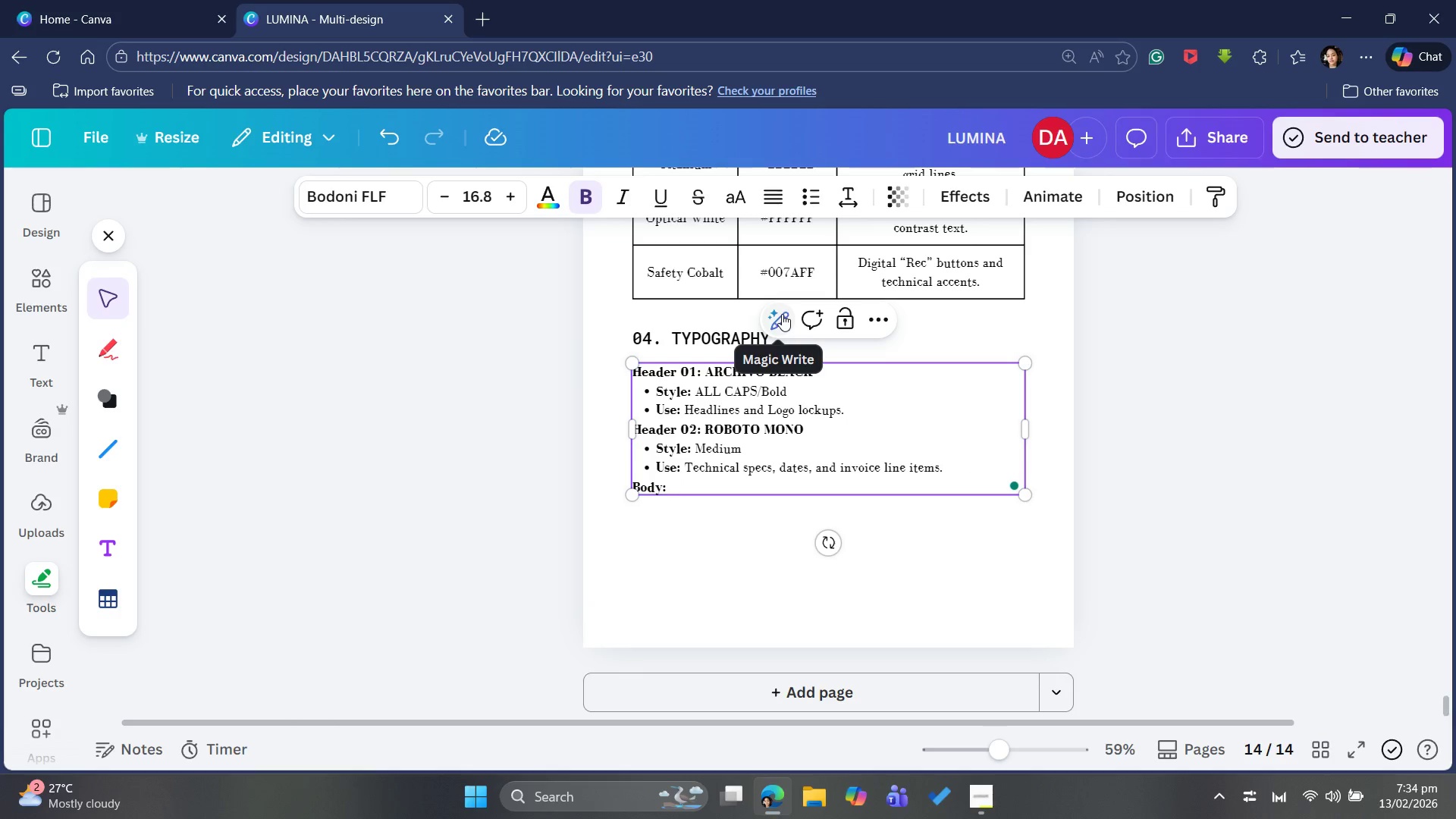 
type(BODONI FLF)
 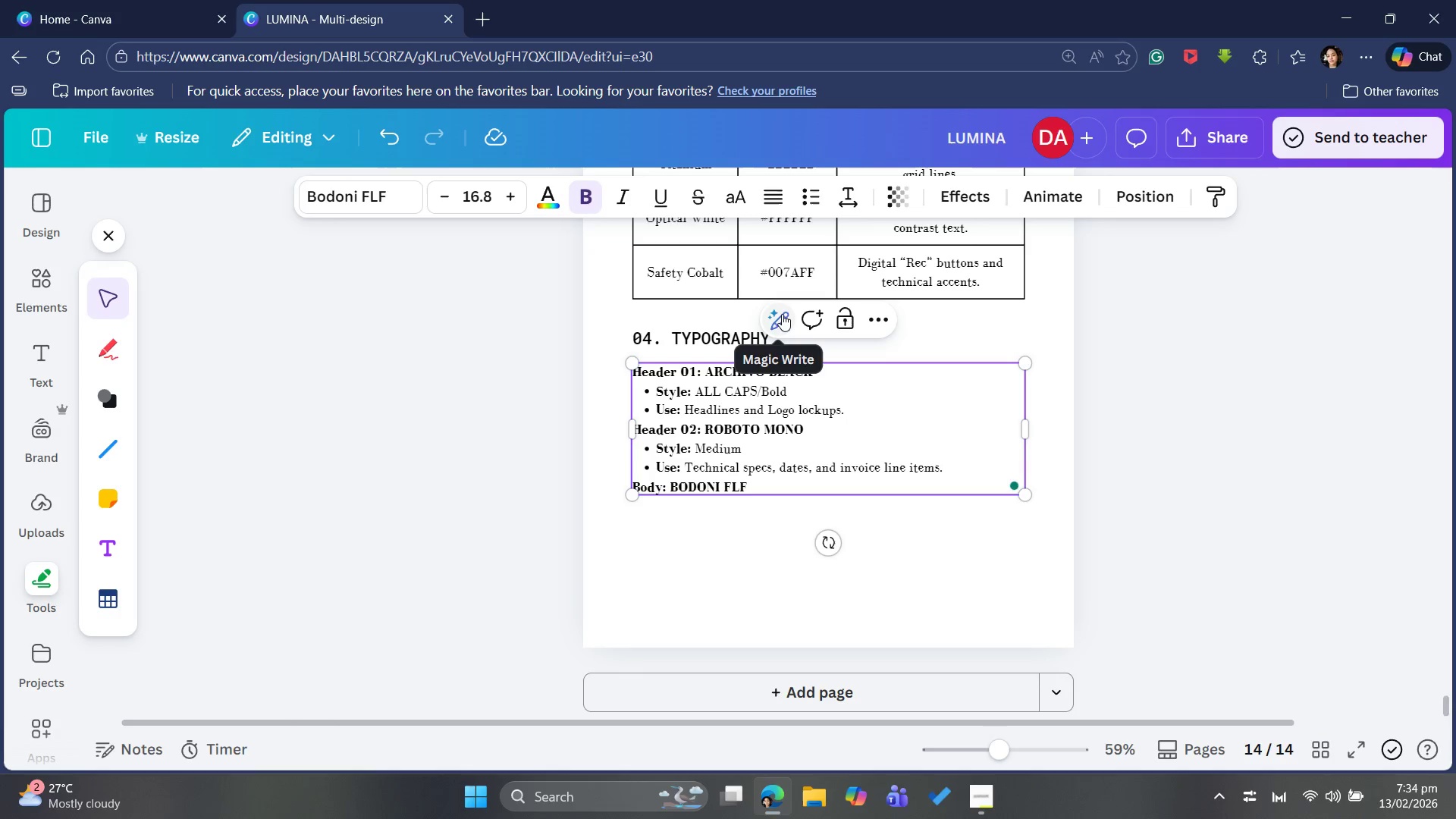 
key(Enter)
 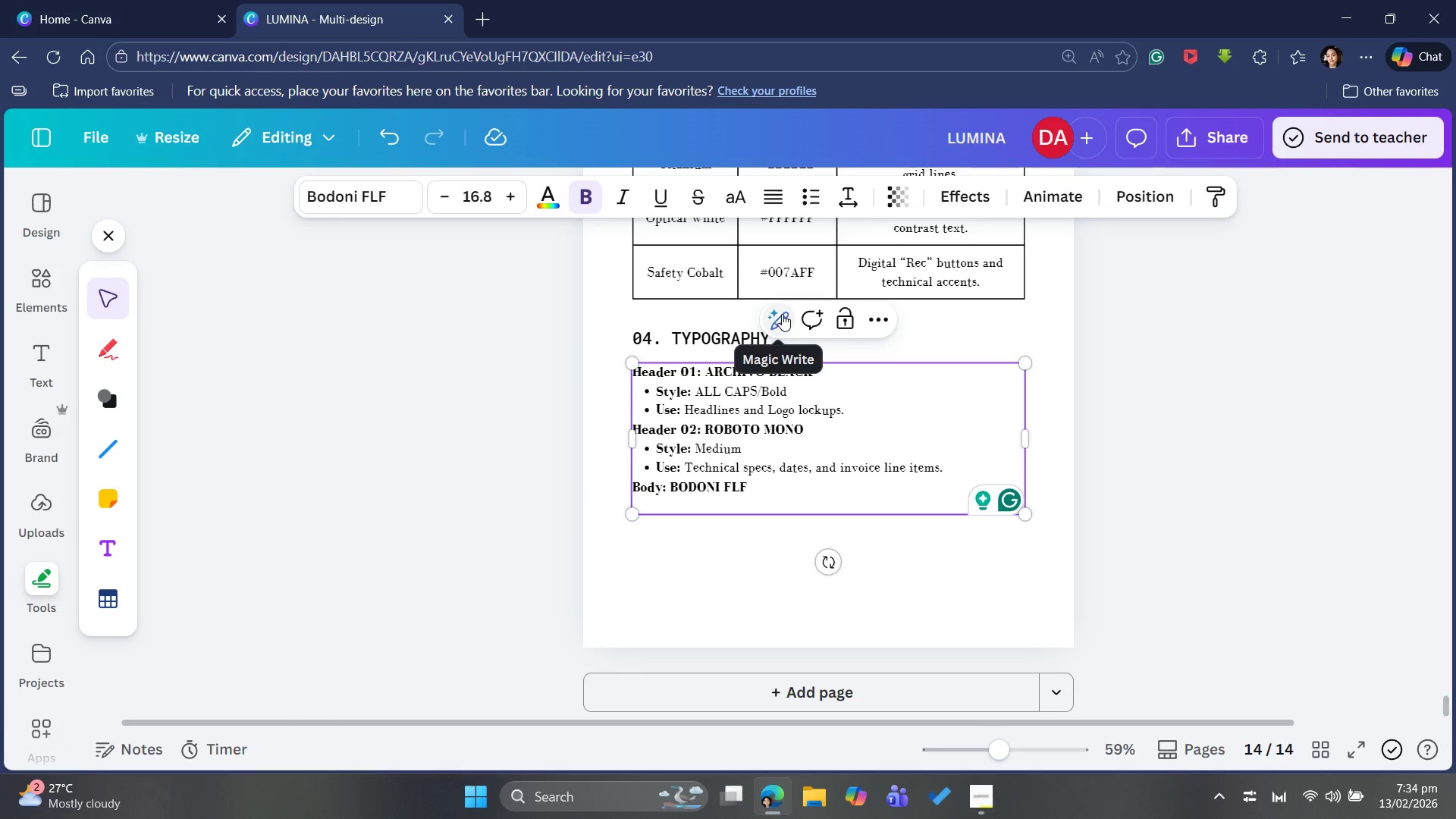 
wait(7.98)
 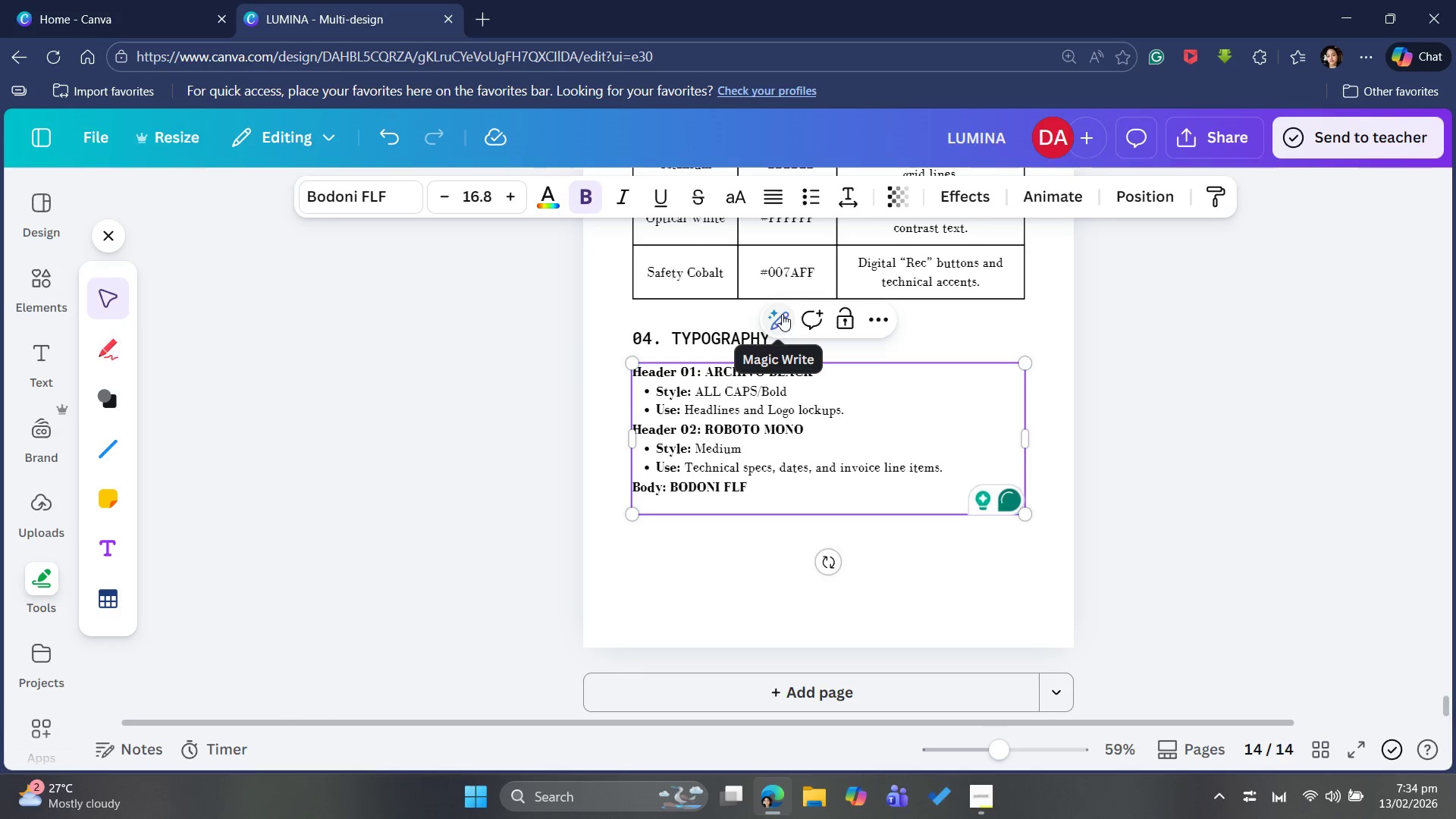 
key(Control+B)
 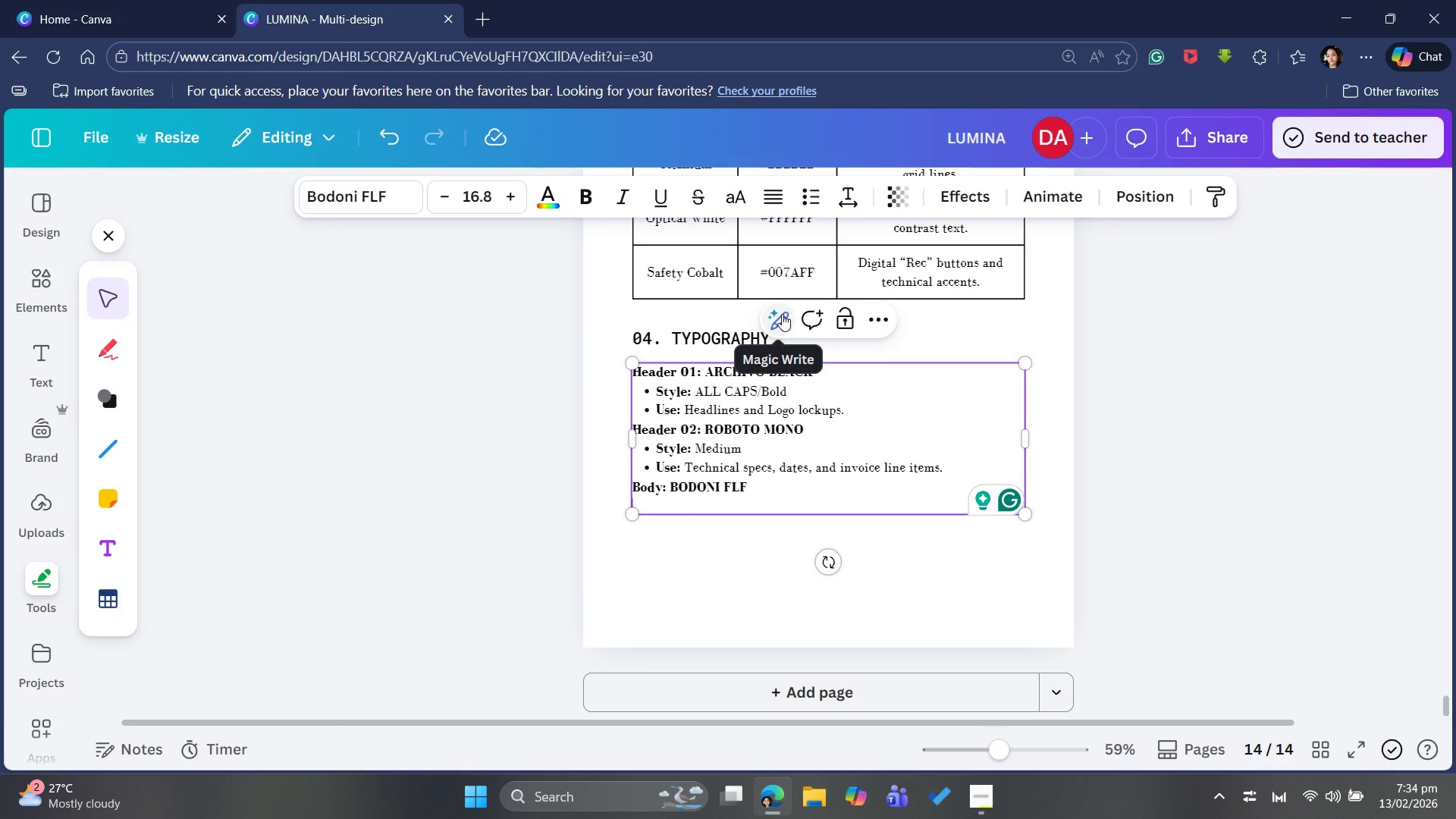 
left_click([803, 206])
 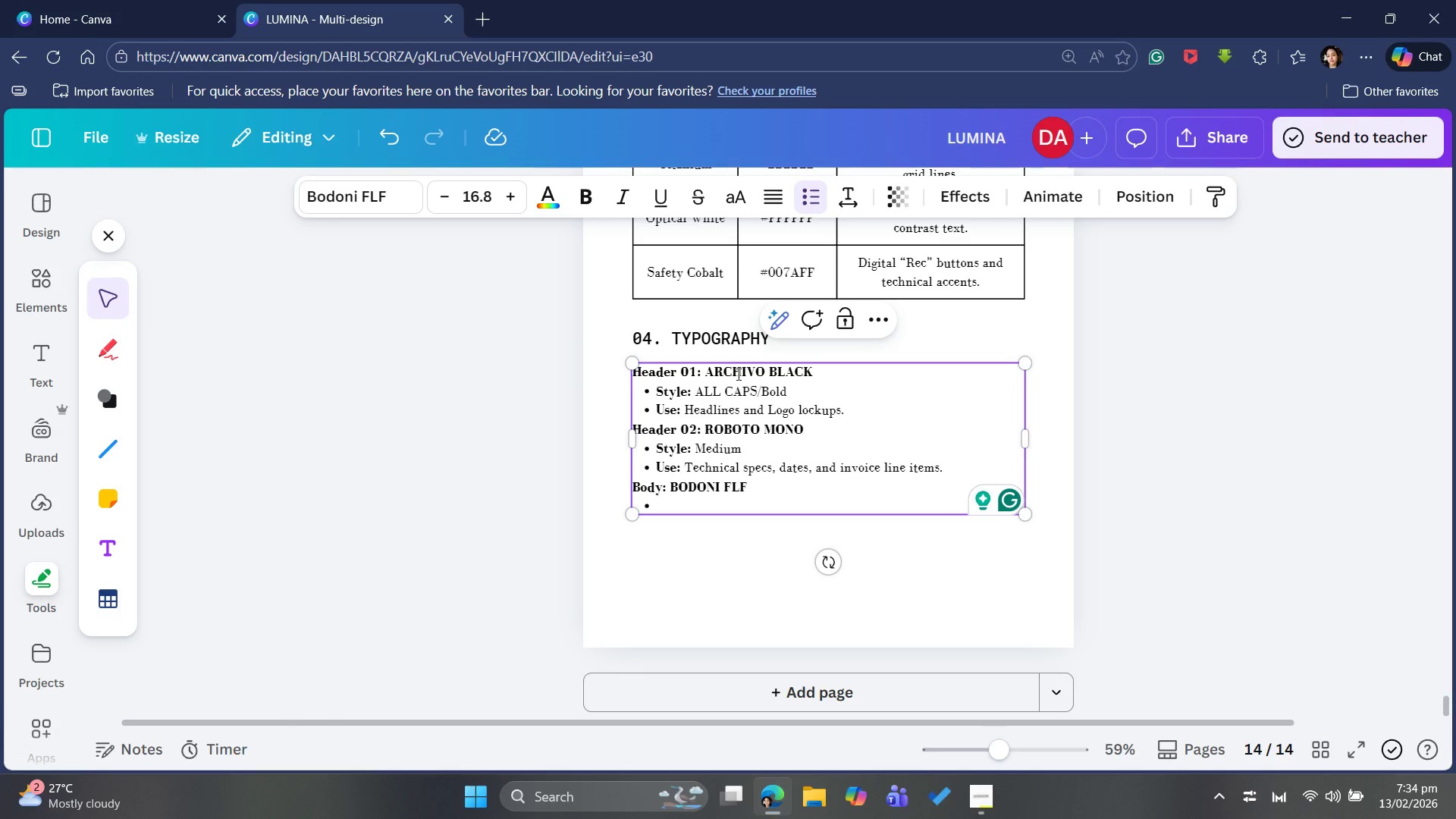 
key(Control+B)
 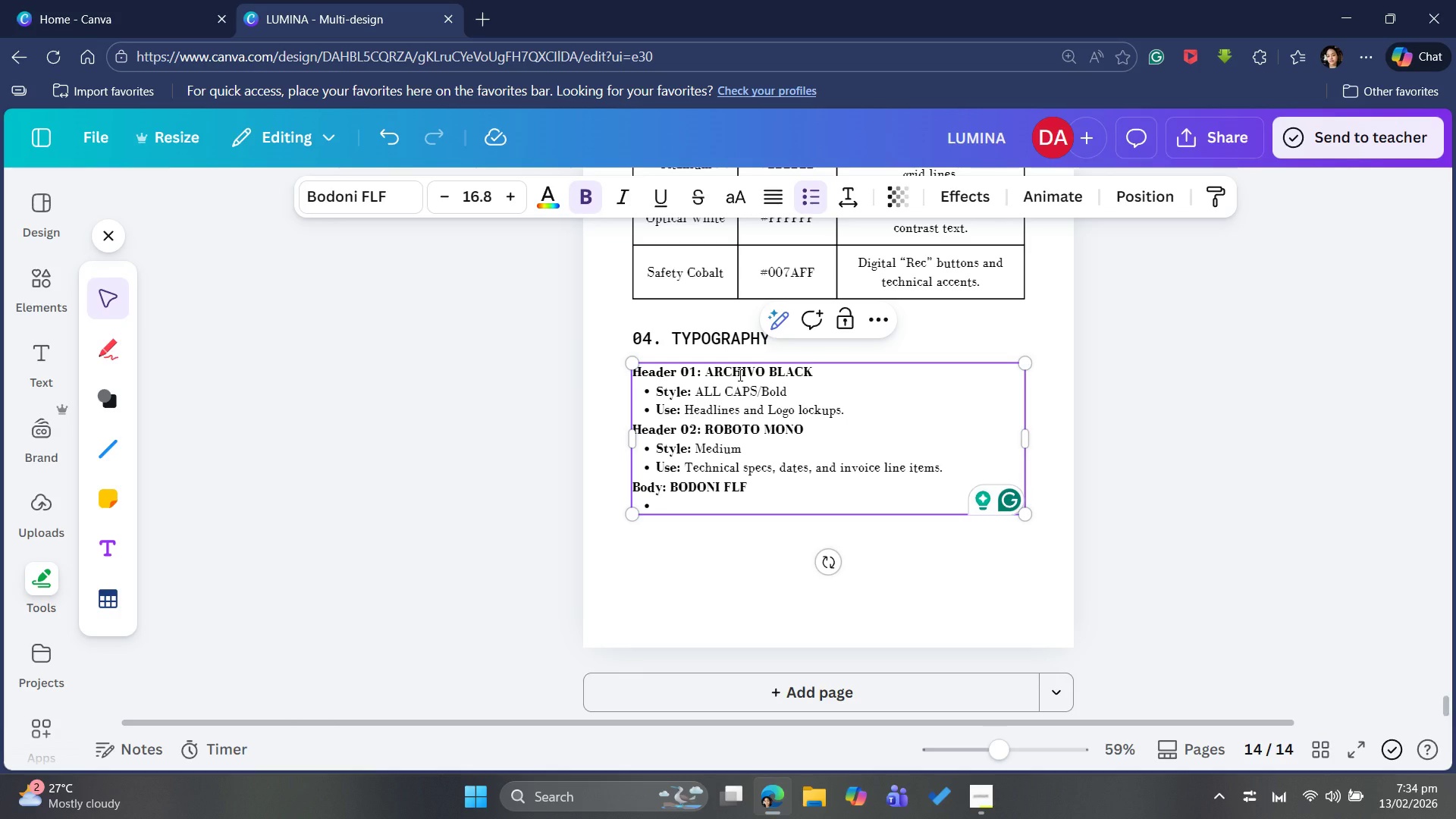 
type(Style: )
 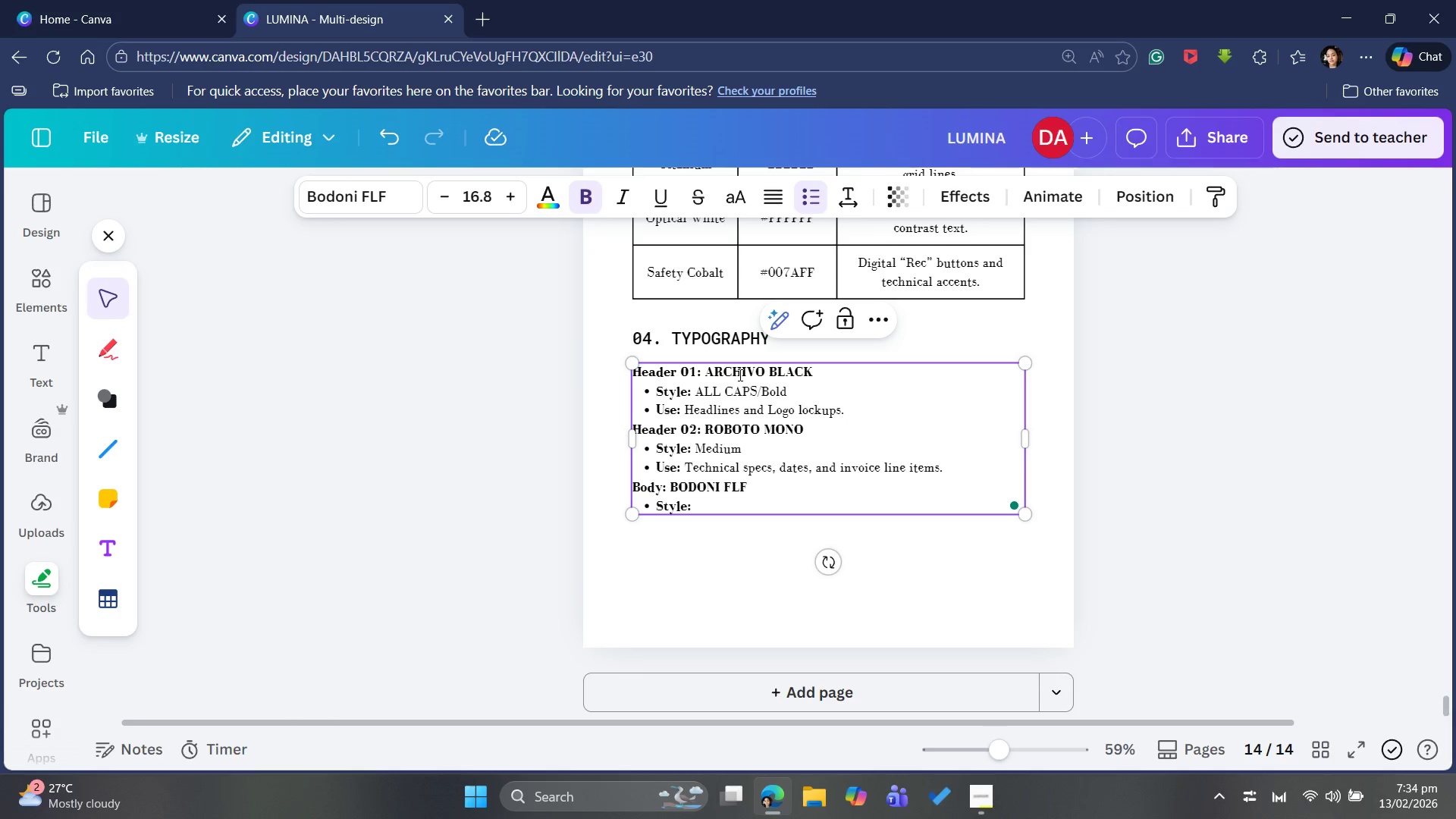 
key(Control+B)
 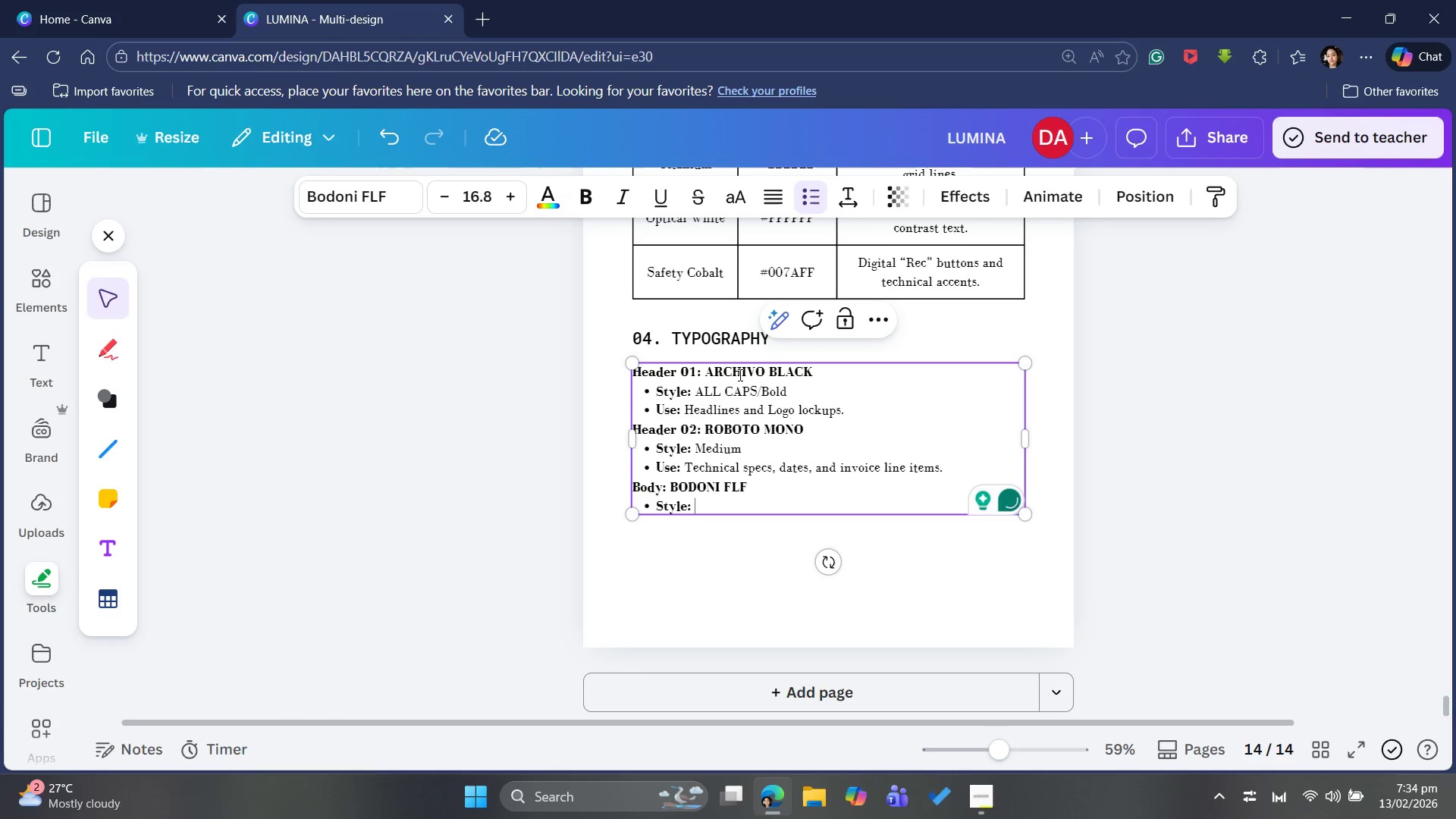 
type(Regular)
 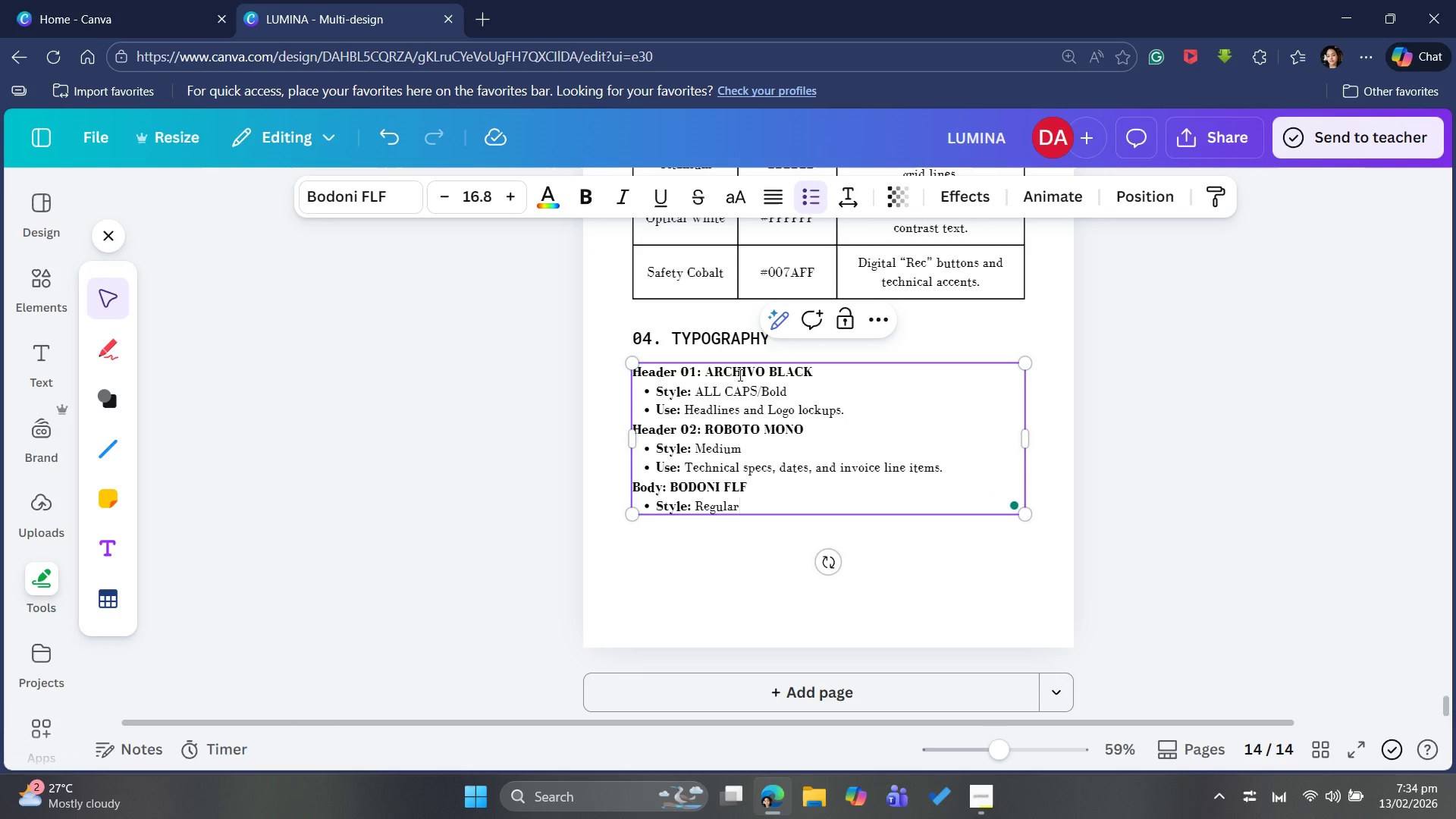 
key(Enter)
 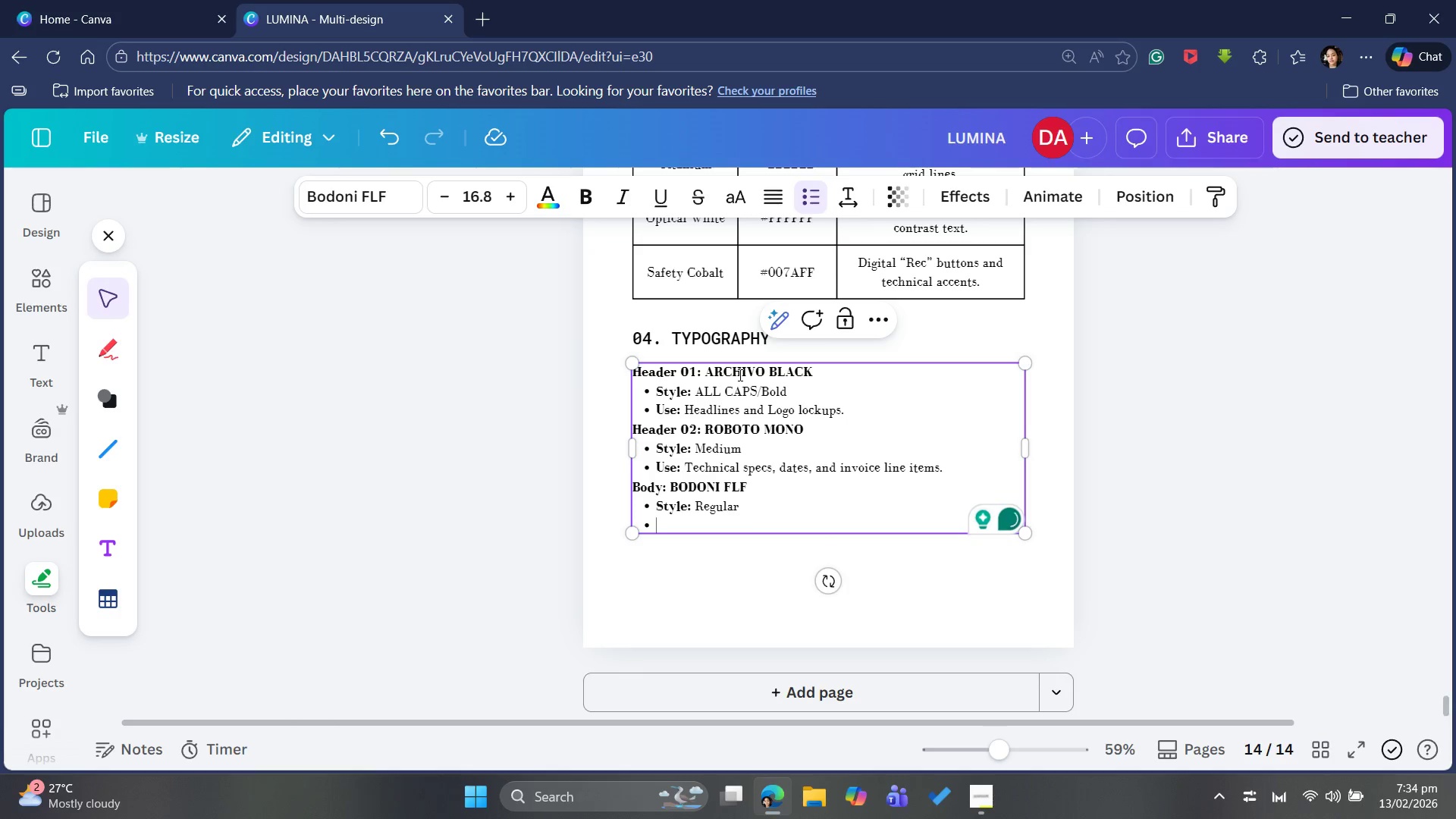 
key(Control+B)
 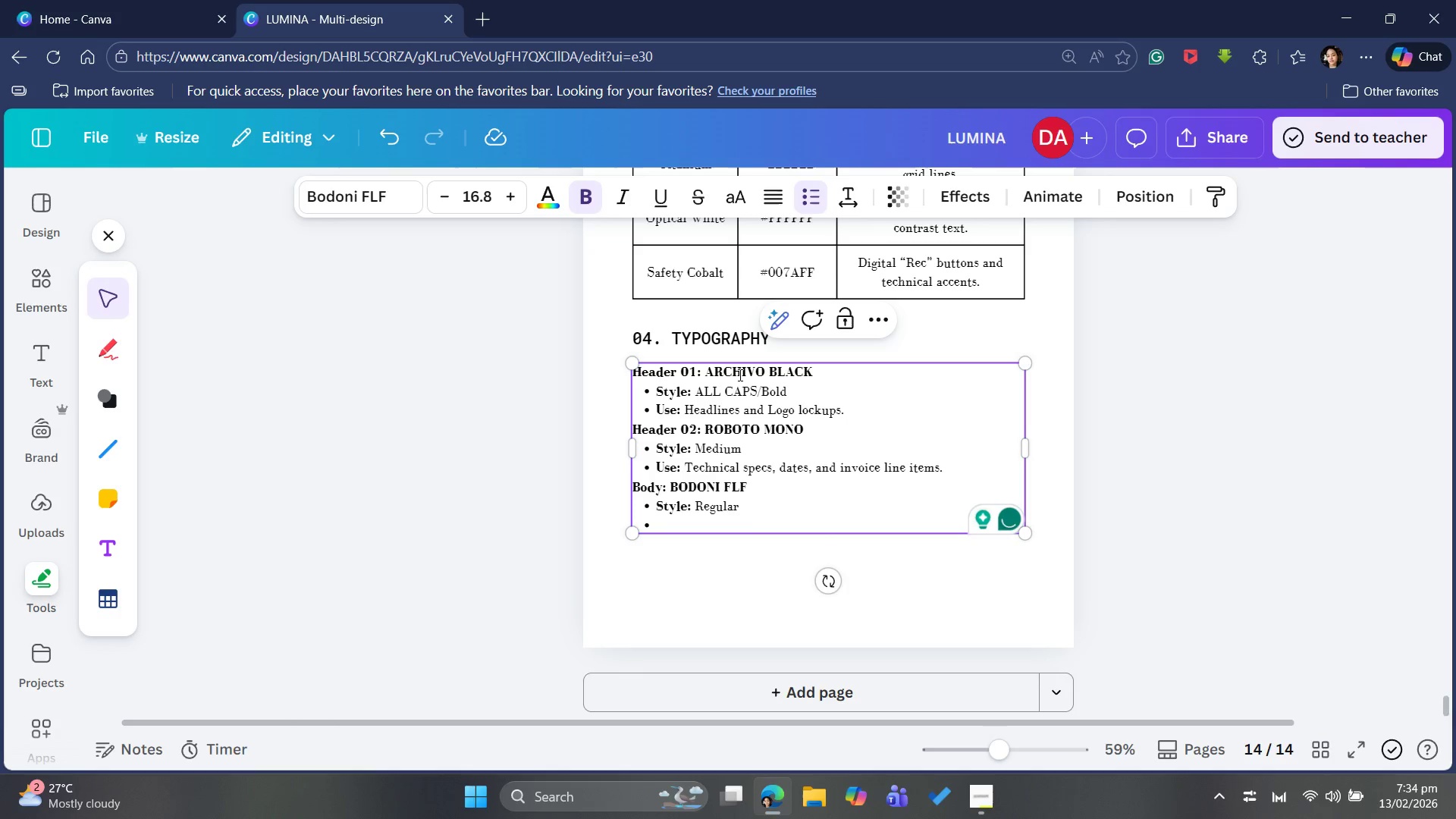 
type(Use: )
 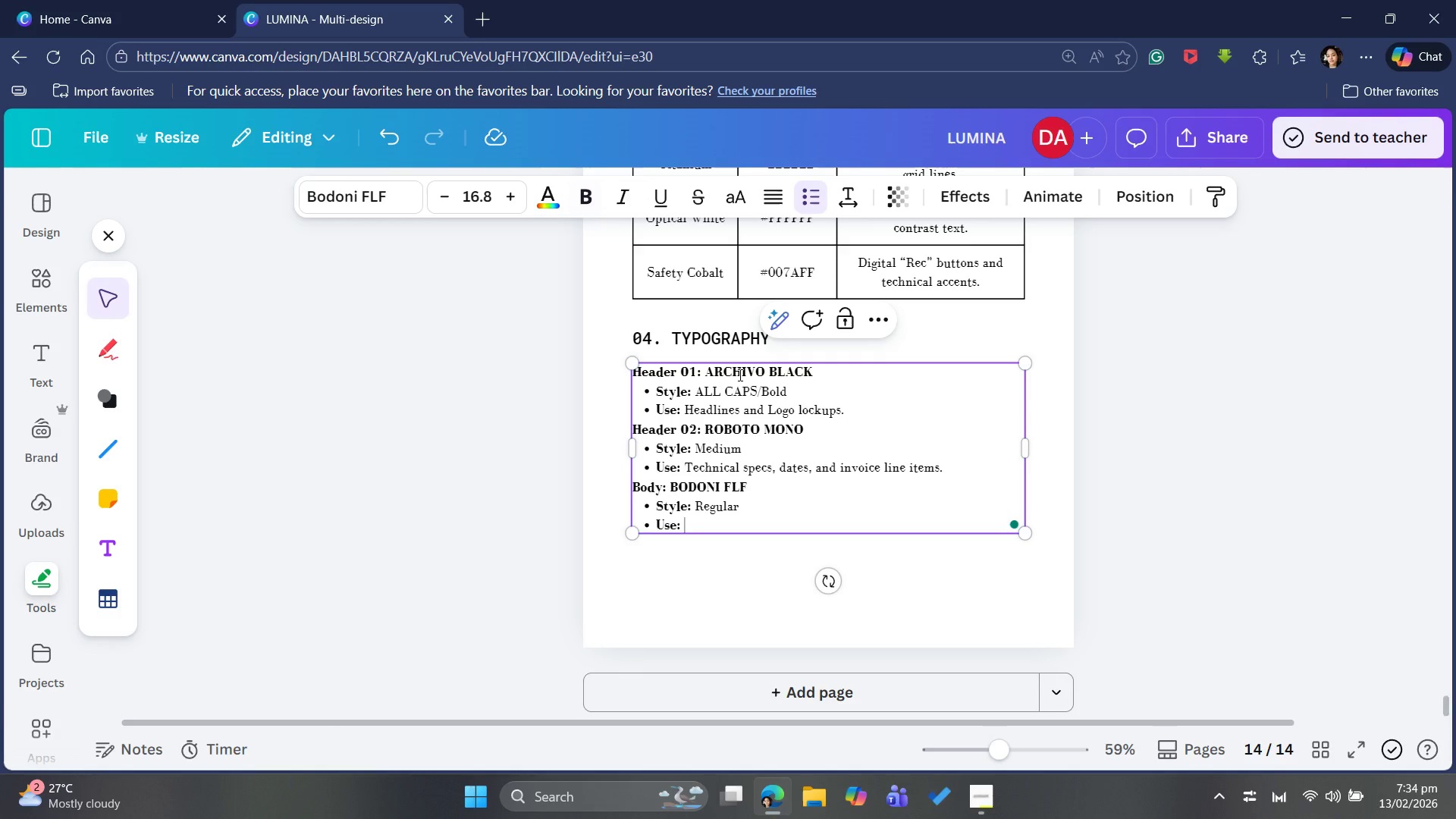 
 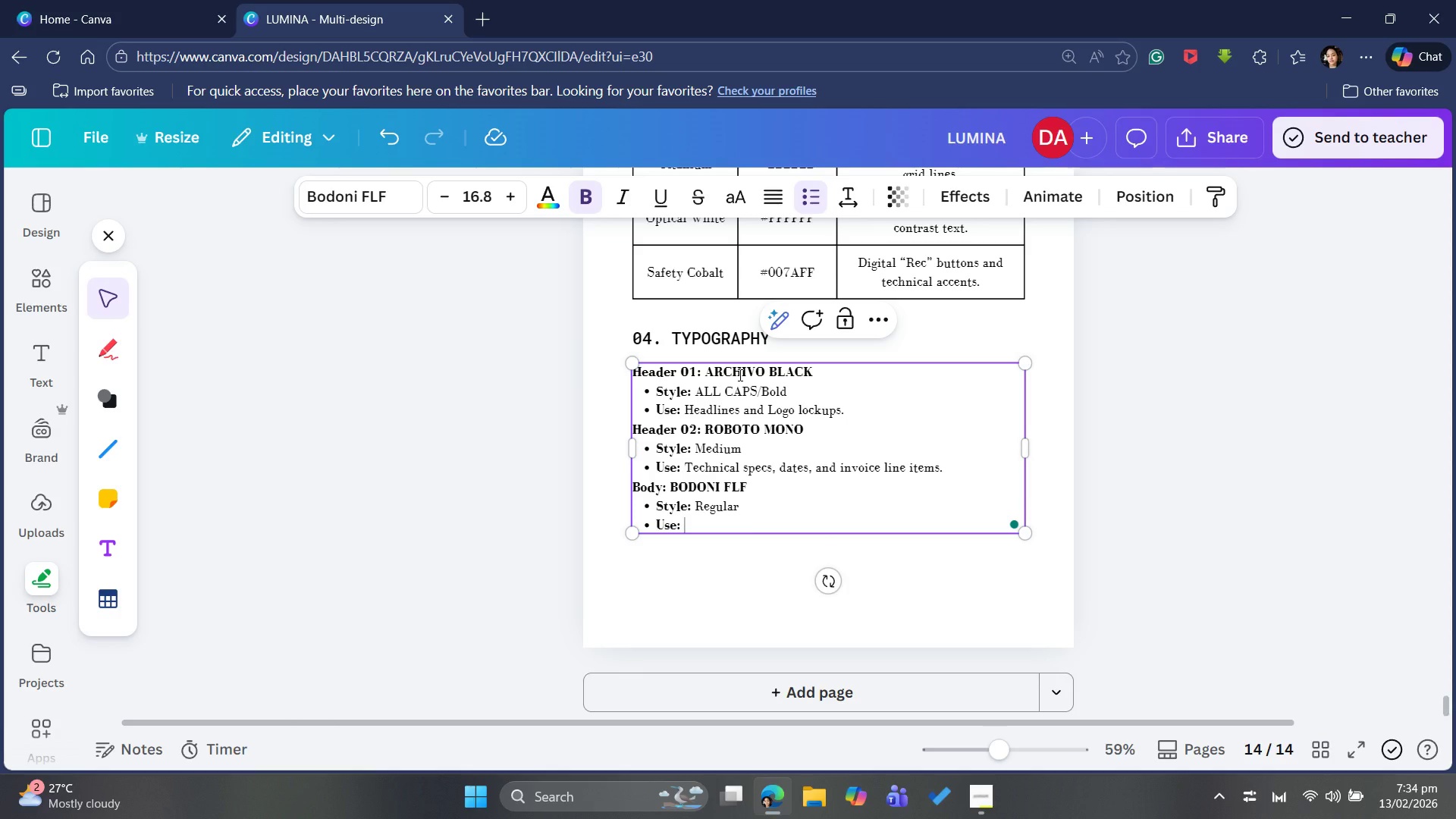 
key(Control+ControlLeft)
 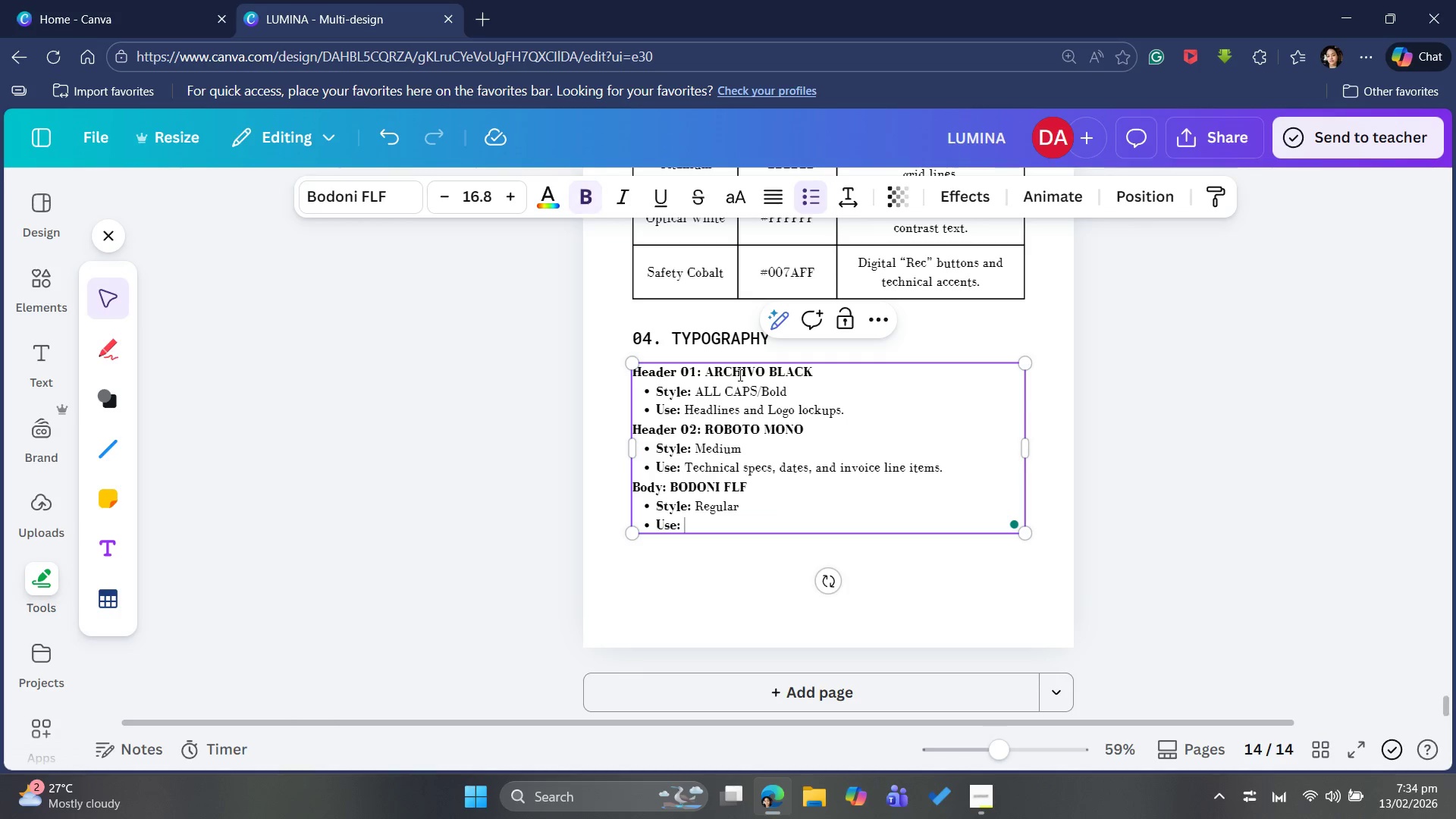 
key(Control+B)
 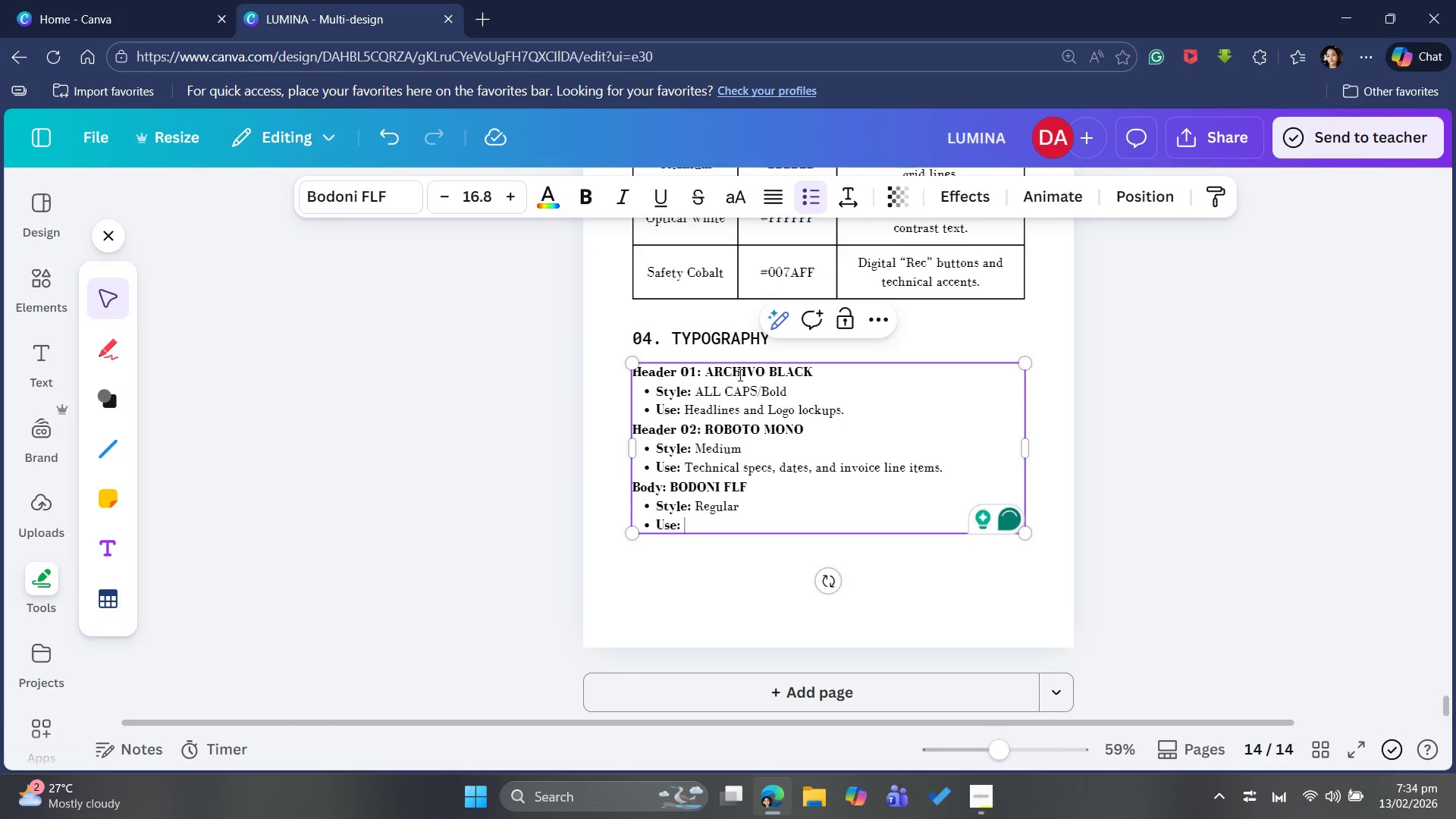 
type(Long-form descriptions and brand storytelling)
 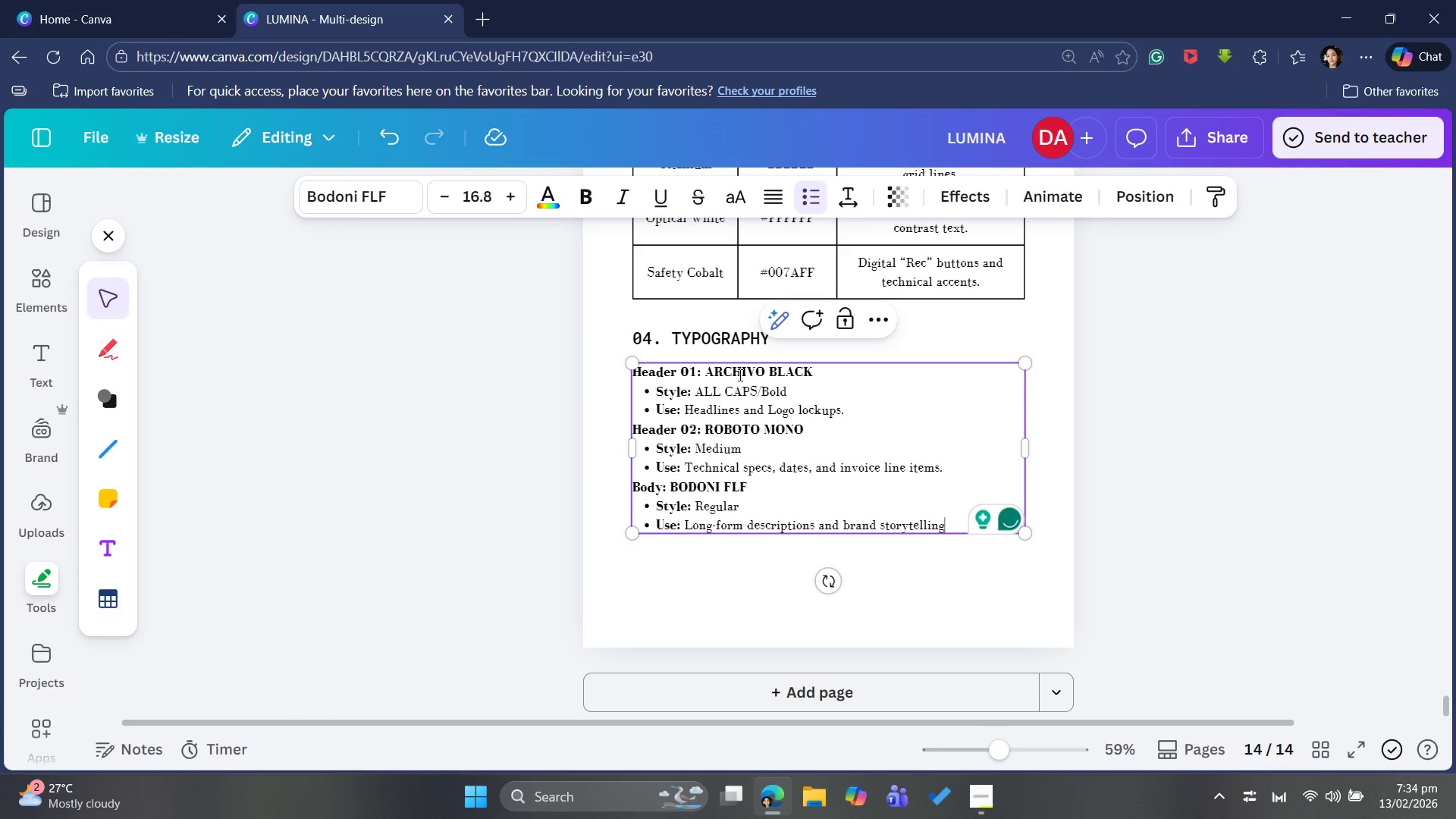 
type(. This adds the "High-end )
key(Backspace)
key(Backspace)
key(Backspace)
key(Backspace)
type(End Editorial )
key(Backspace)
type(" feel.)
 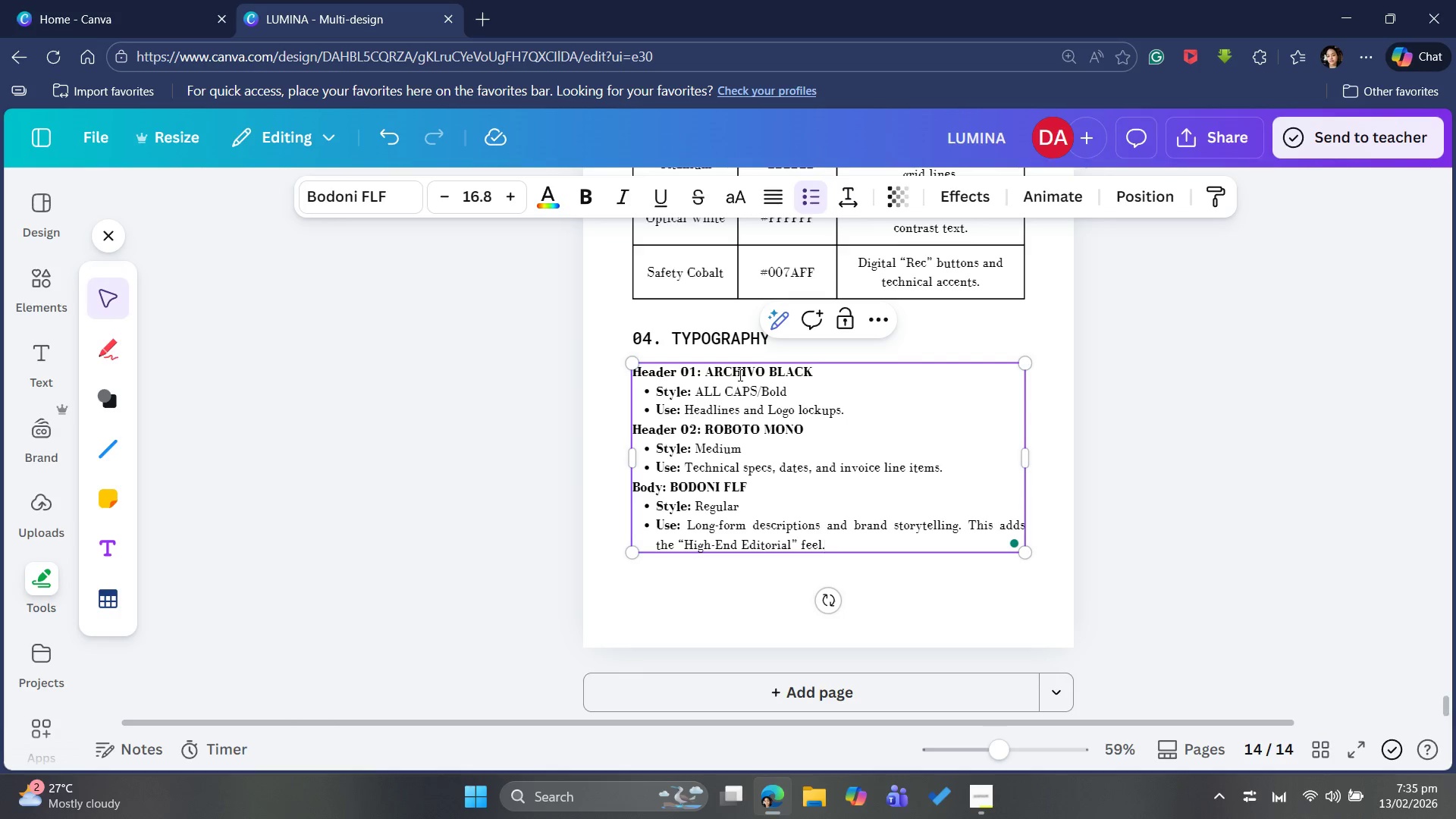 
wait(10.81)
 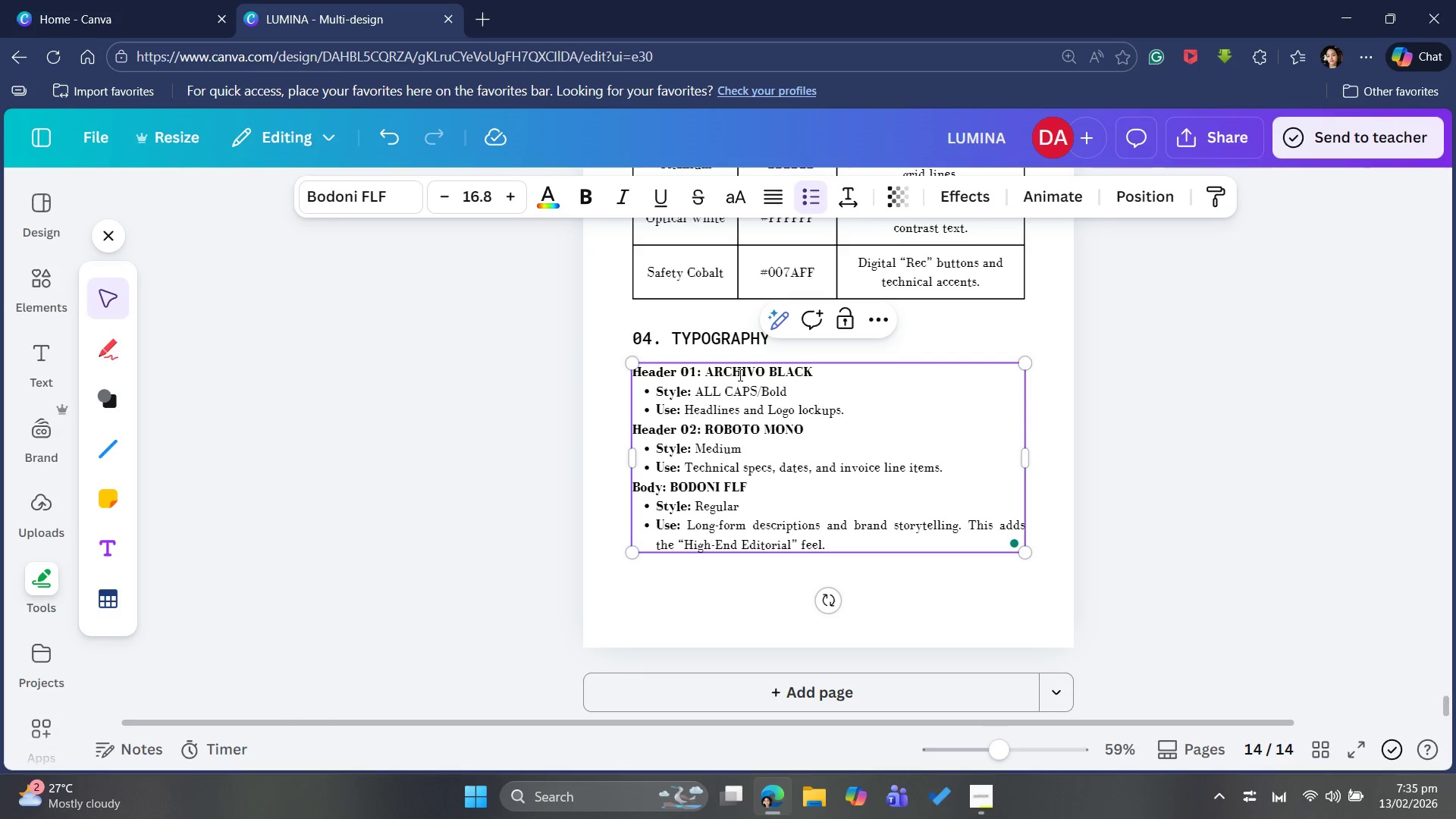 
scroll: coordinate [1229, 481], scroll_direction: up, amount: 3.0
 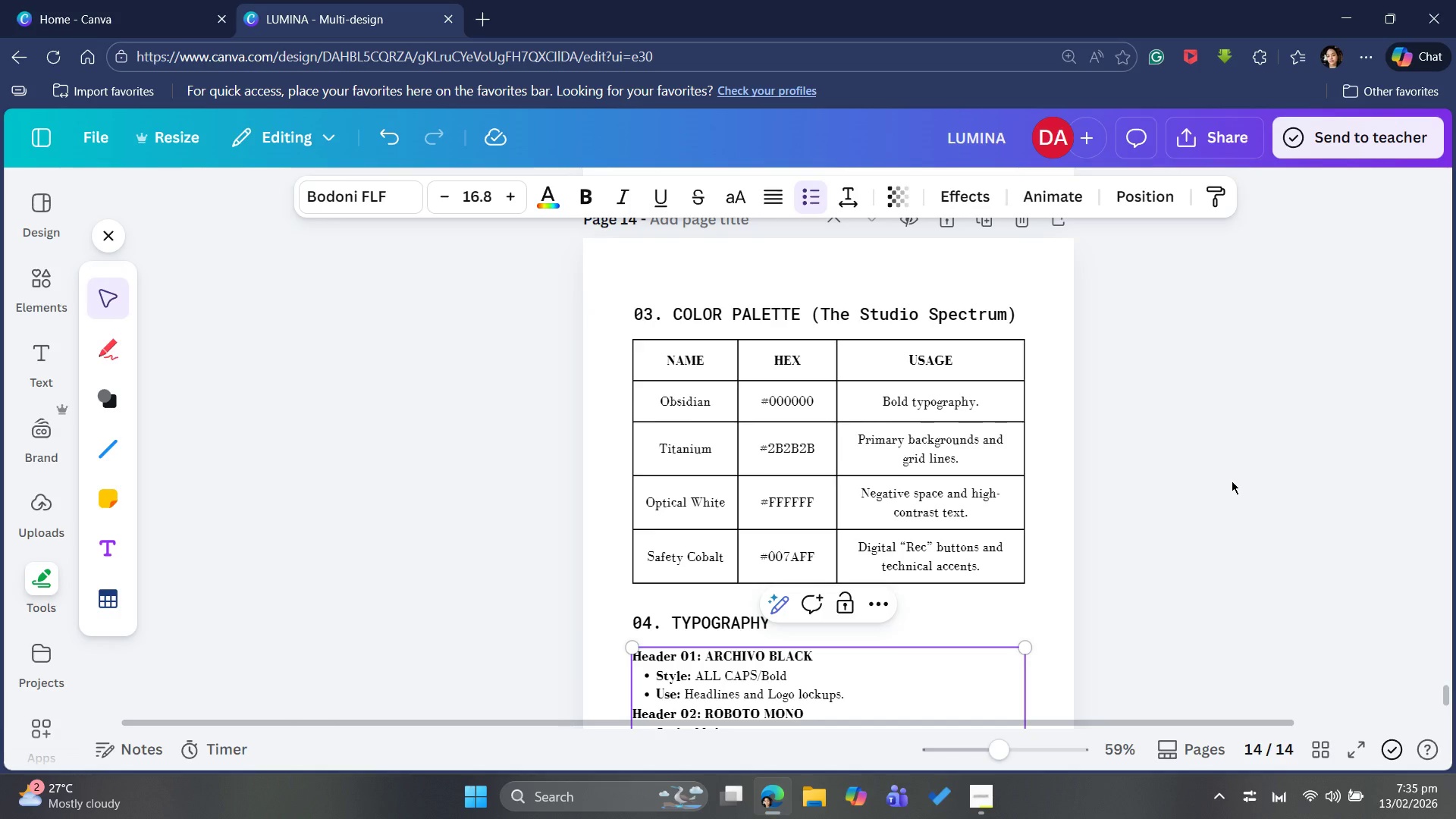 
scroll: coordinate [1232, 481], scroll_direction: down, amount: 4.0
 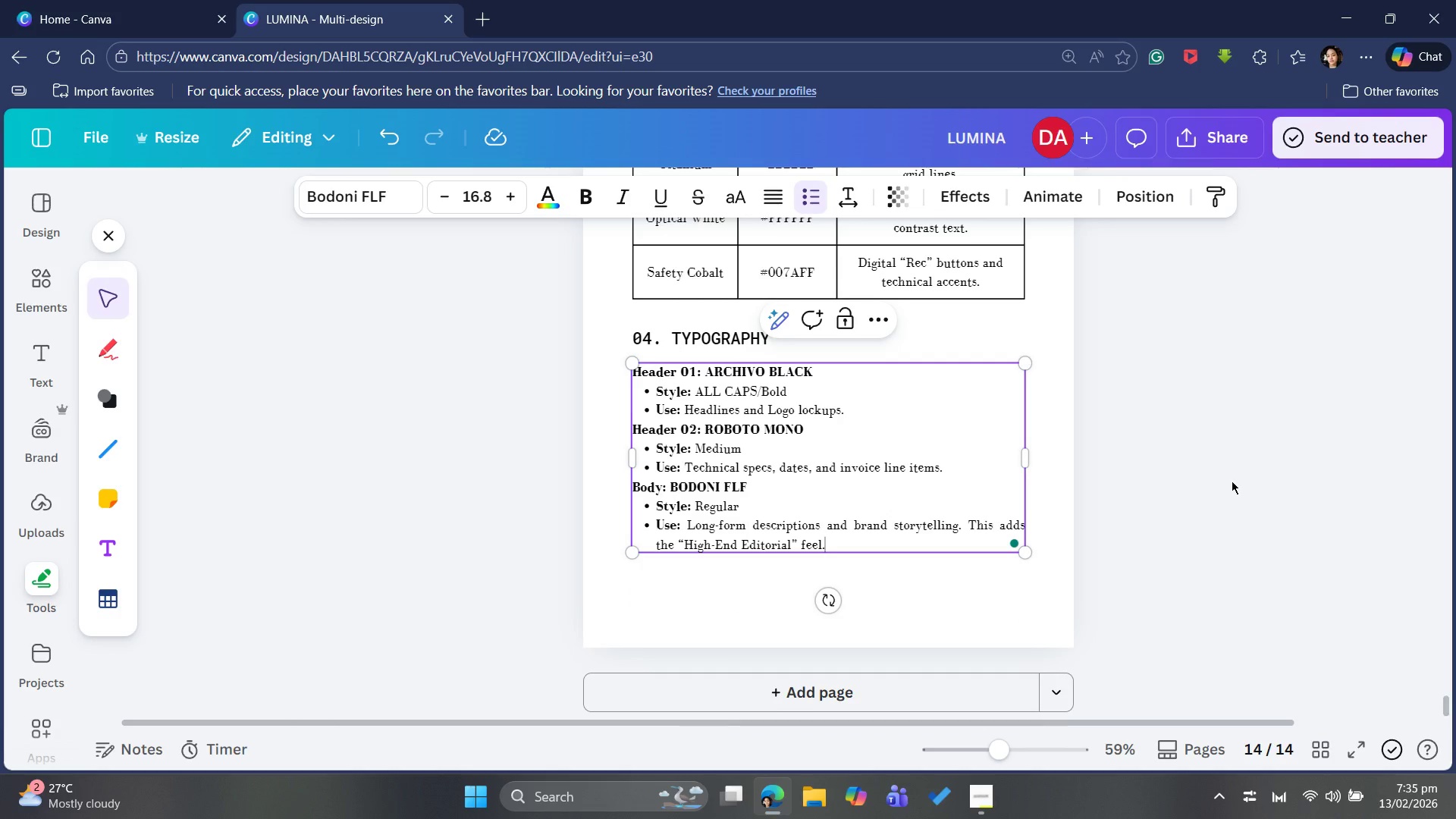 
scroll: coordinate [1103, 331], scroll_direction: up, amount: 4.0
 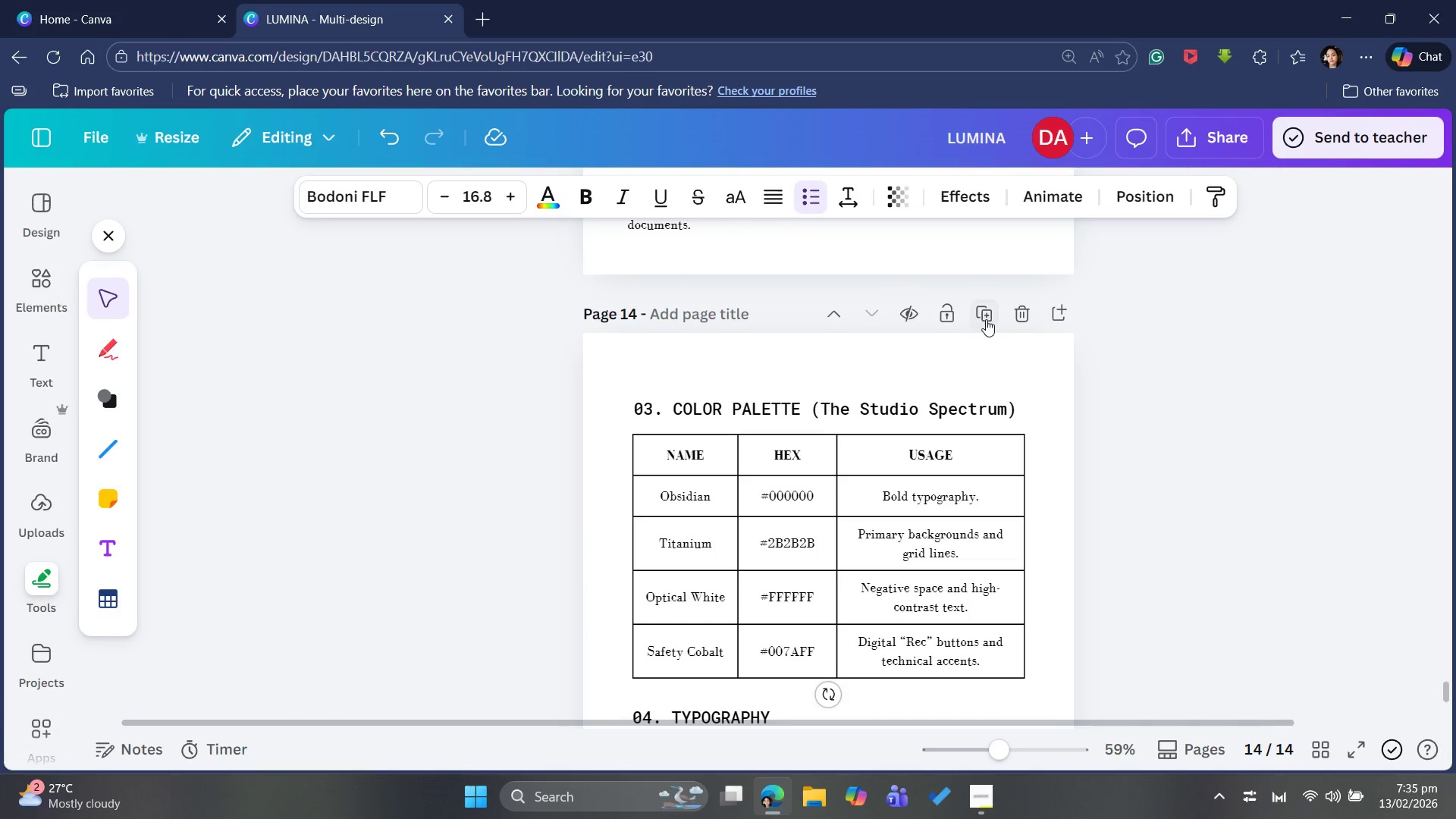 
left_click([984, 318])
 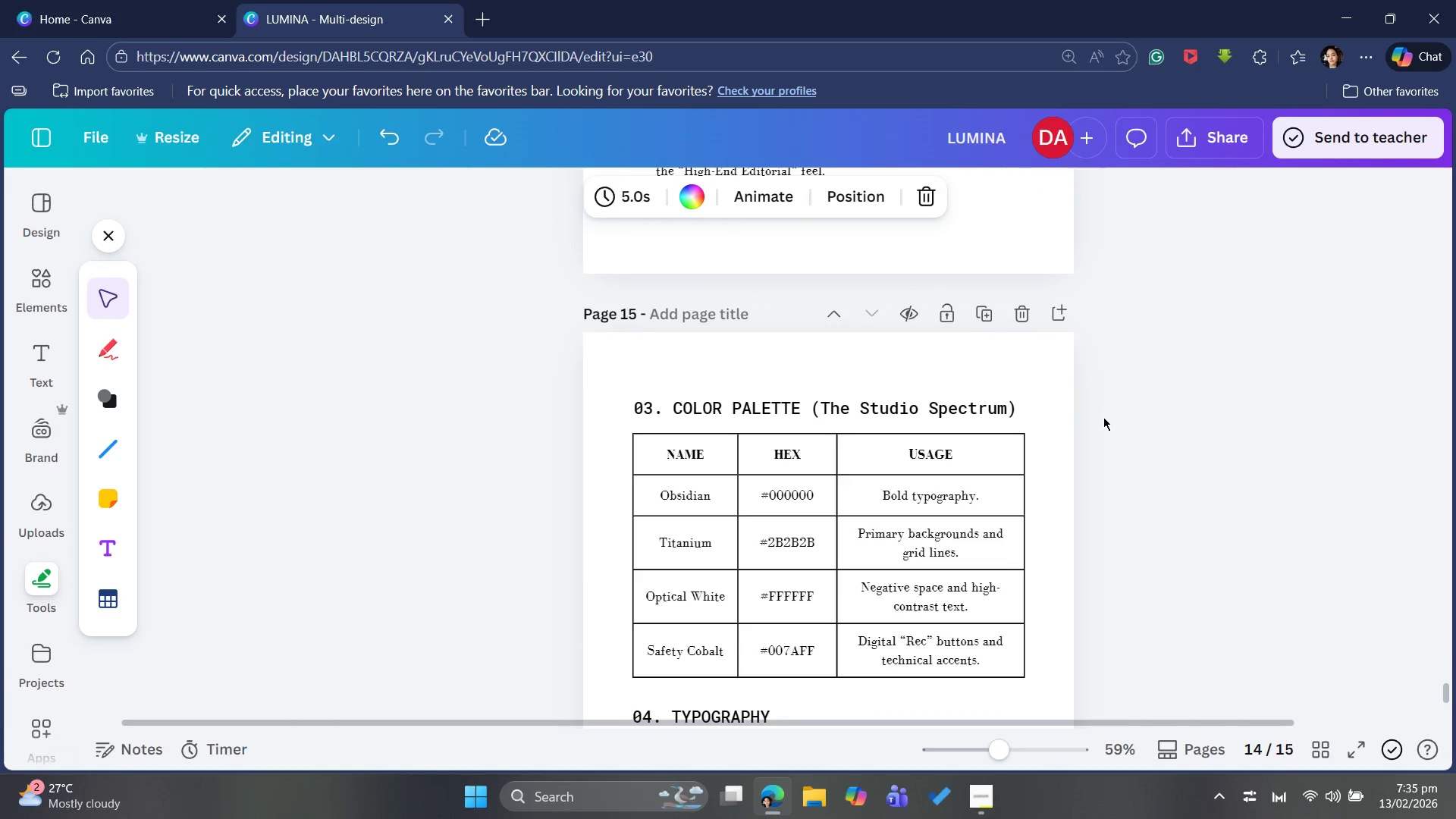 
scroll: coordinate [1056, 438], scroll_direction: up, amount: 6.0
 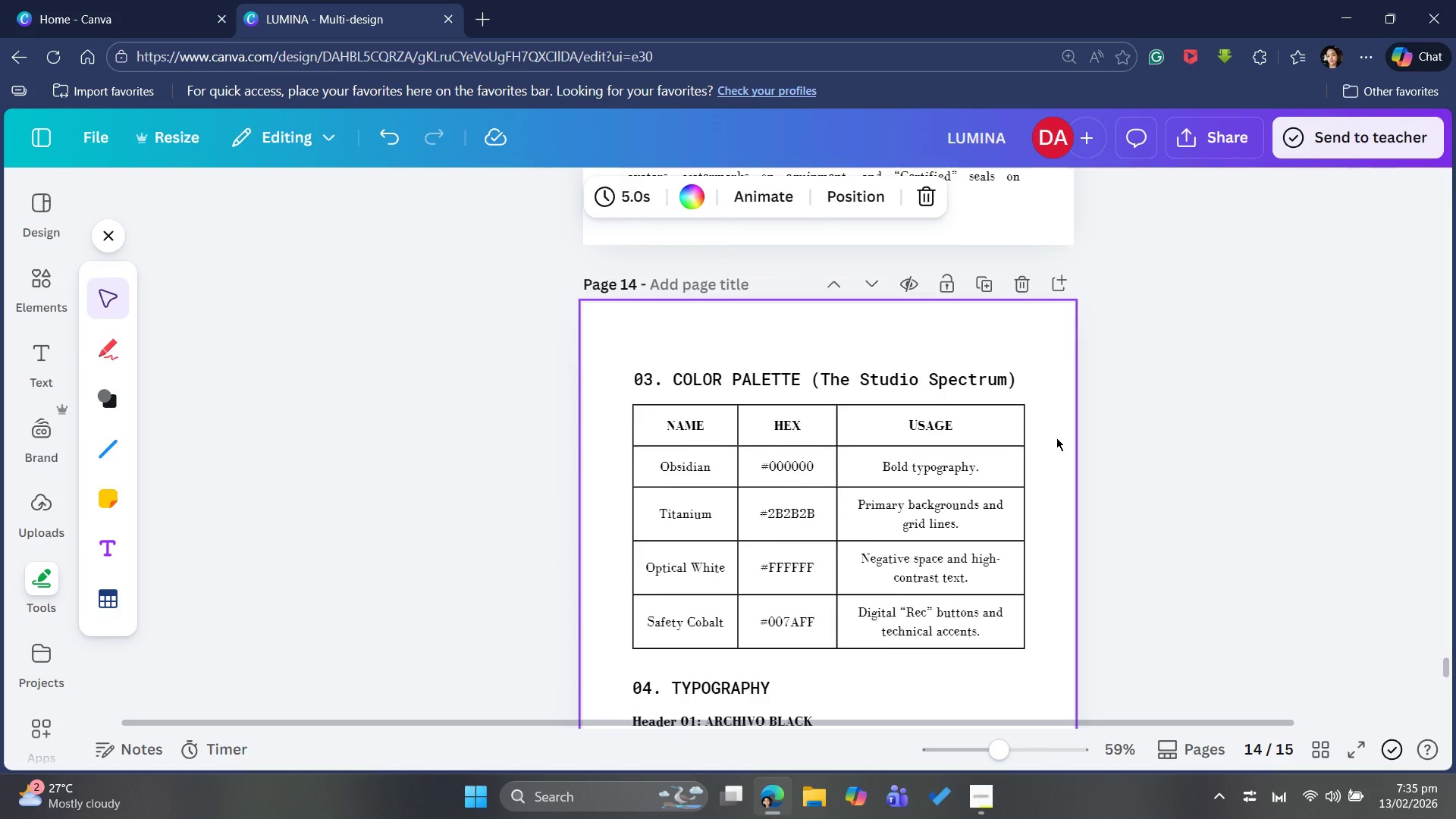 
scroll: coordinate [983, 484], scroll_direction: down, amount: 9.0
 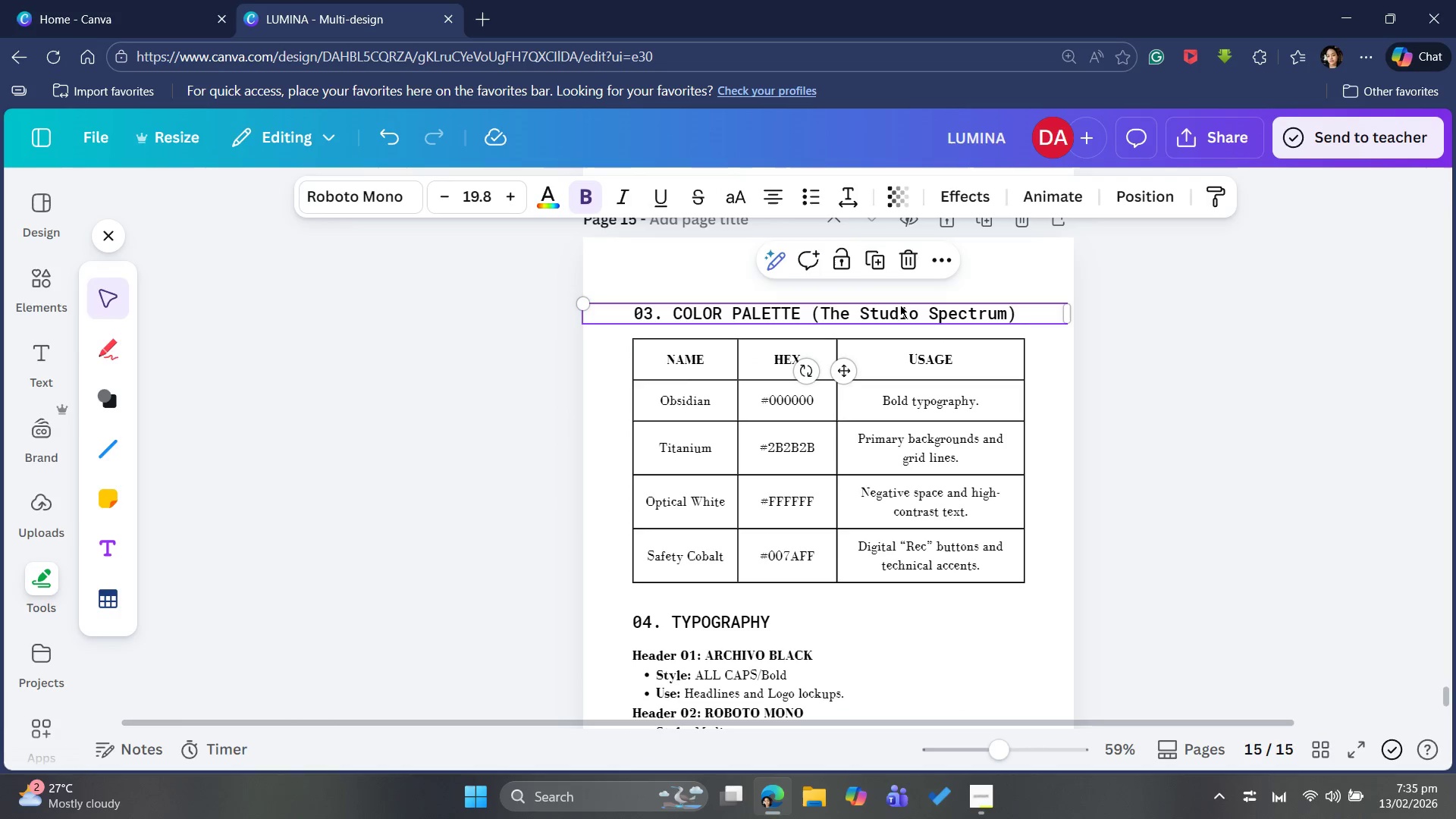 
double_click([899, 305])
 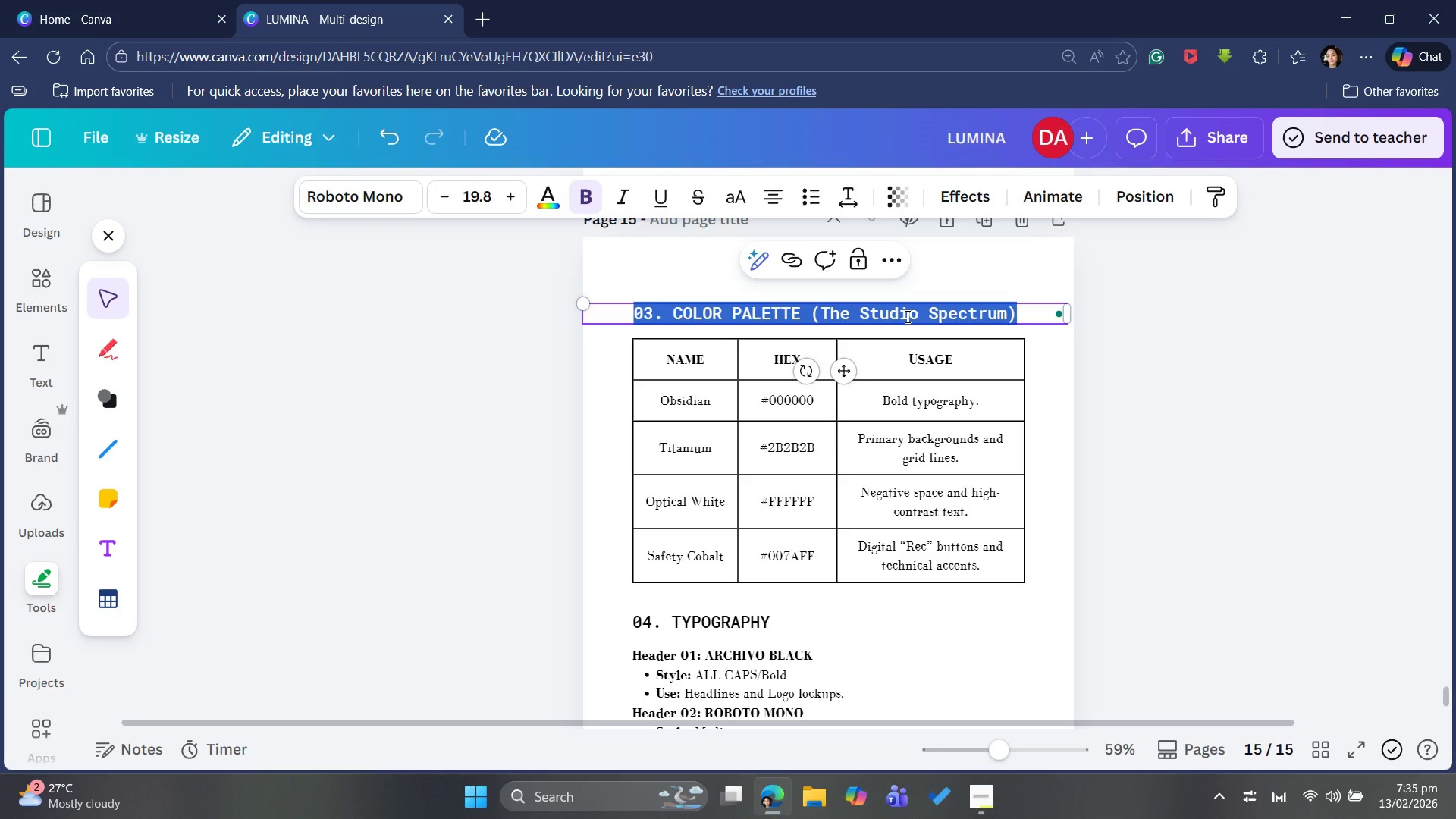 
type(05. VISUAL ASSETS)
 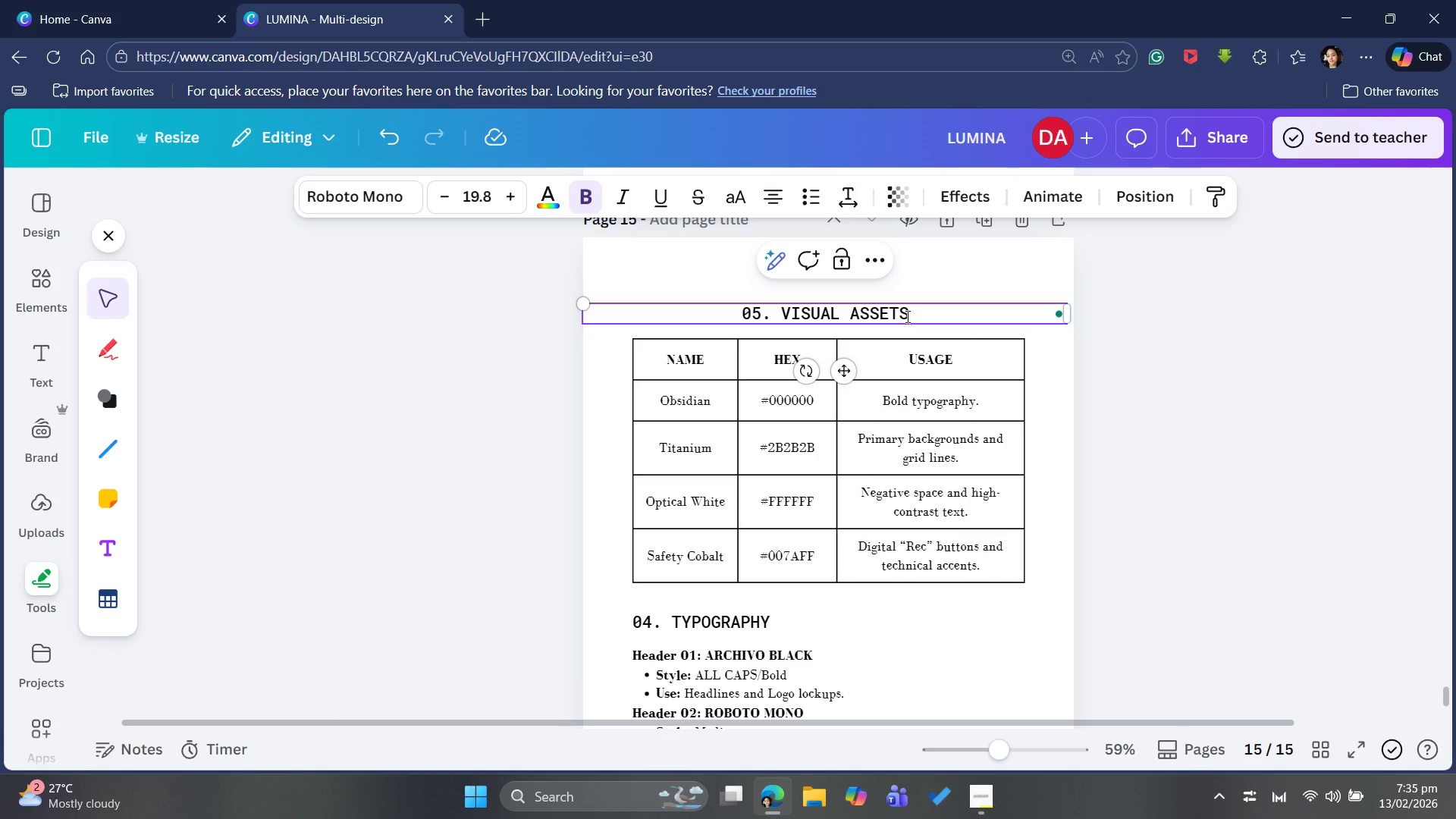 
left_click_drag(start_coordinate=[1076, 315], to_coordinate=[860, 312])
 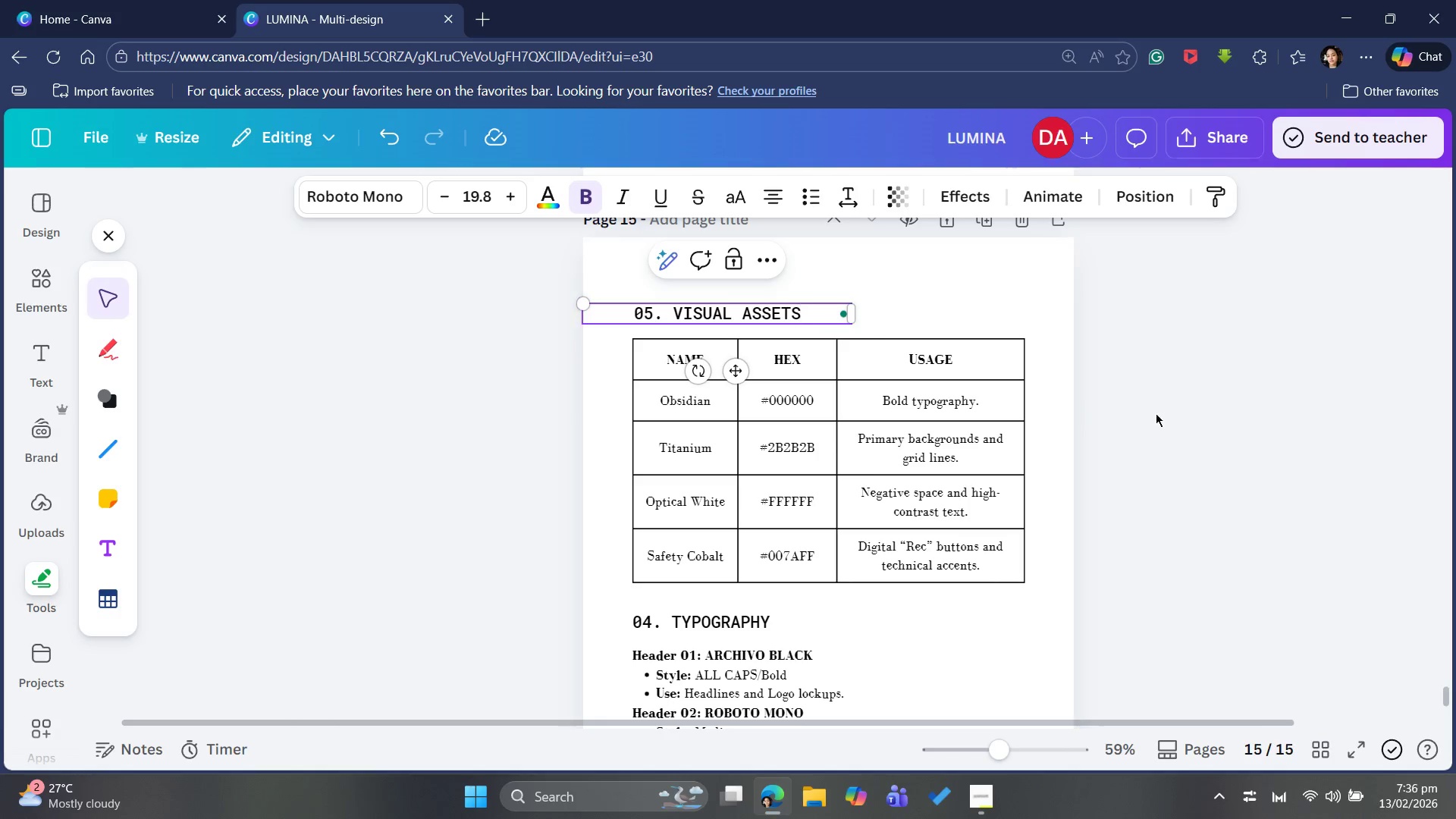 
left_click([1165, 415])
 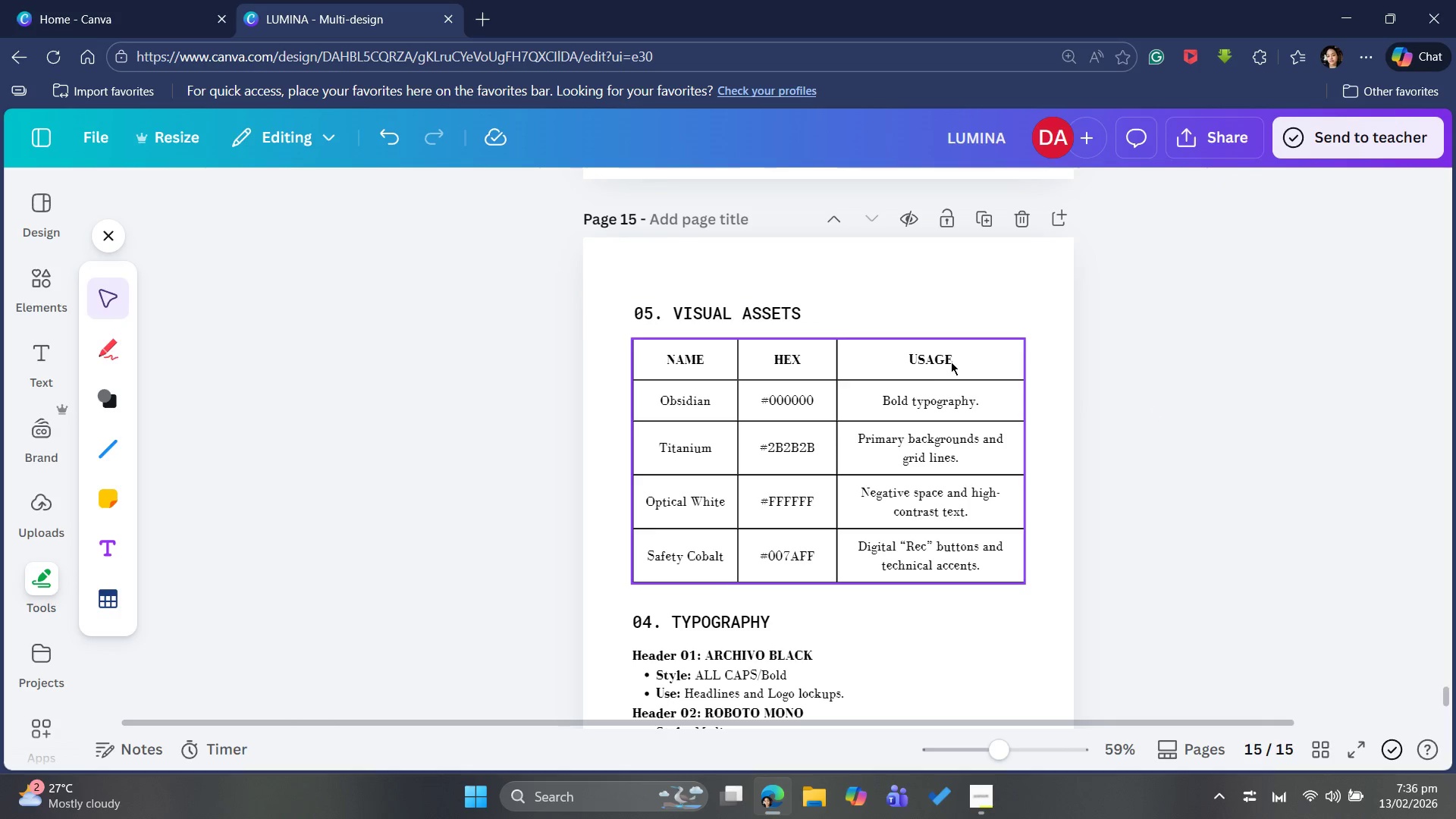 
left_click([944, 359])
 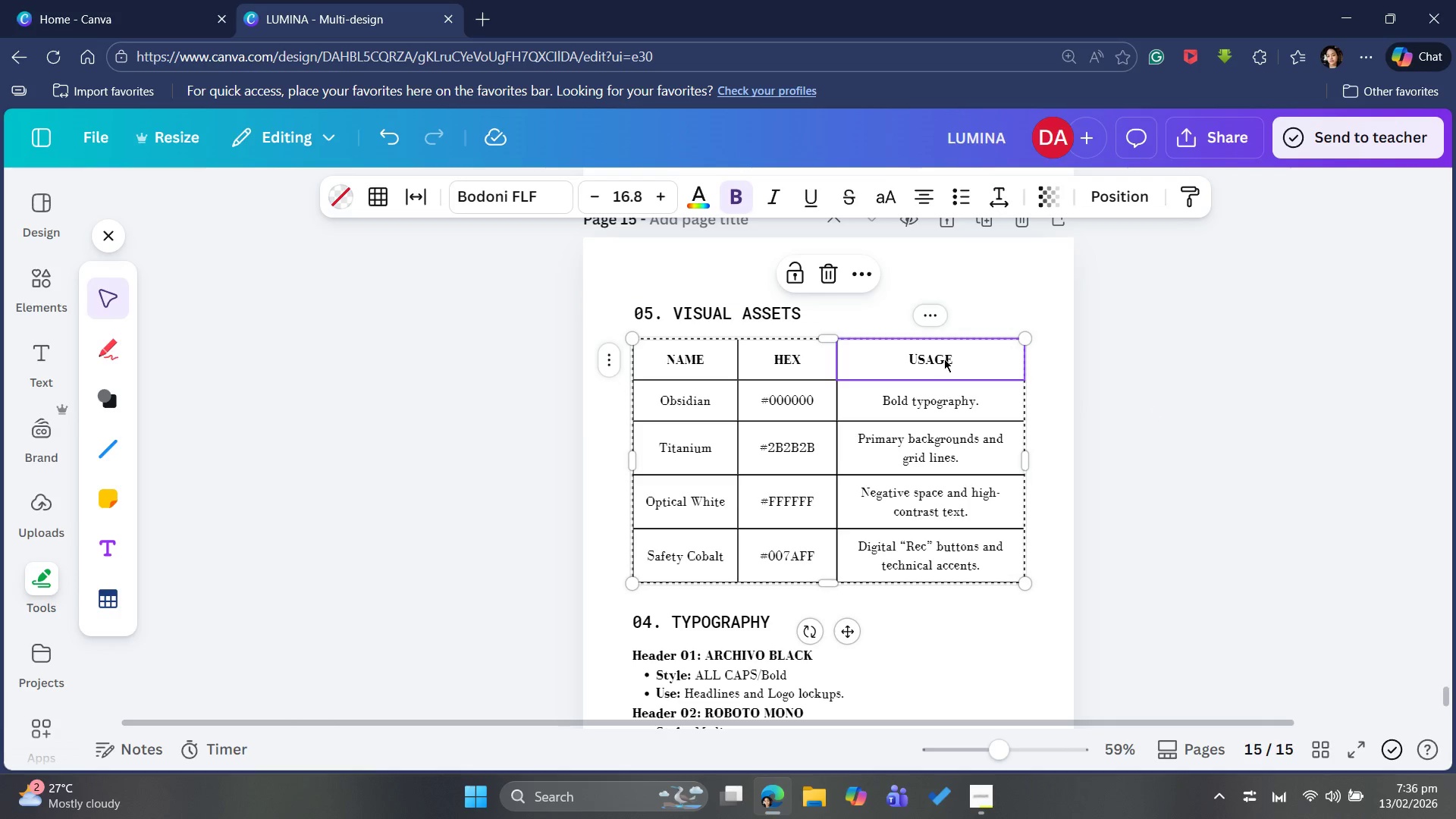 
key(Backspace)
 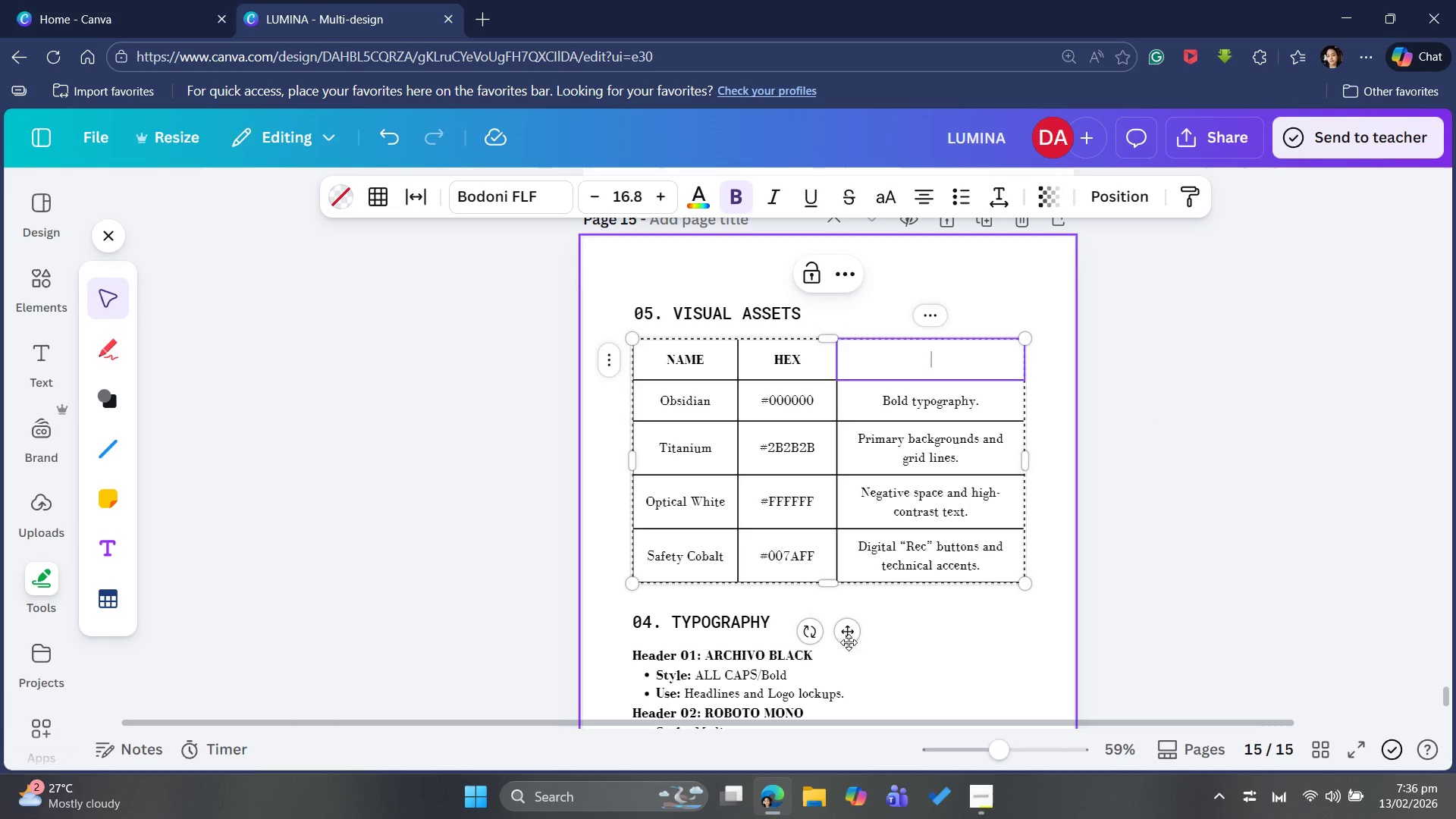 
left_click([855, 630])
 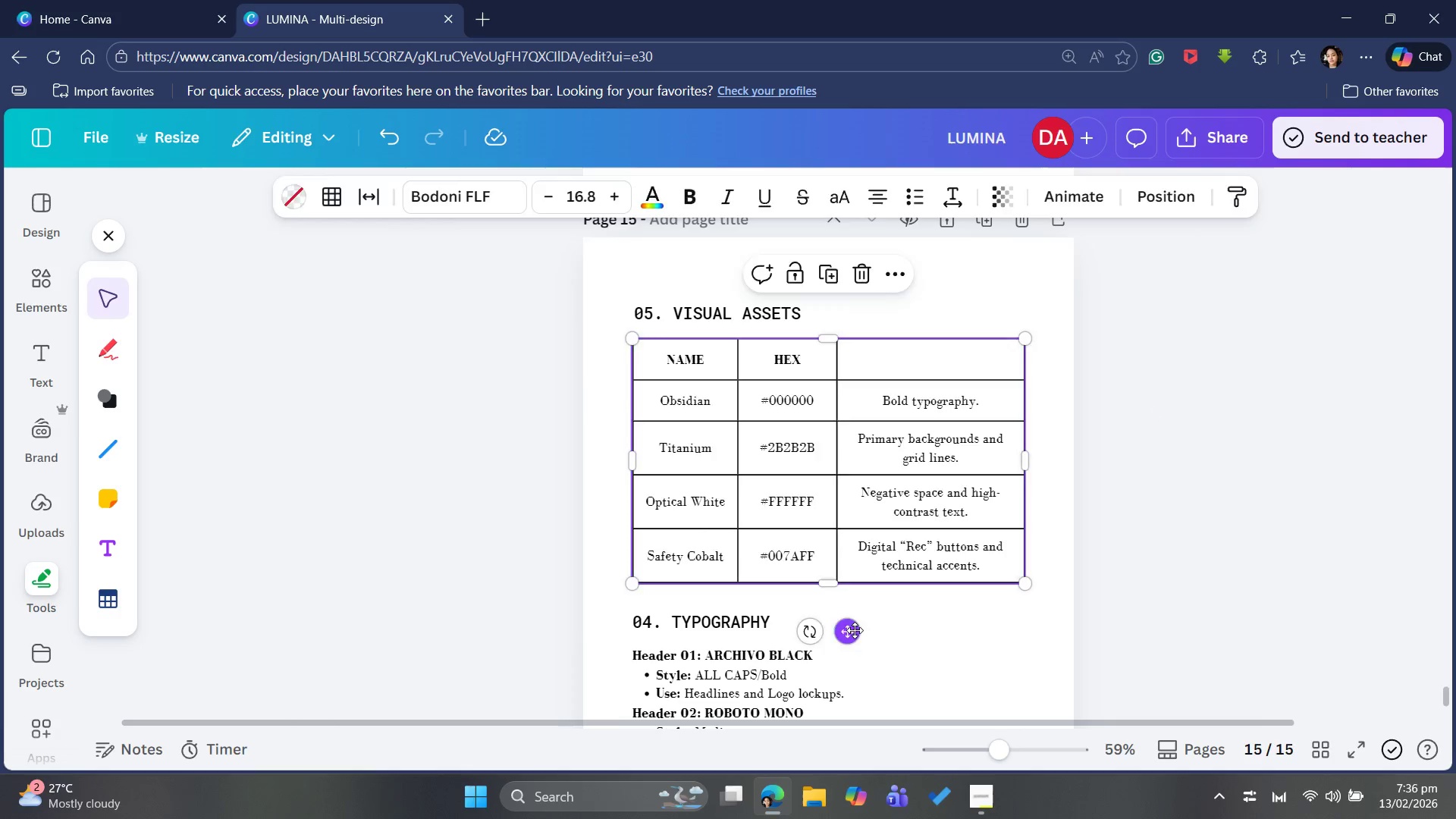 
key(Backspace)
 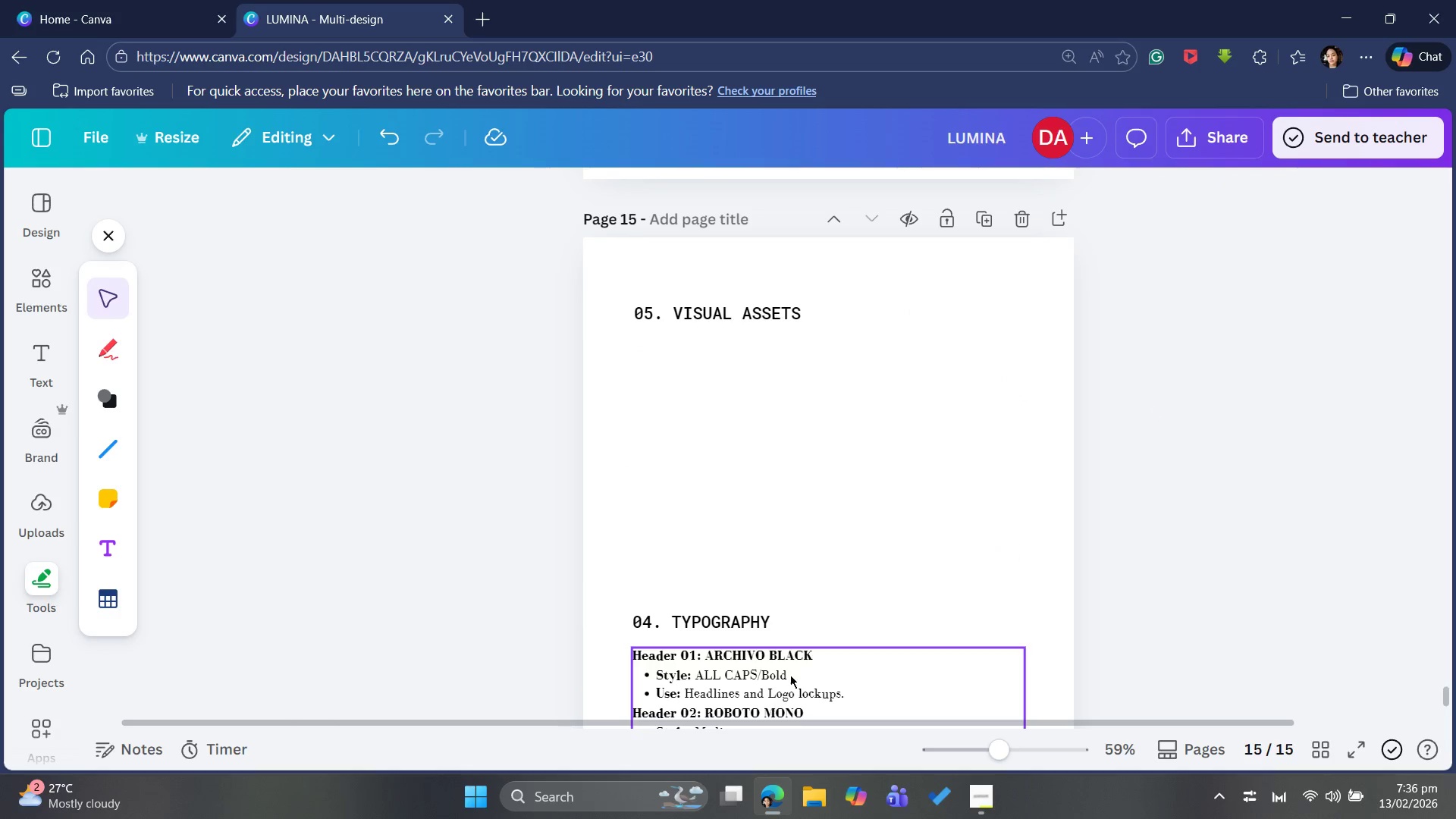 
left_click([790, 675])
 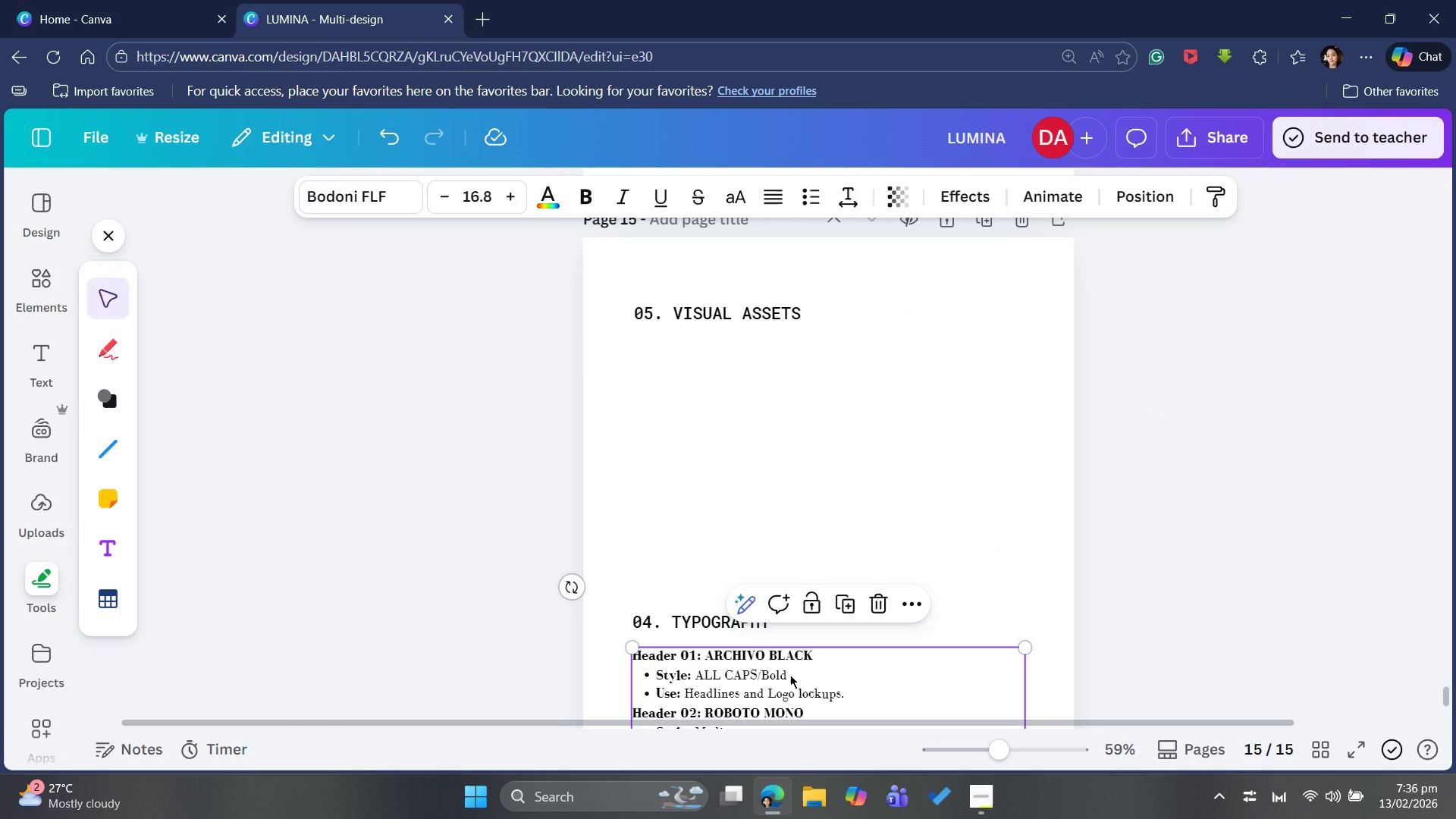 
key(Control+C)
 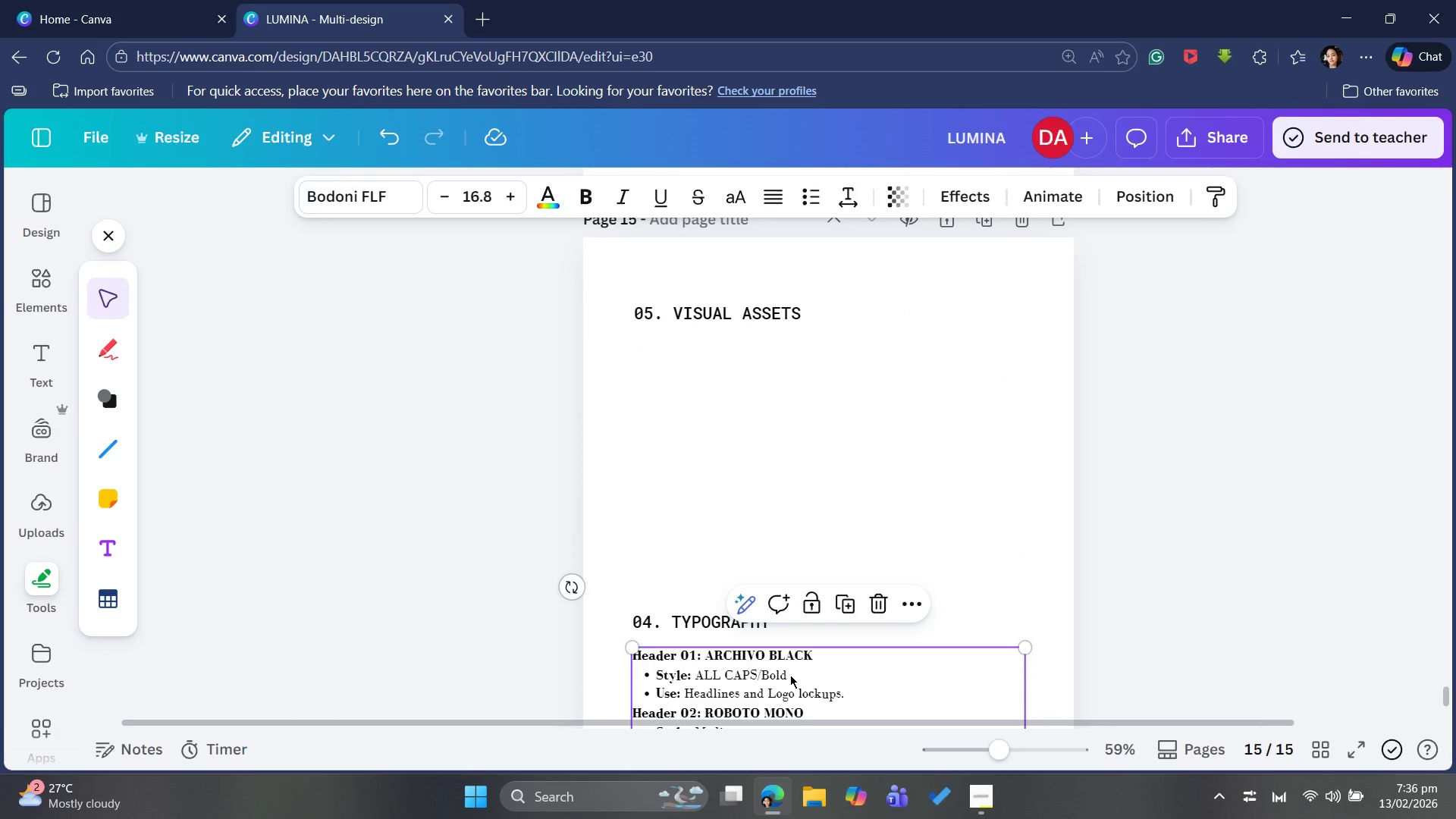 
key(Control+V)
 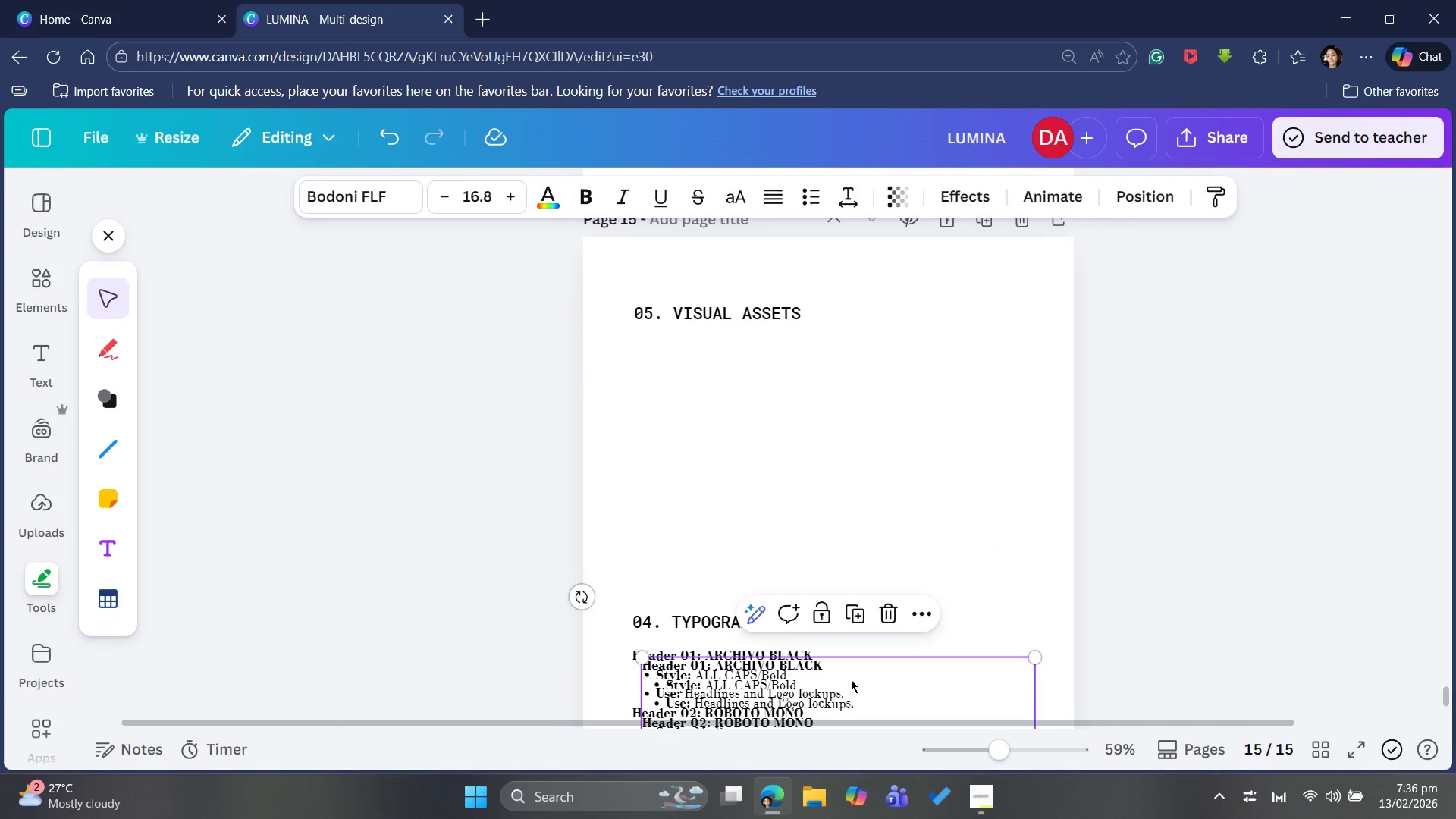 
left_click_drag(start_coordinate=[852, 680], to_coordinate=[840, 361])
 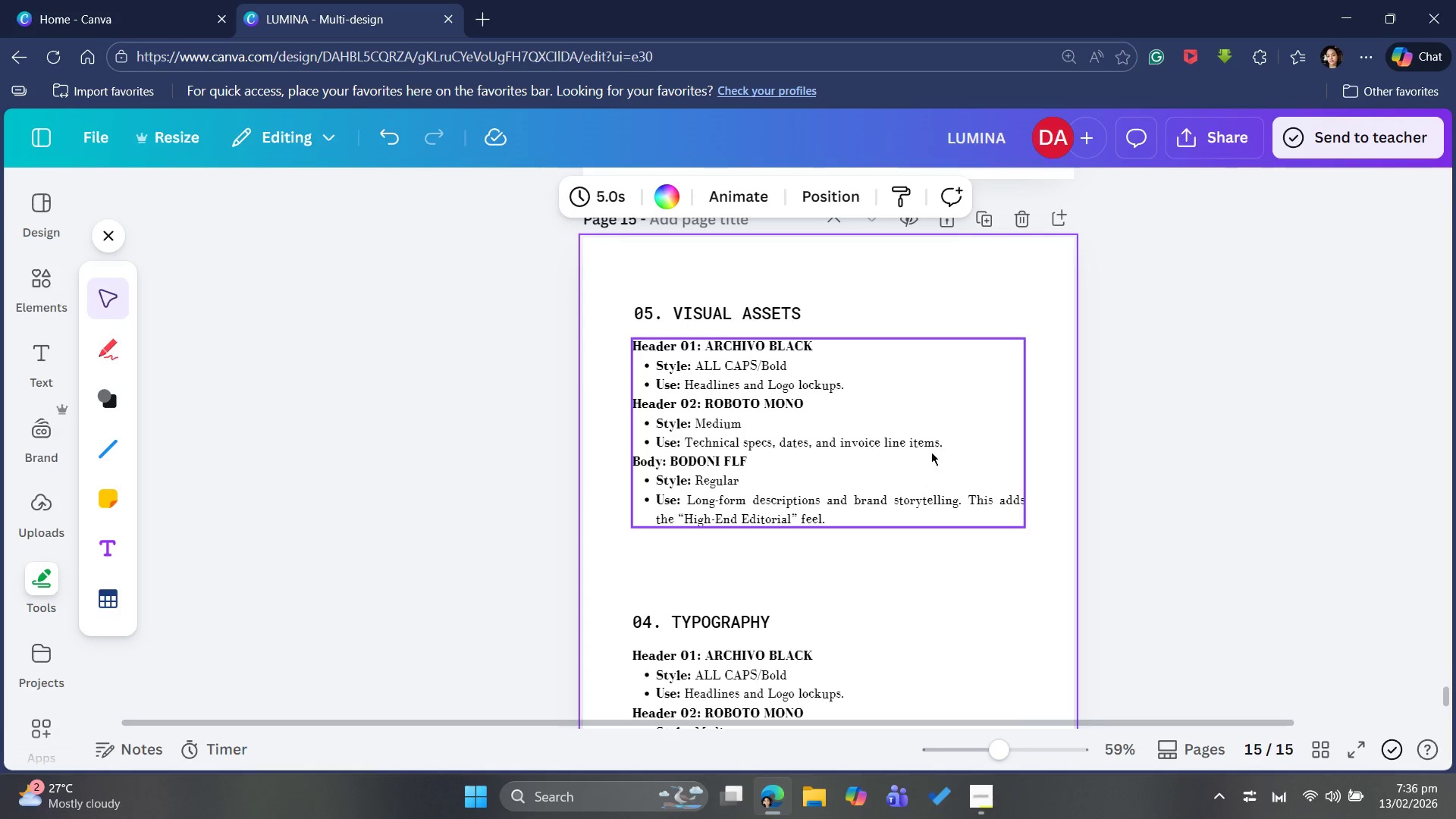 
left_click([941, 446])
 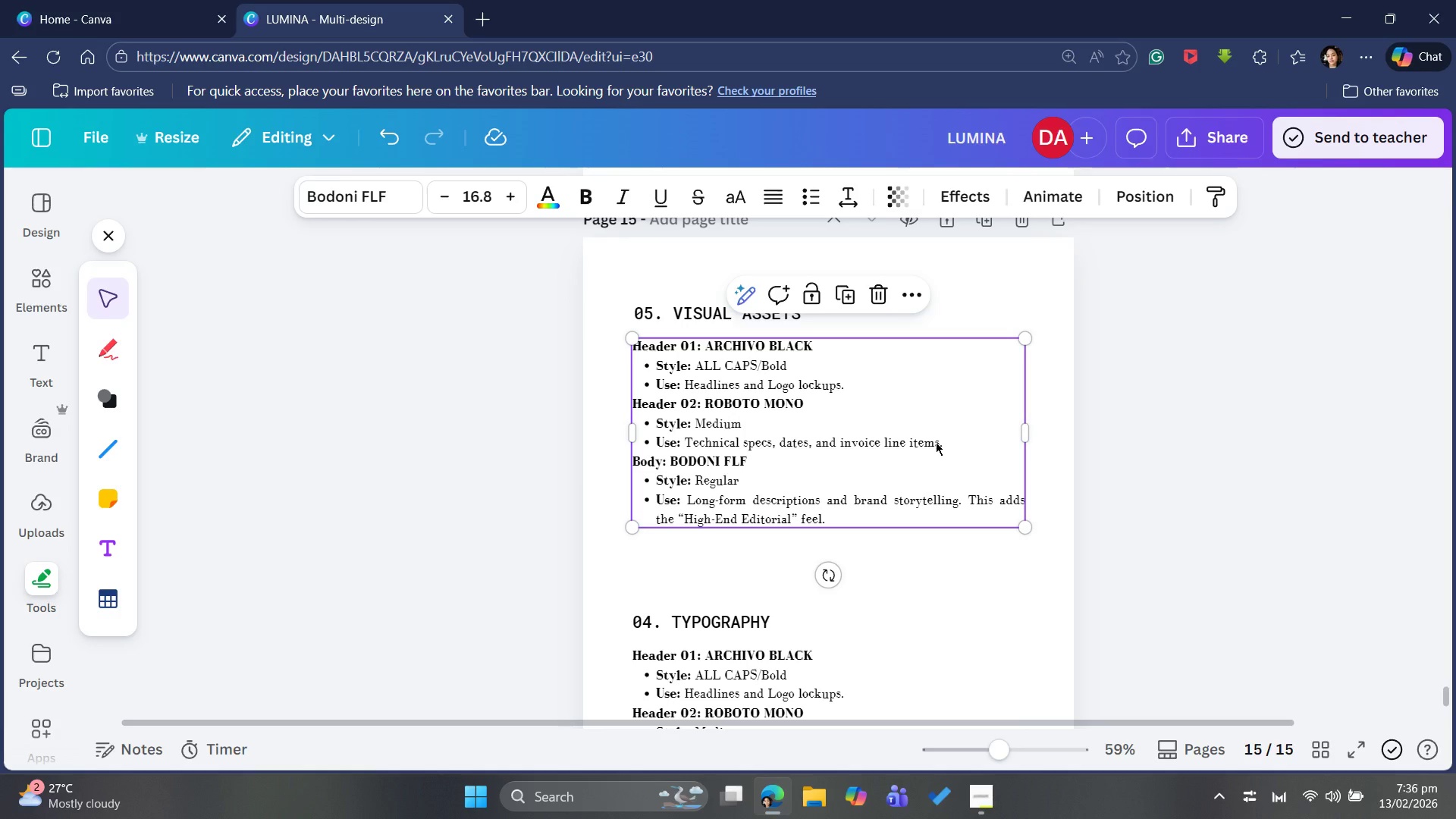 
left_click_drag(start_coordinate=[936, 442], to_coordinate=[937, 438])
 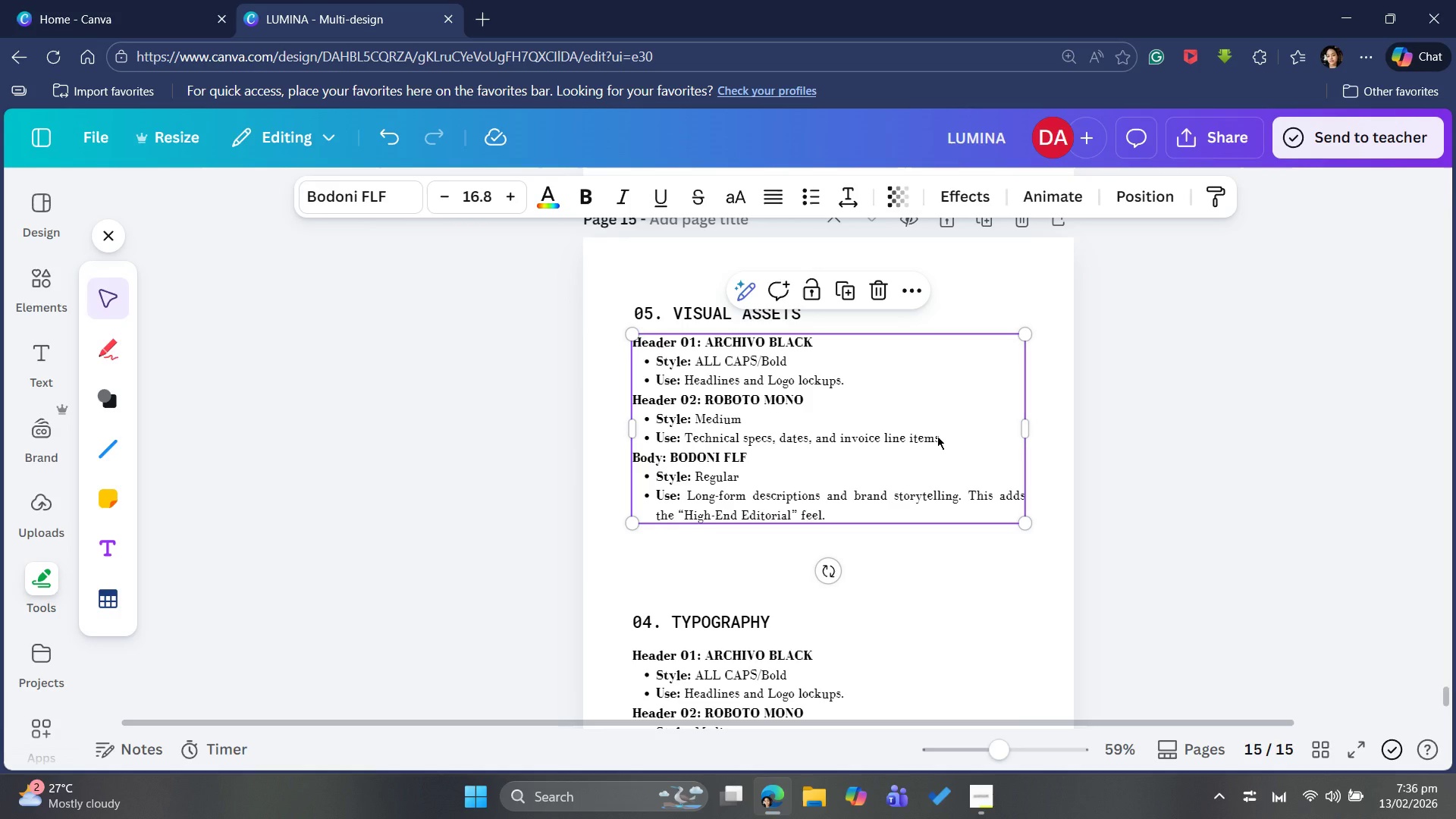 
key(Control+Z)
 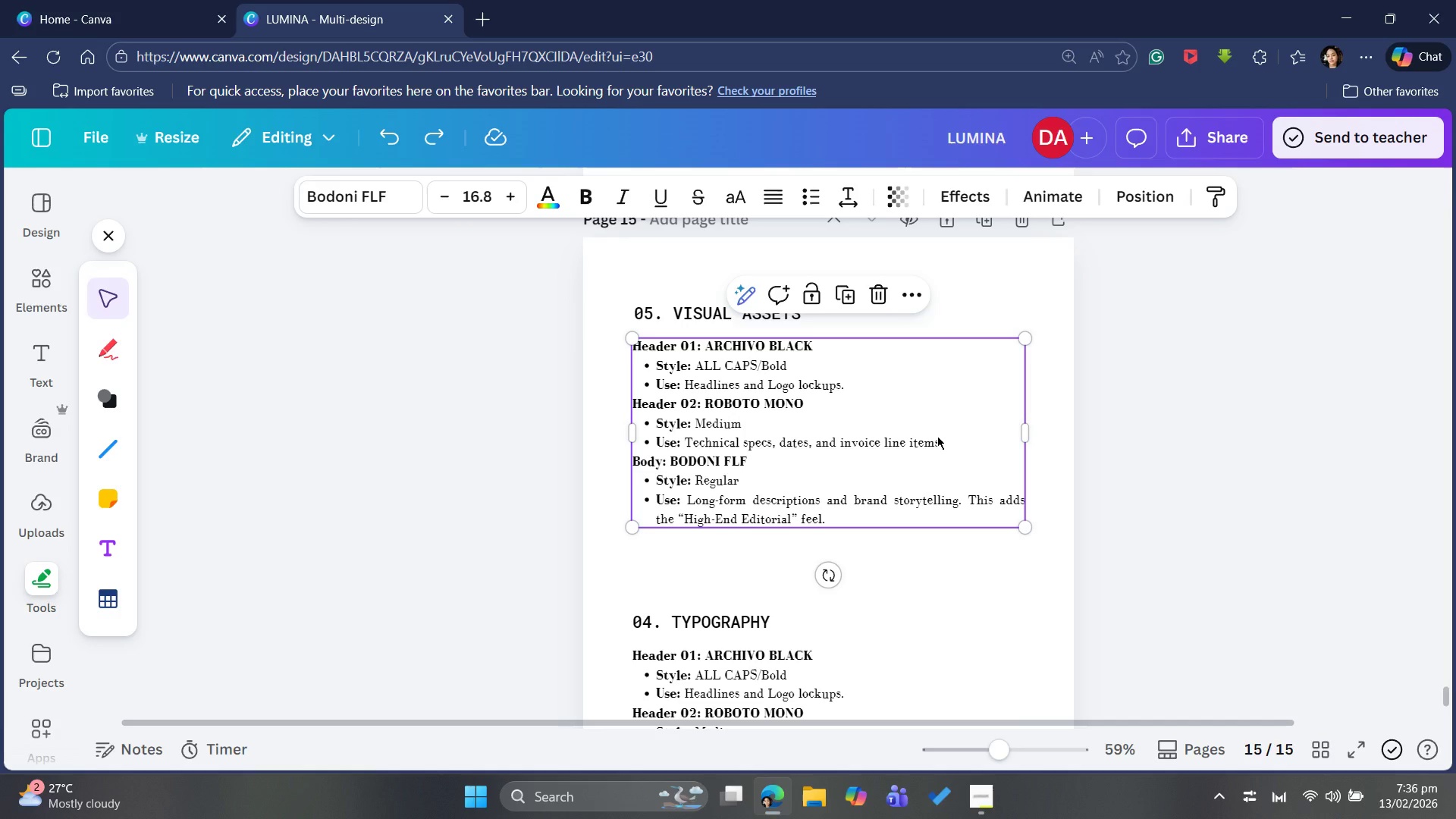 
key(Control+A)
 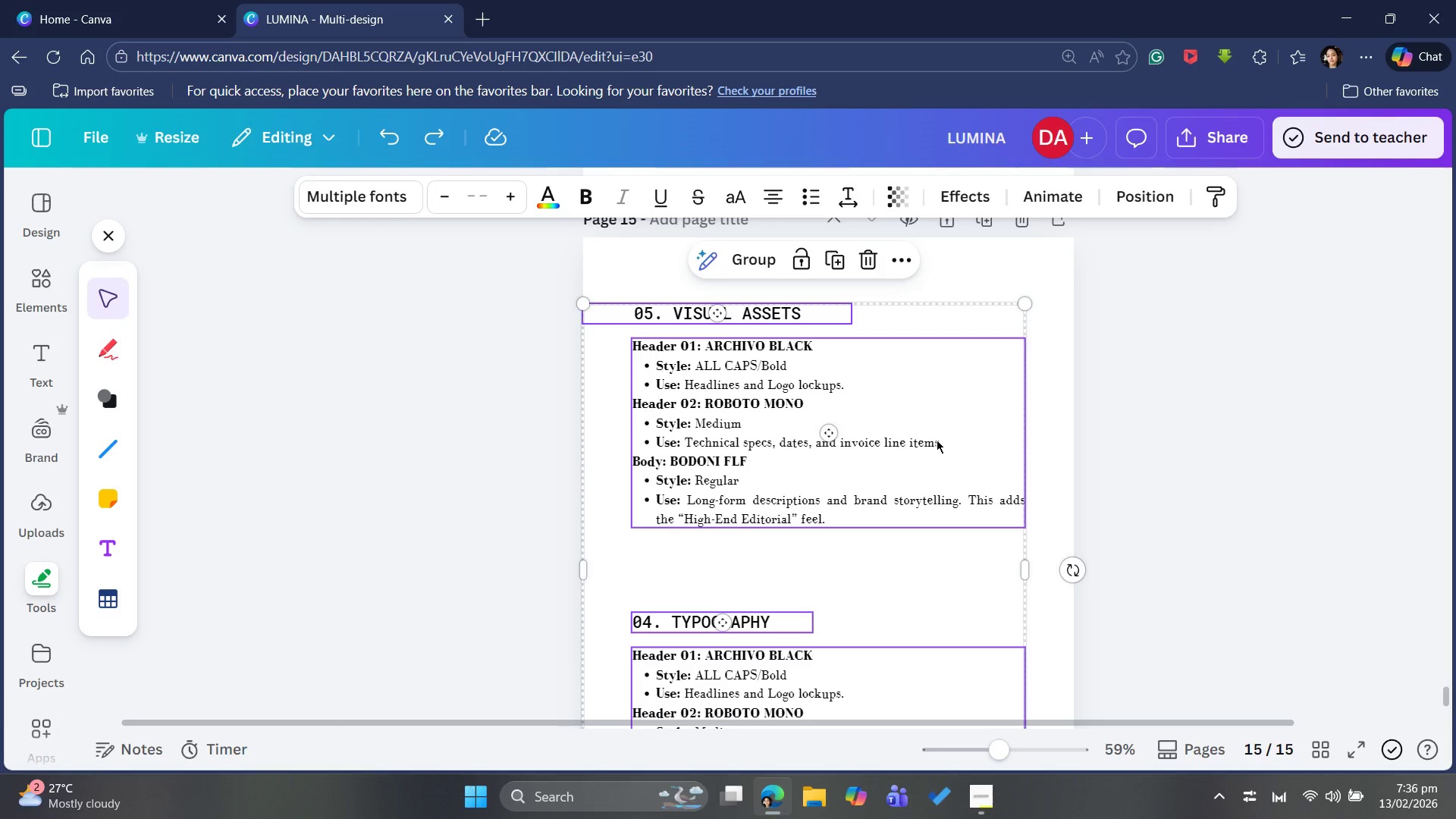 
double_click([937, 440])
 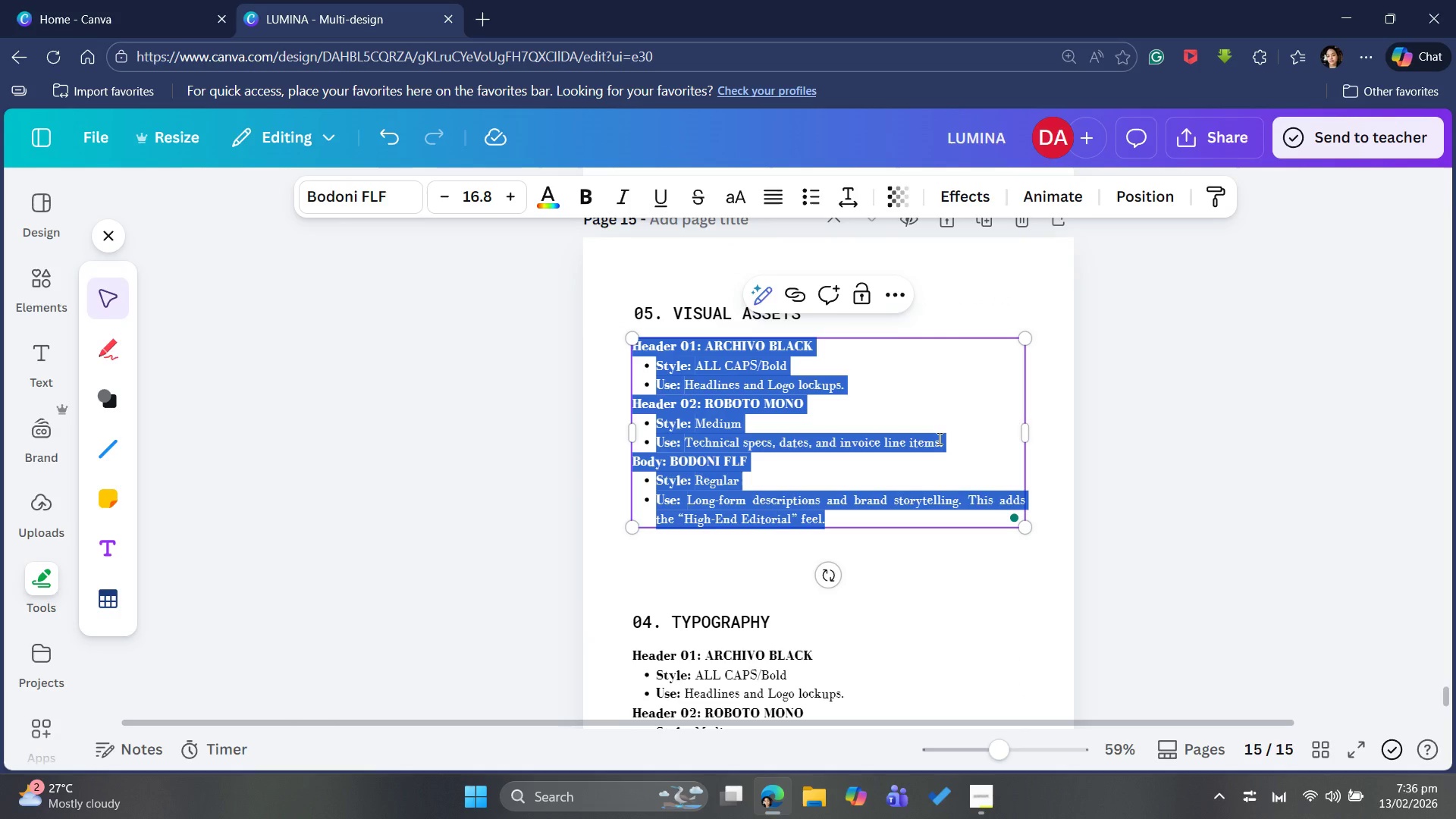 
key(Control+ControlLeft)
 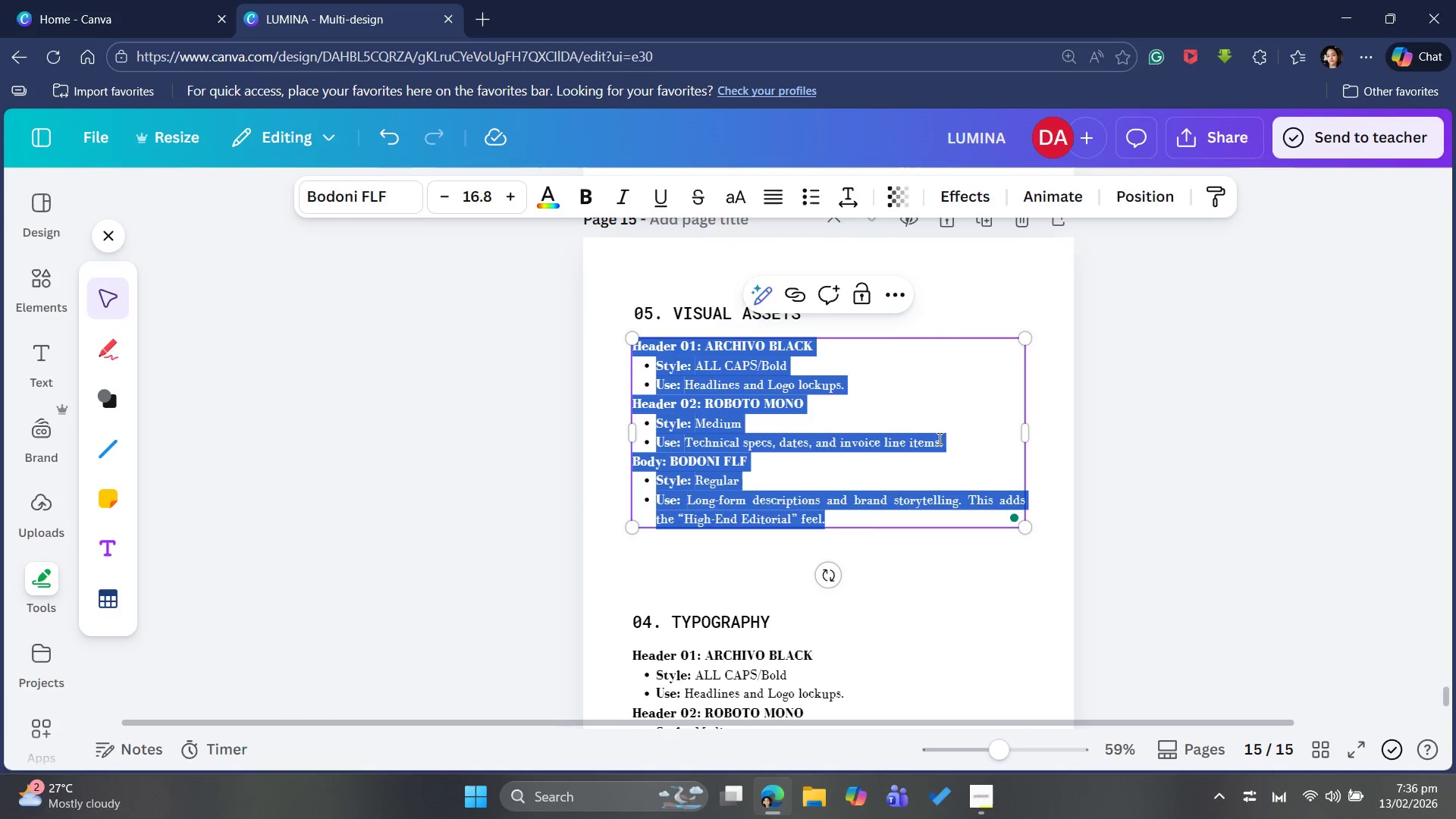 
key(Control+B)
 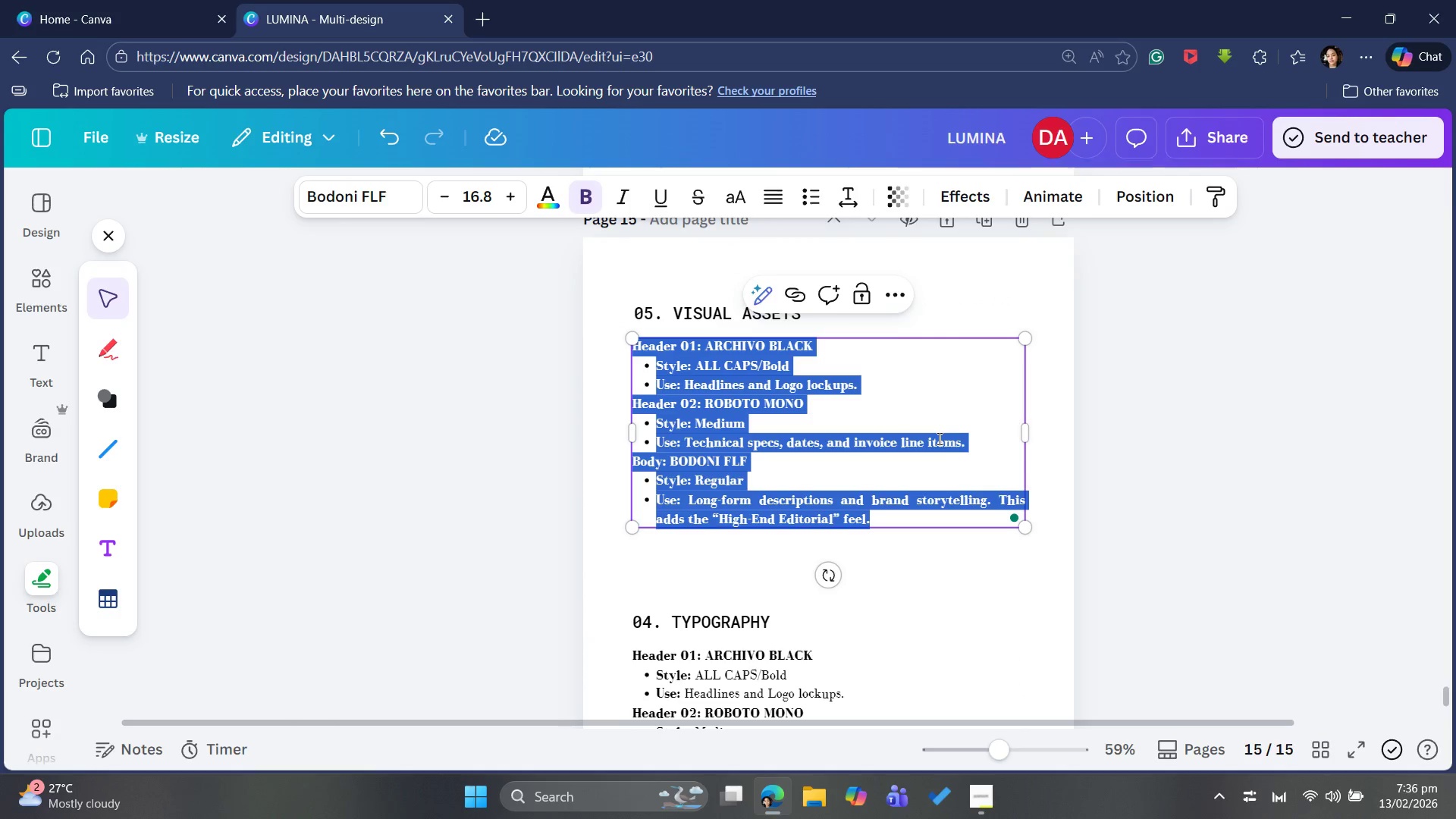 
type(The )
 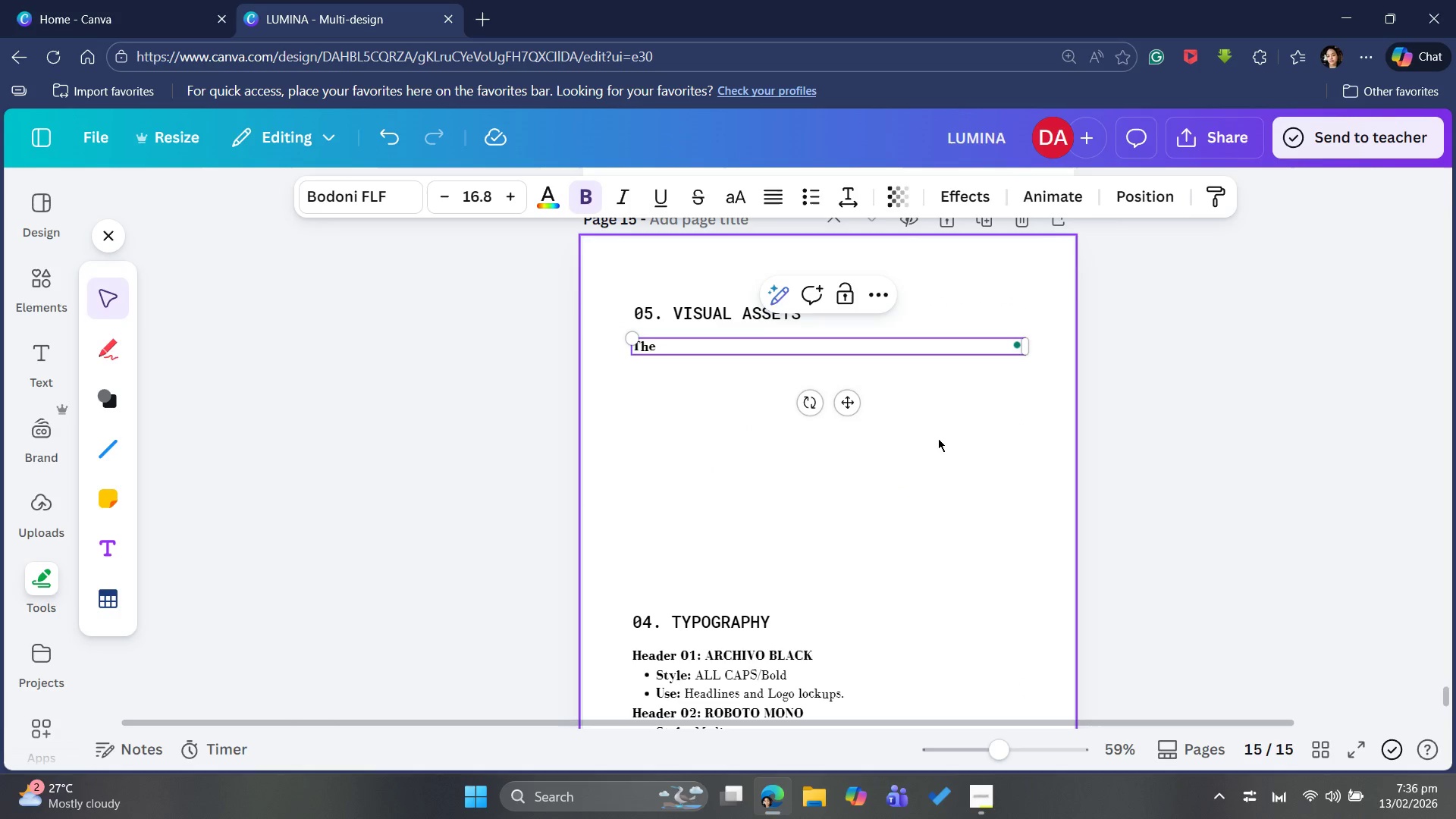 
type(Viewfinder Grid)
 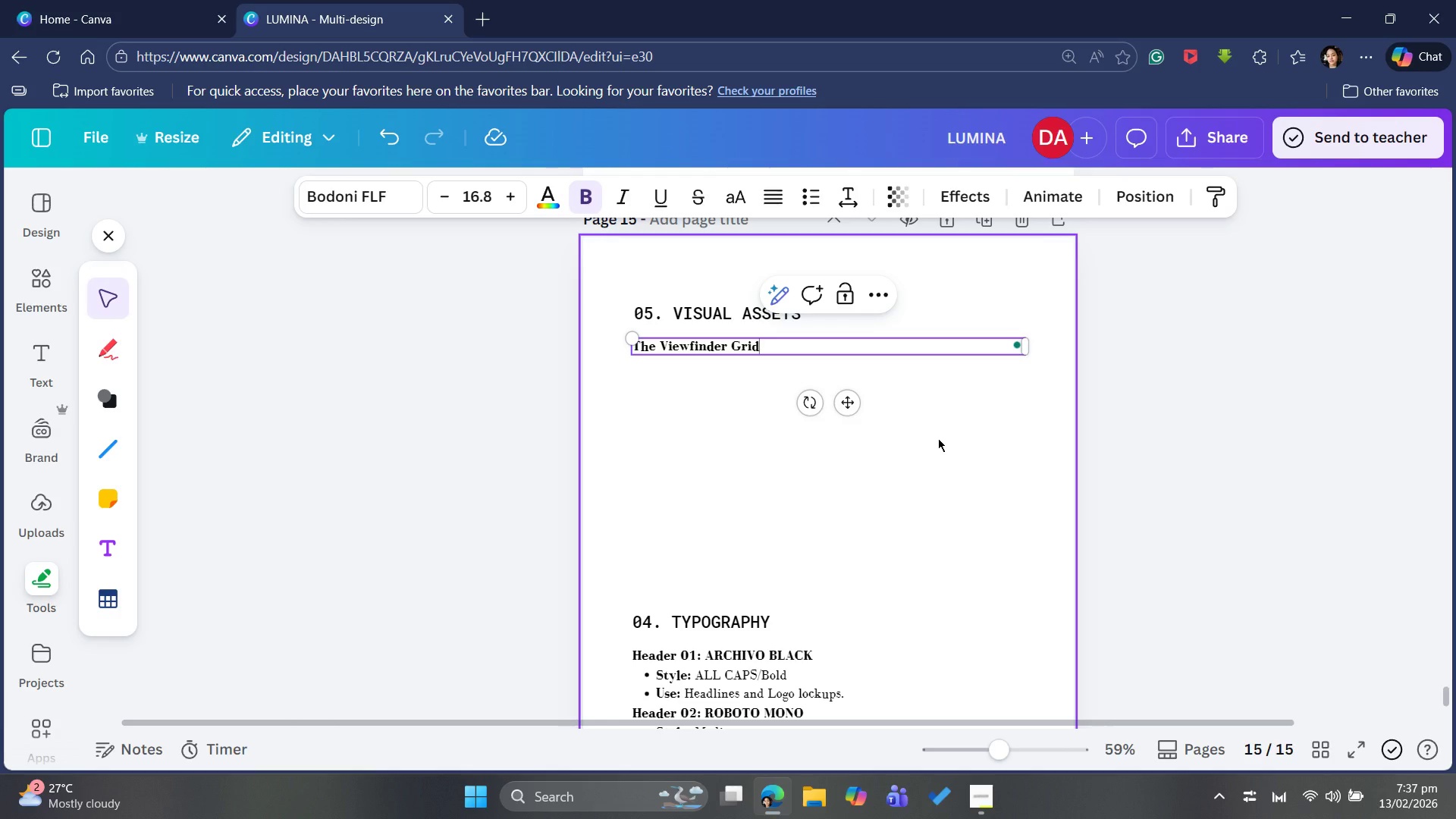 
key(Shift+Semicolon)
 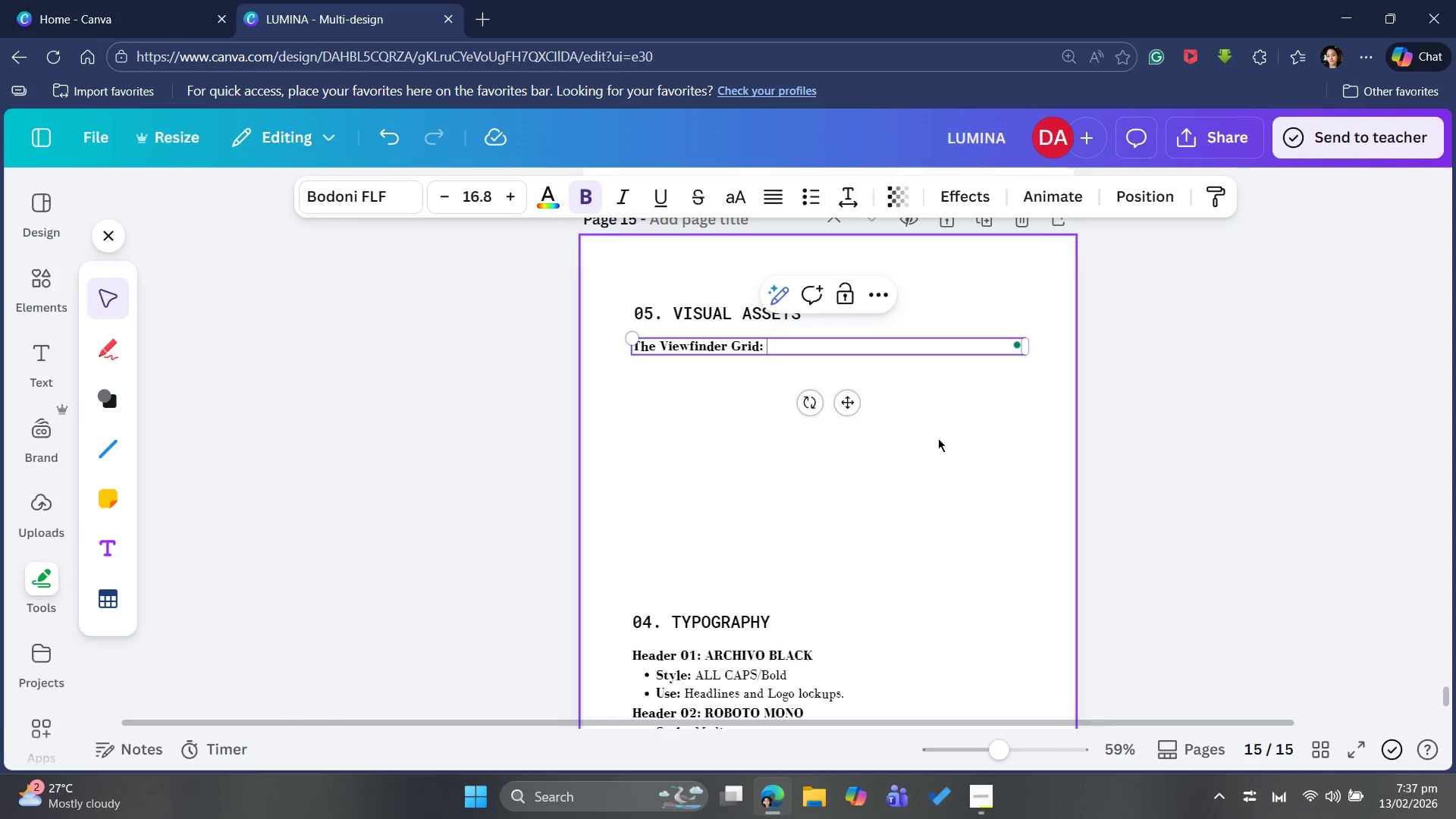 
key(Space)
 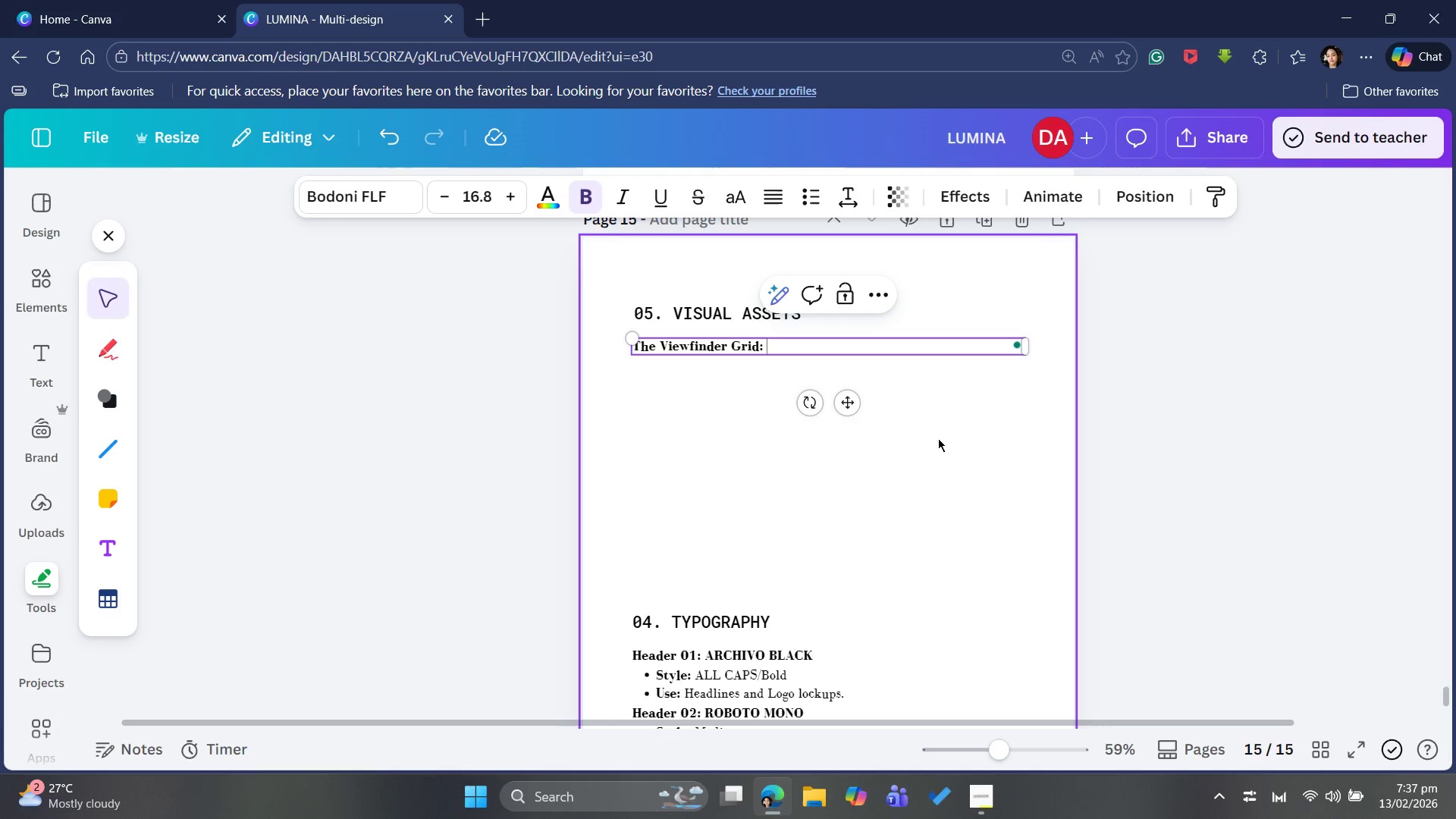 
key(Control+B)
 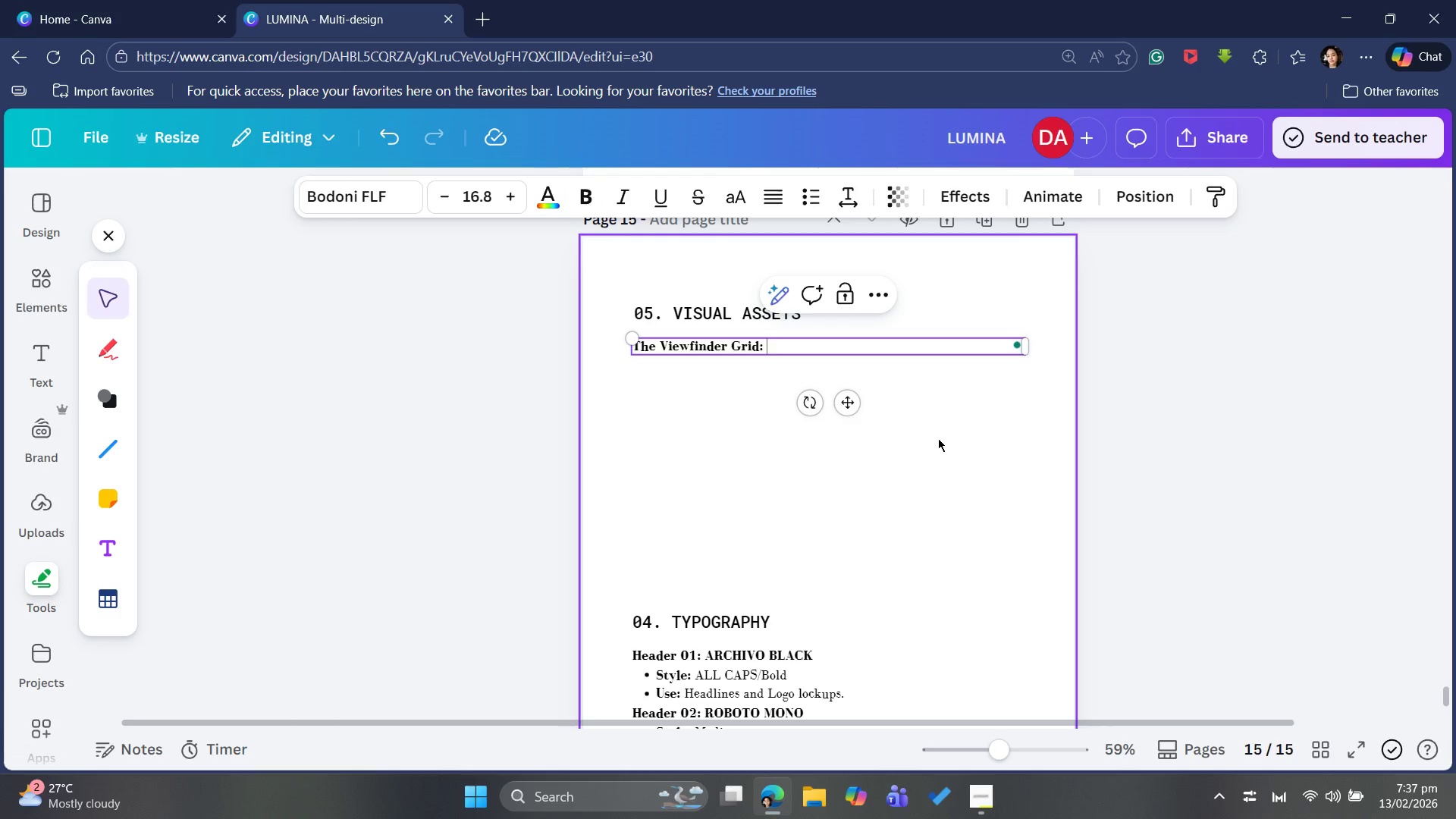 
type(All branded imagery )
 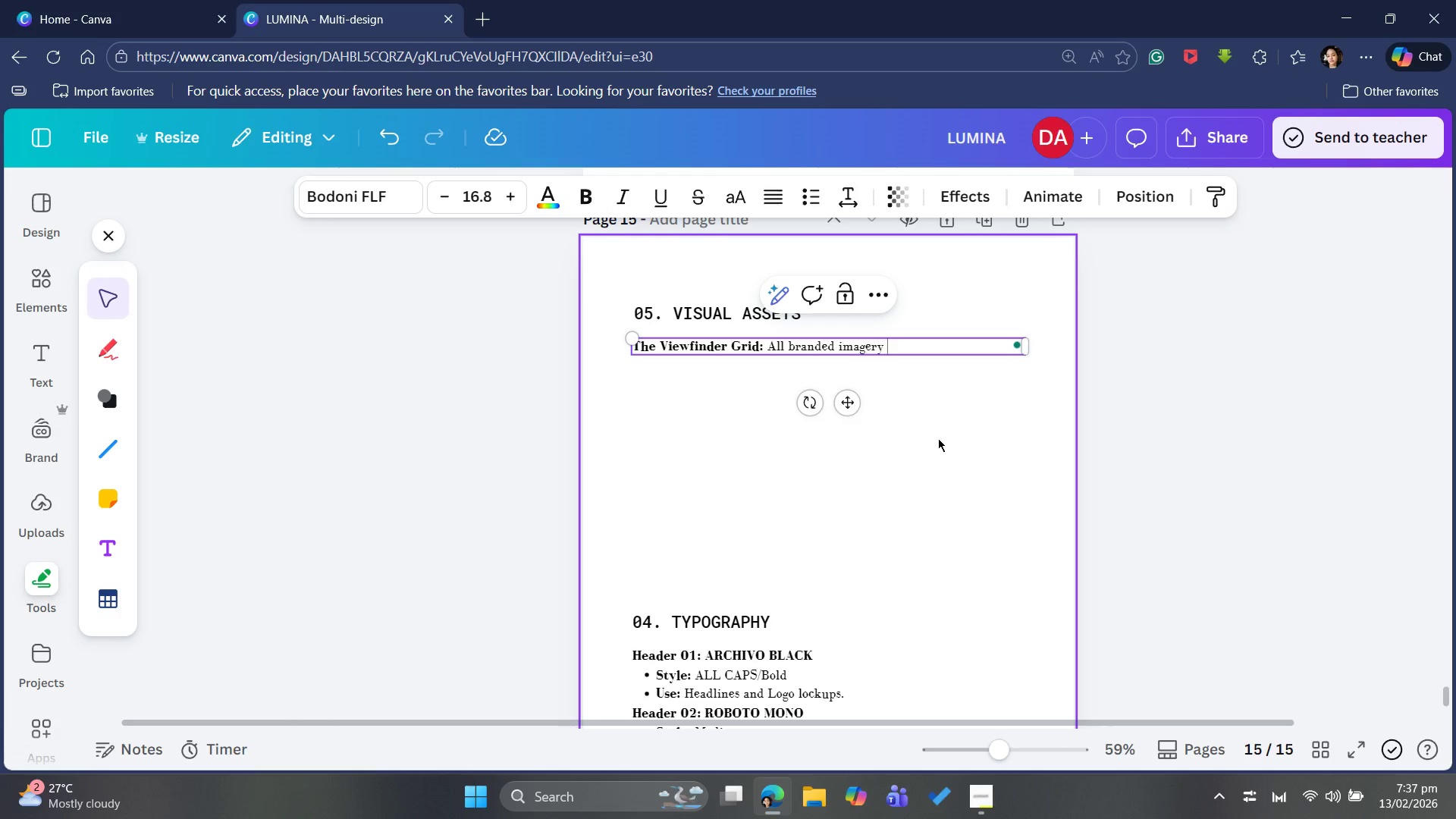 
wait(8.03)
 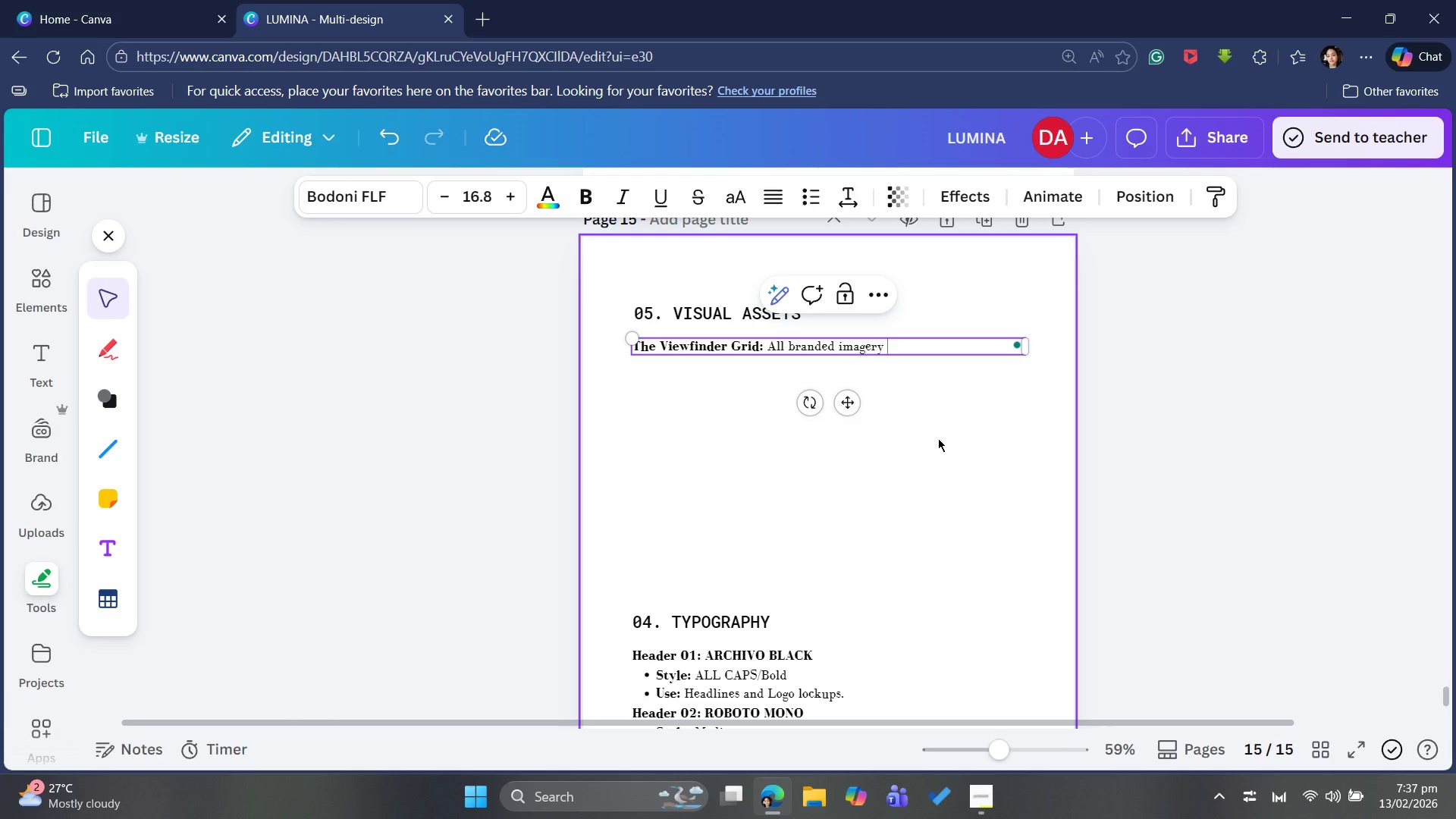 
type(should utilize a viewd)
key(Backspace)
type(fimnde)
key(Backspace)
key(Backspace)
key(Backspace)
type(der overlay. )
 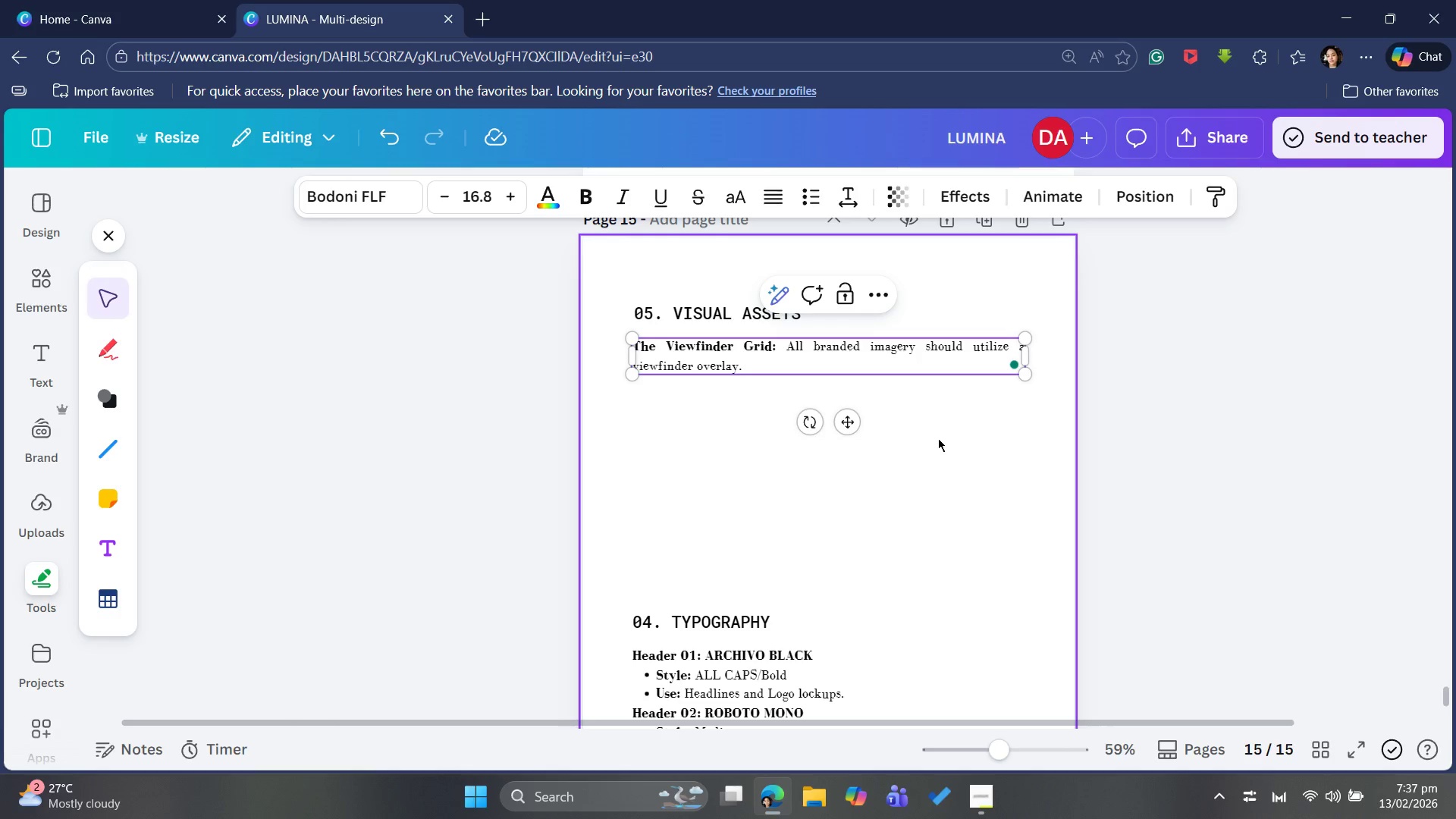 
key(Enter)
 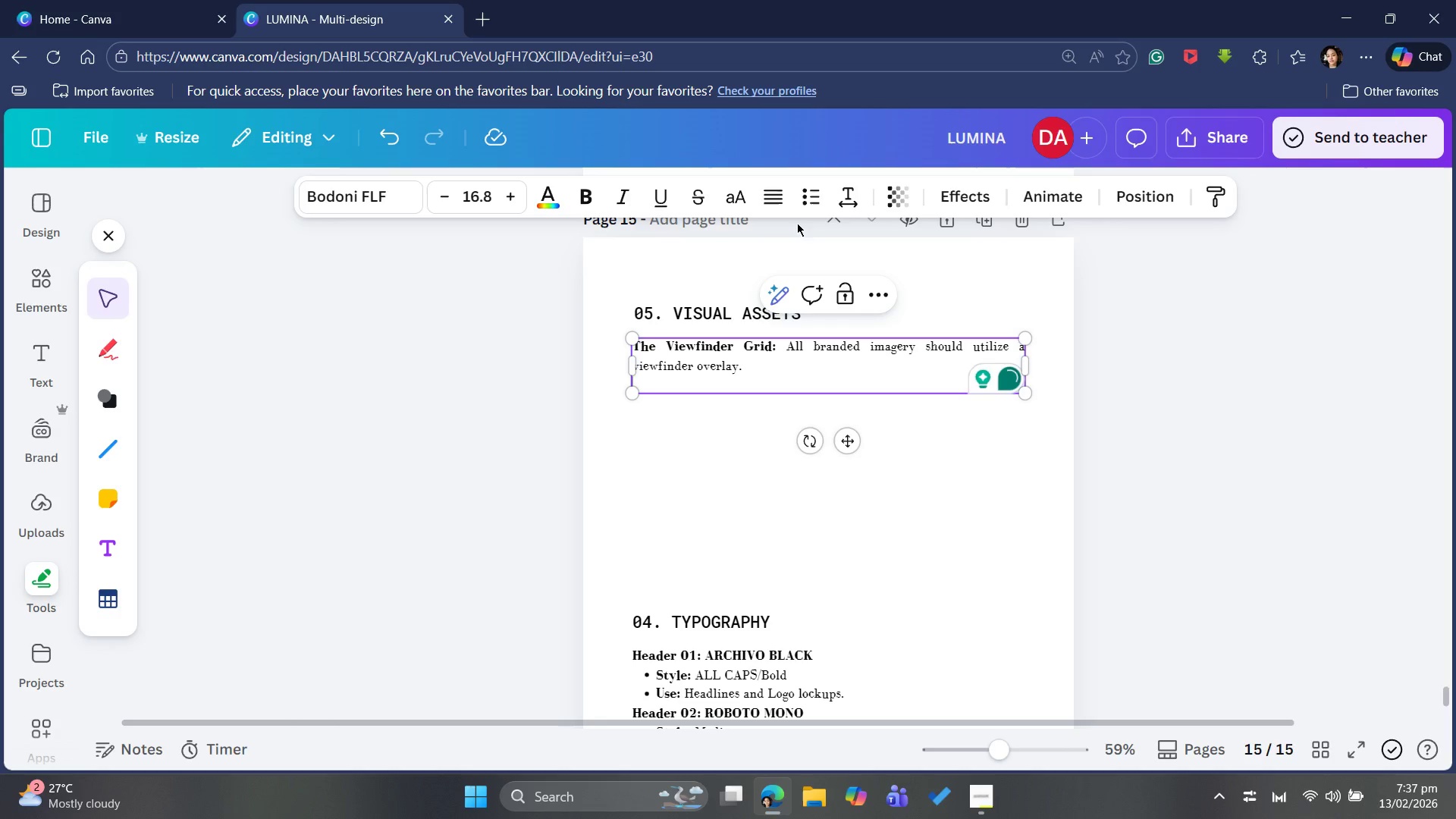 
left_click([821, 196])
 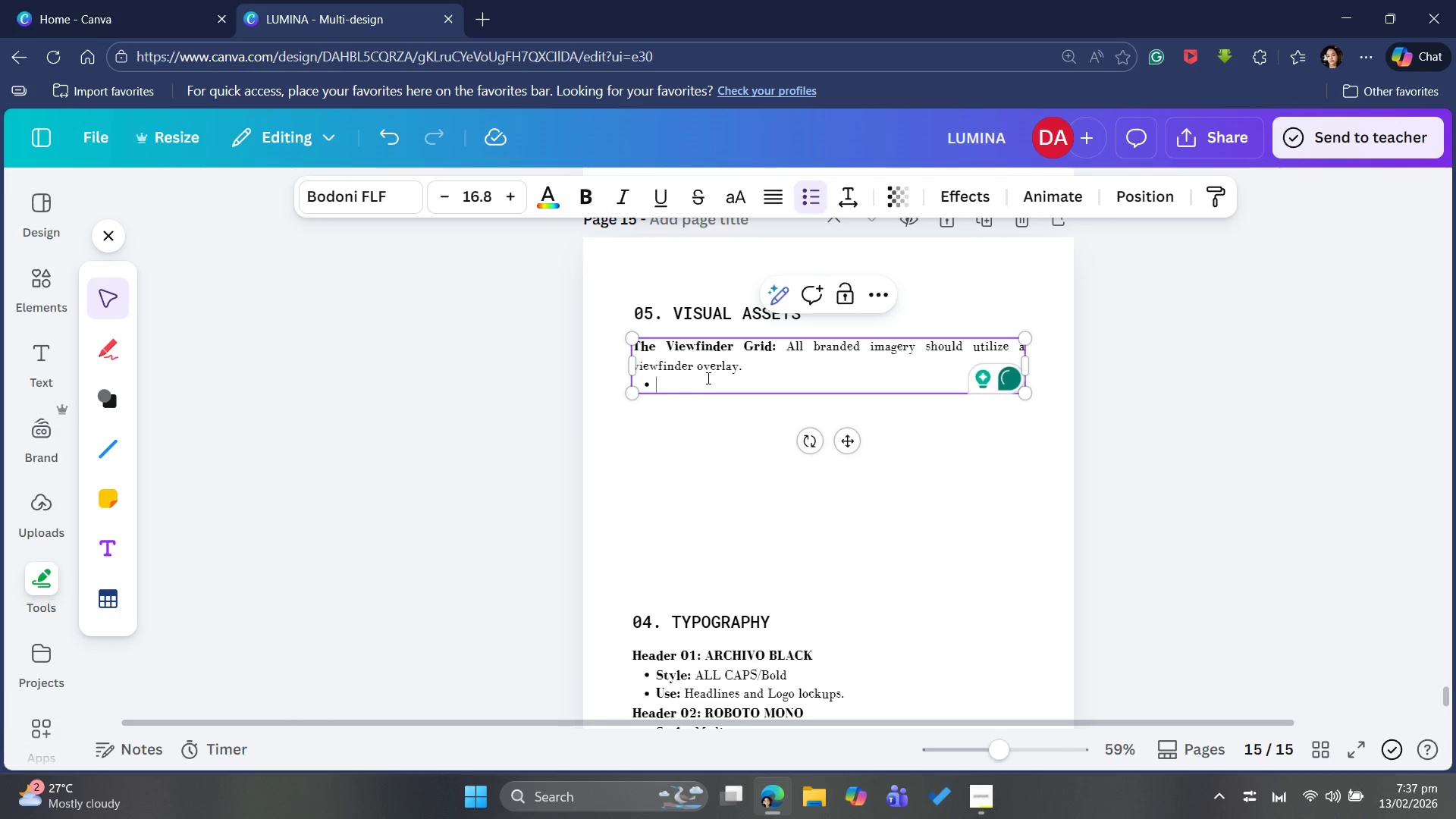 
type(Thin white or ga)
key(Backspace)
type(ray )
 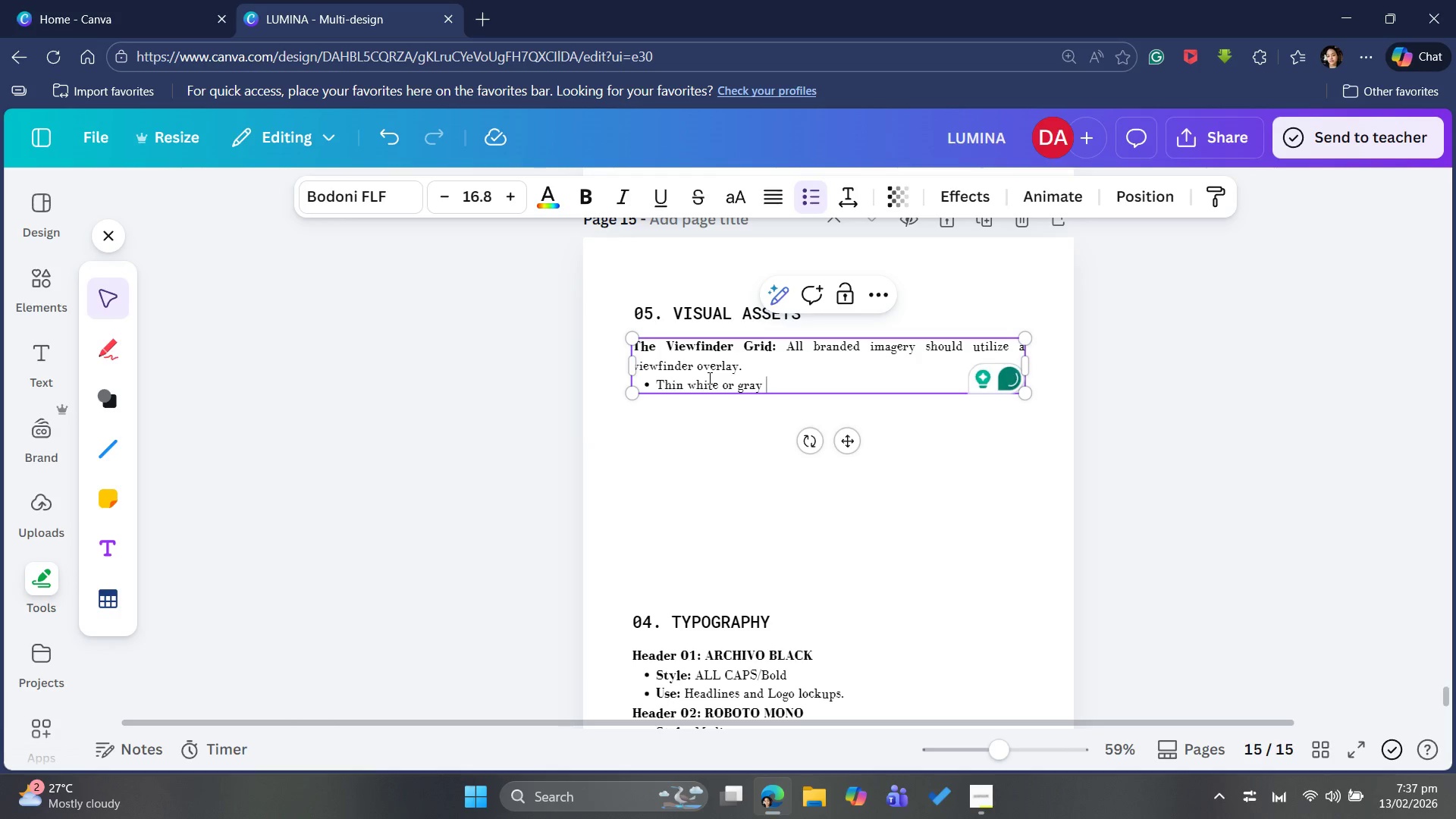 
type(crosshauir)
key(Backspace)
key(Backspace)
key(Backspace)
type(is)
key(Backspace)
type(rs in the corners.)
 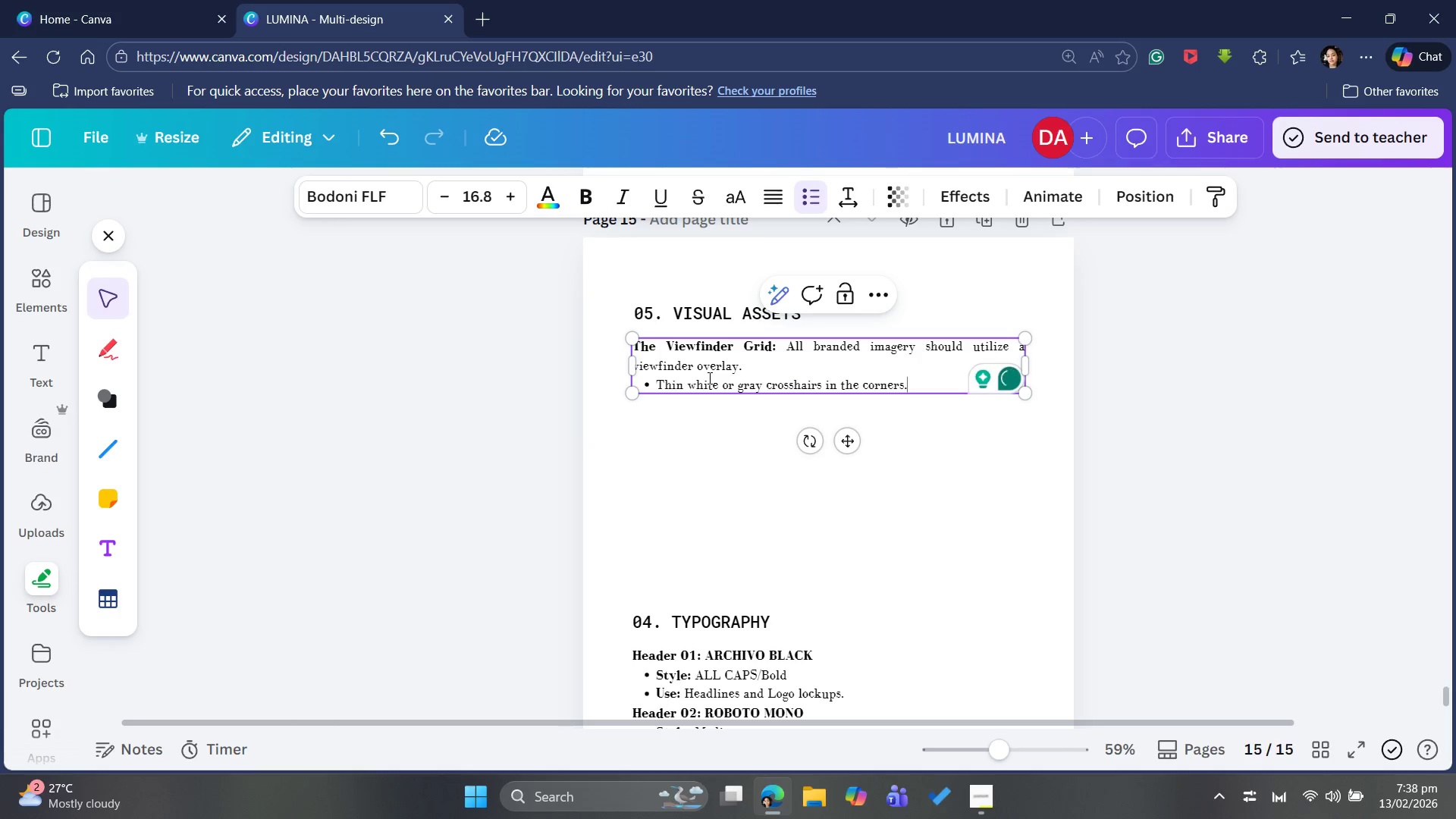 
key(Enter)
 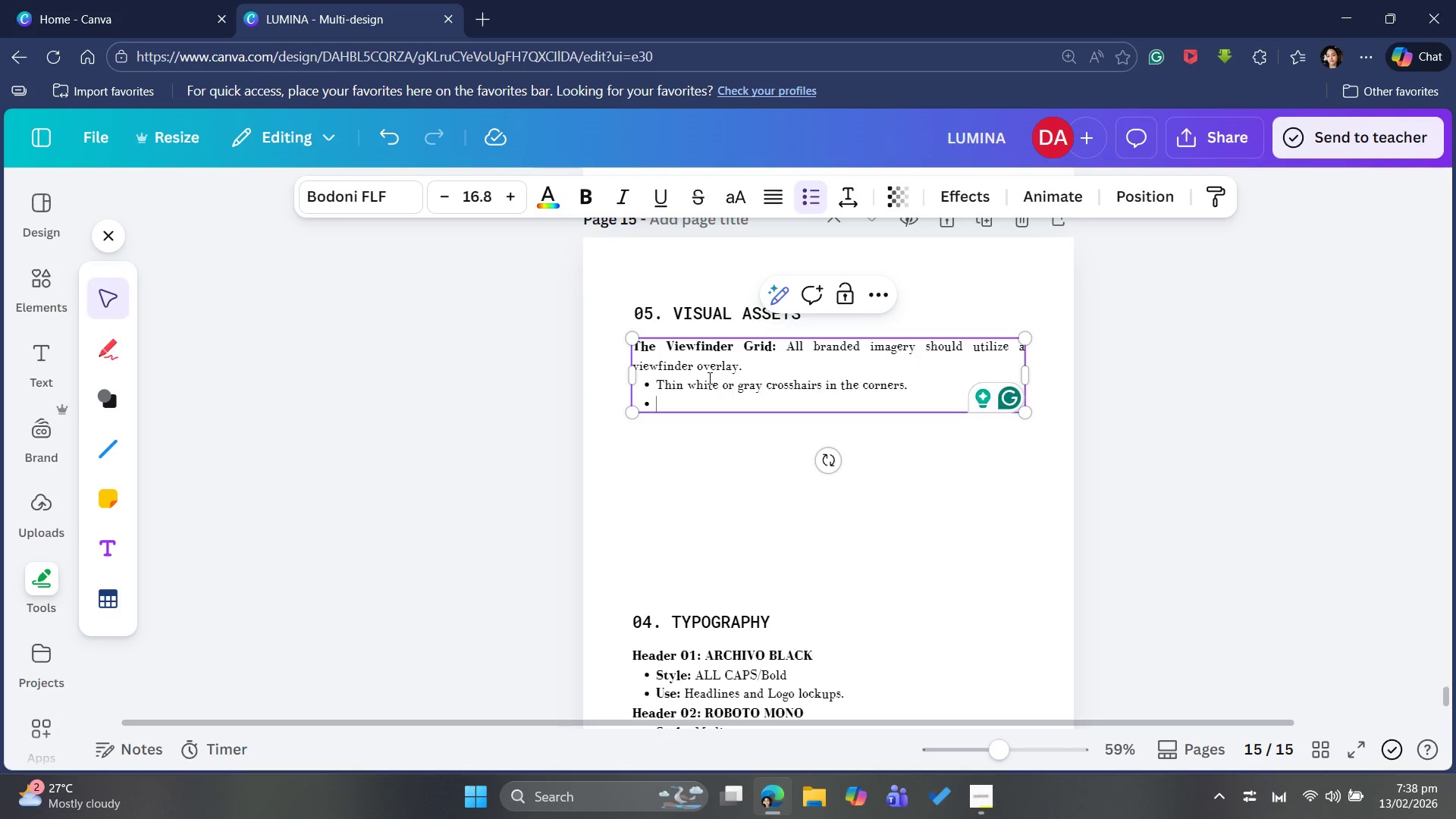 
wait(13.45)
 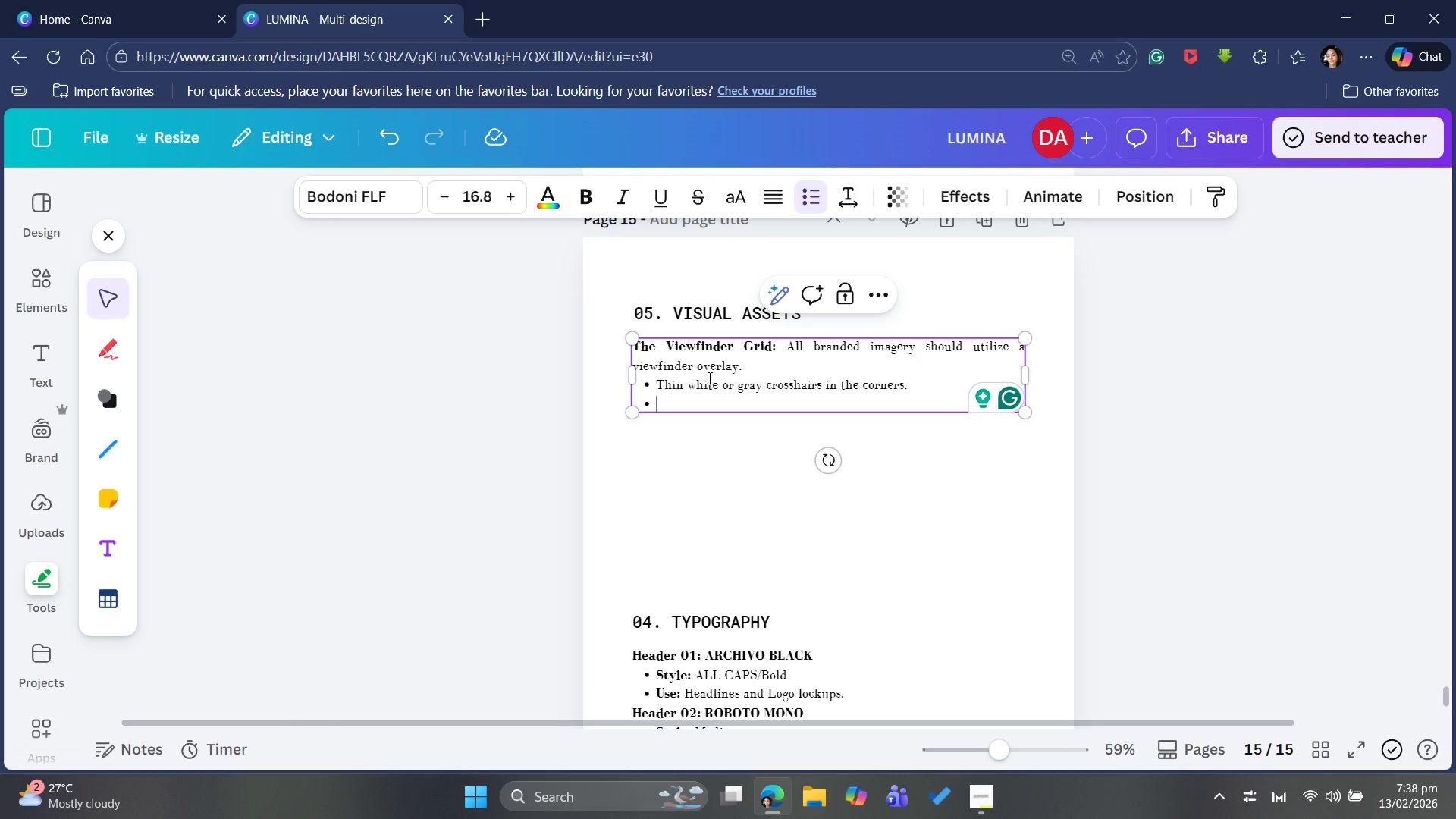 
key(Backspace)
 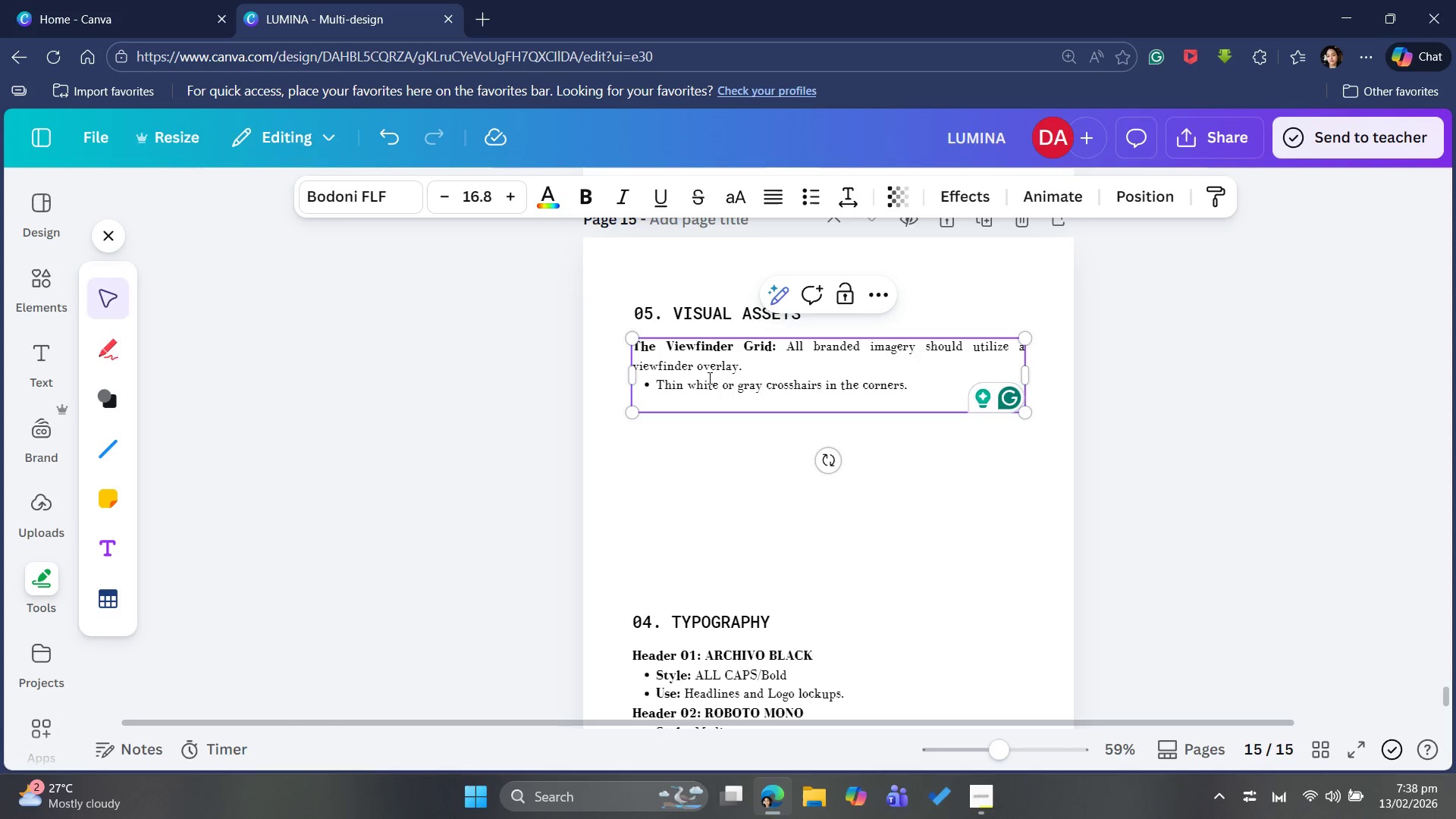 
key(Backspace)
 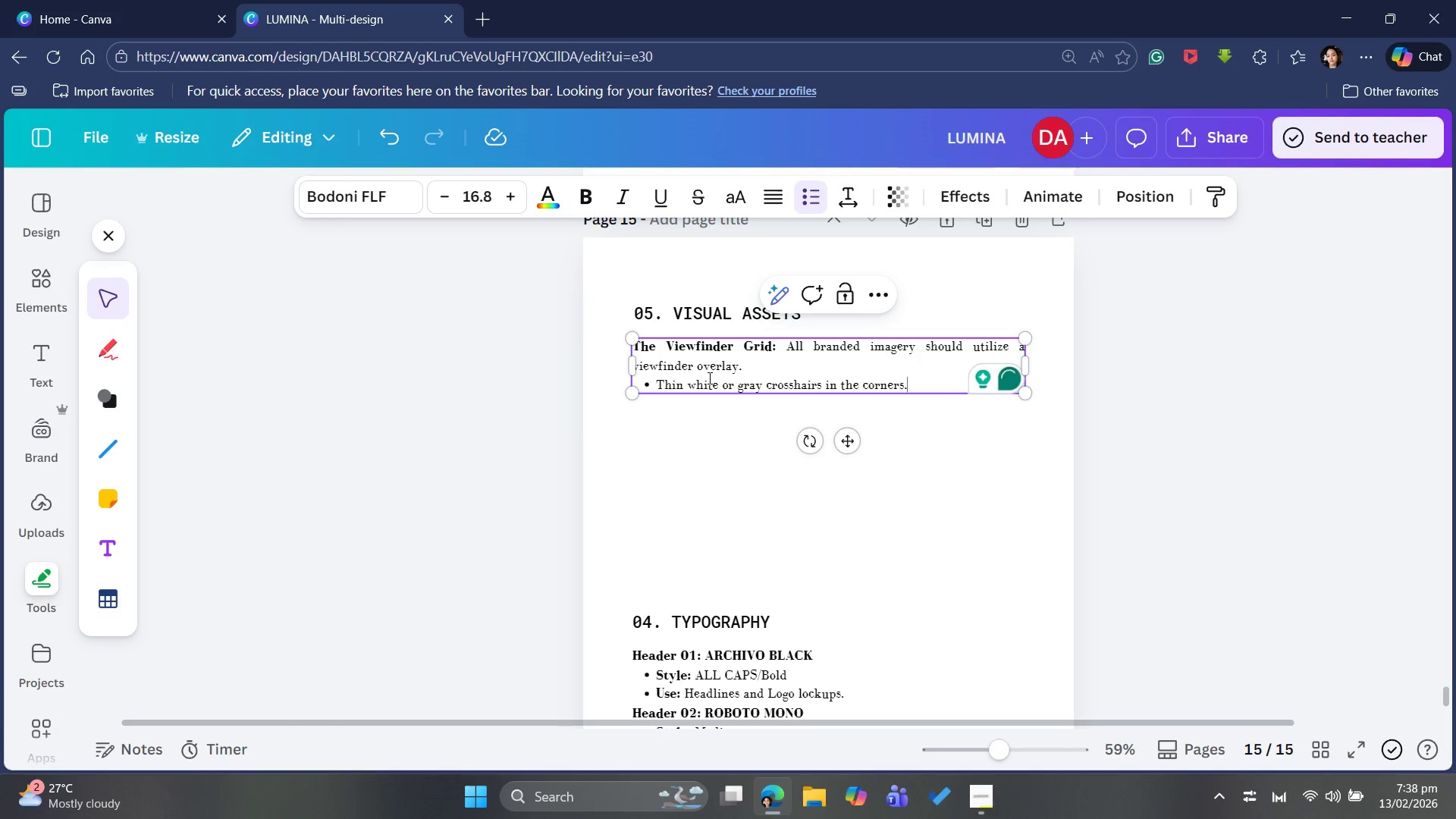 
key(Enter)
 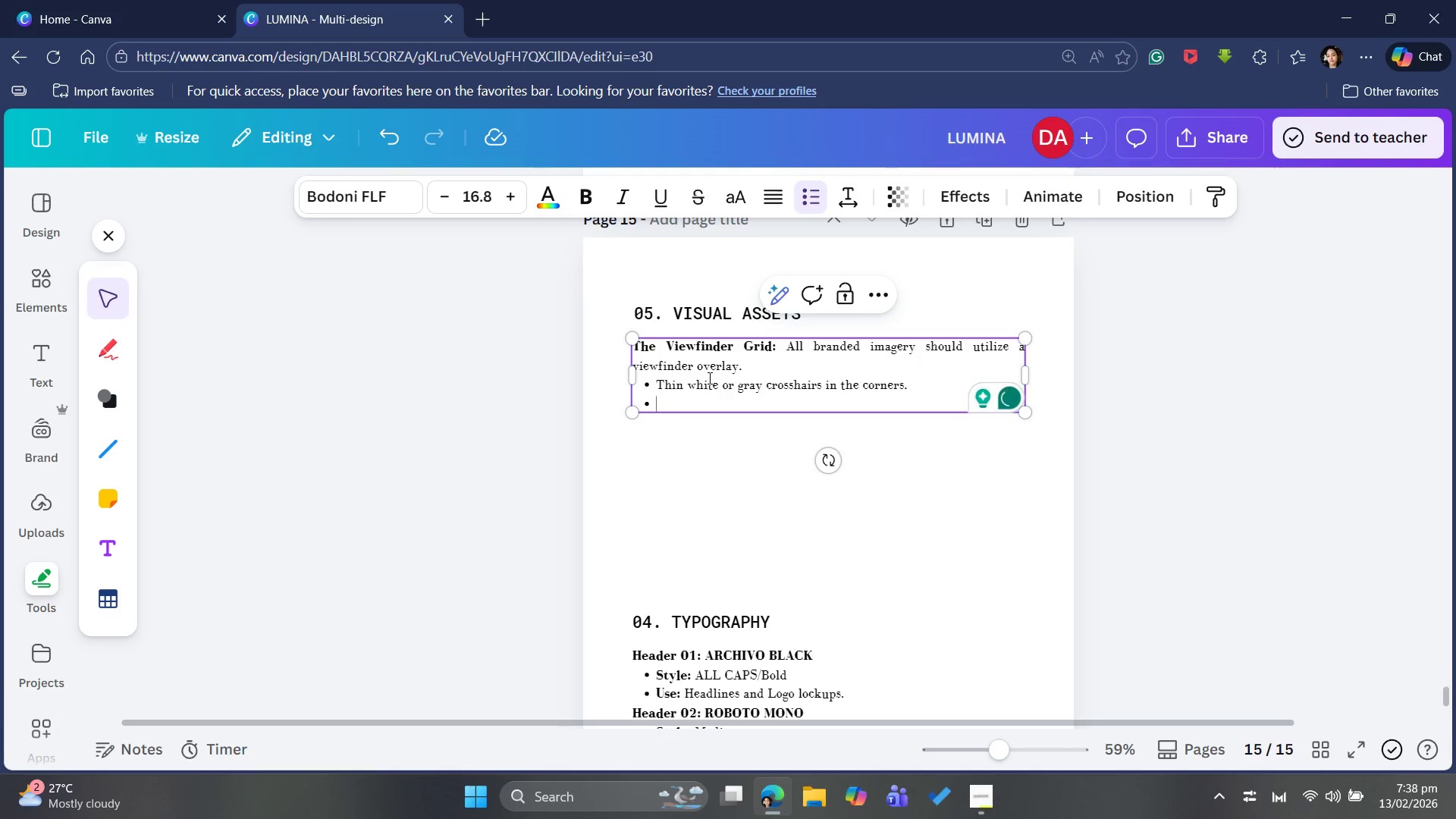 
key(Backspace)
 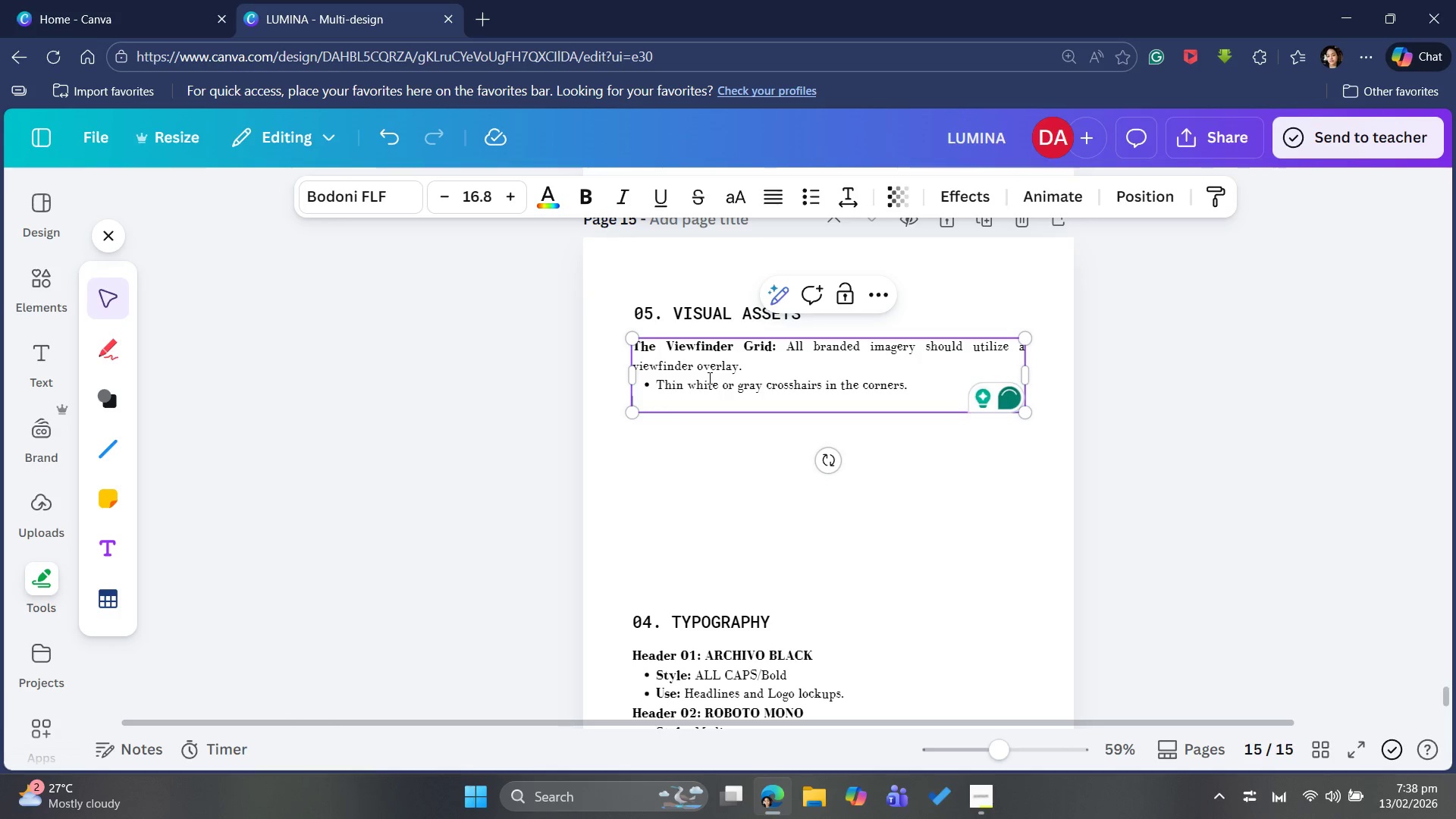 
key(Enter)
 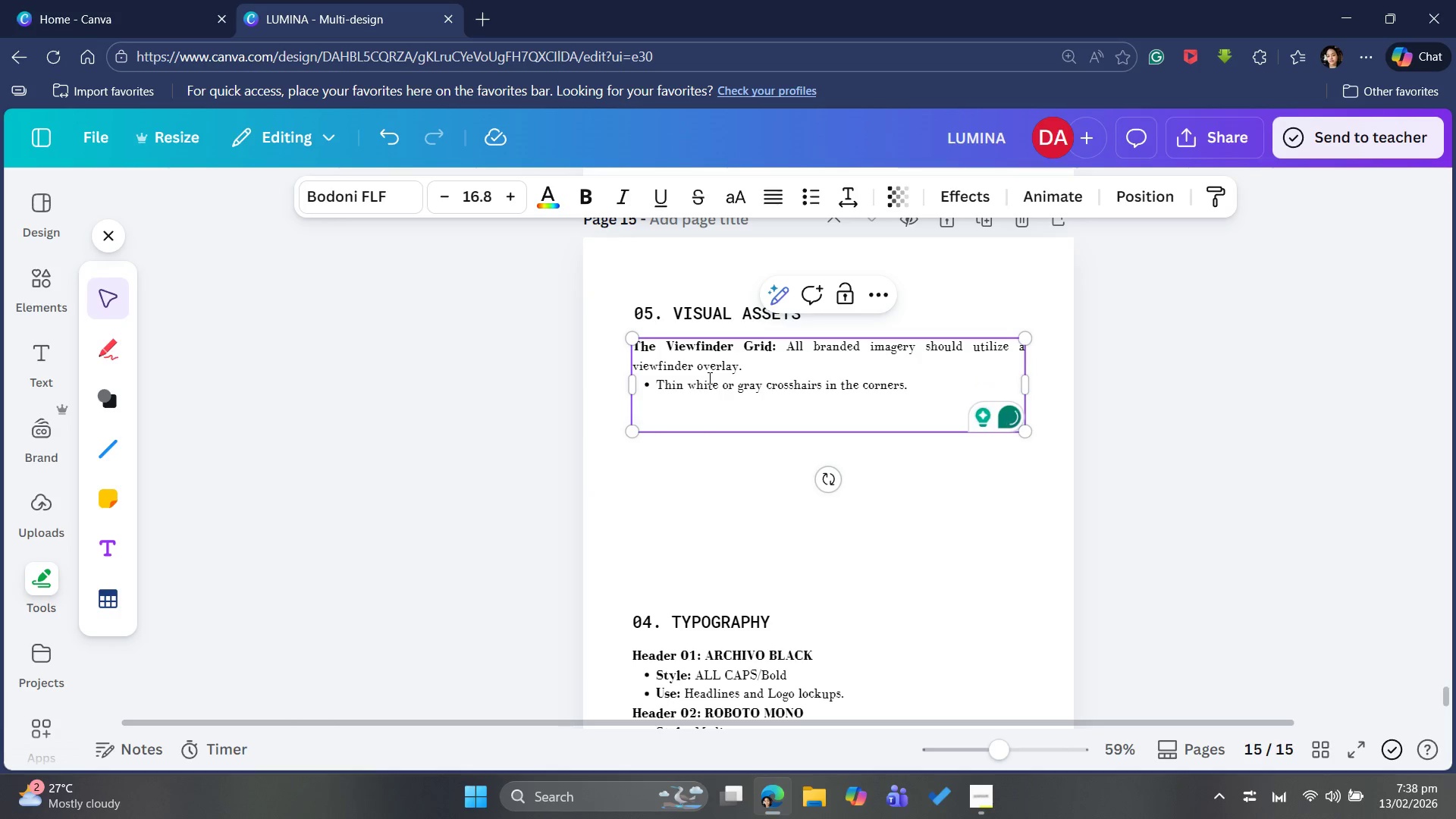 
key(Control+B)
 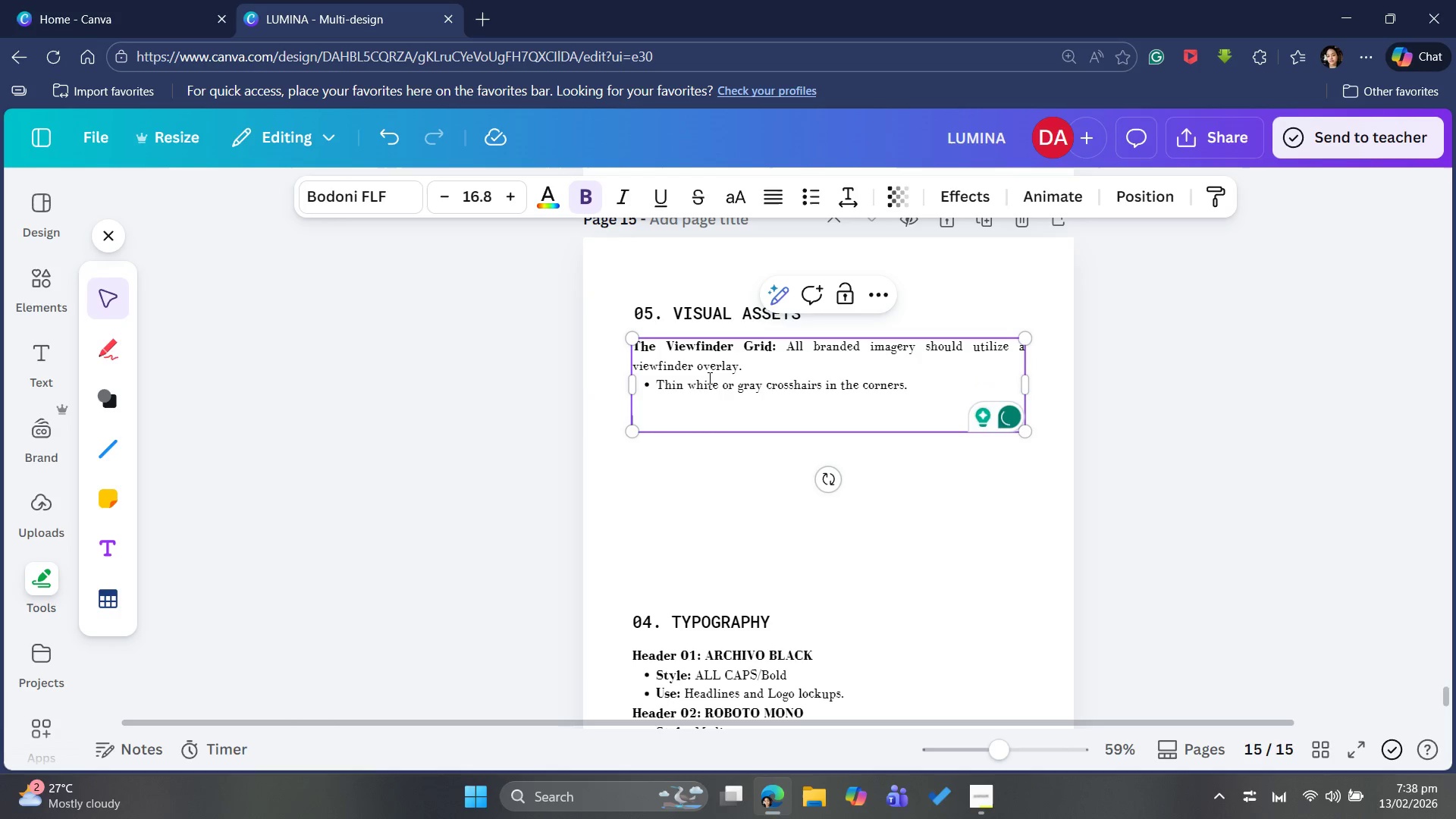 
type(Imagery Styles)
key(Backspace)
 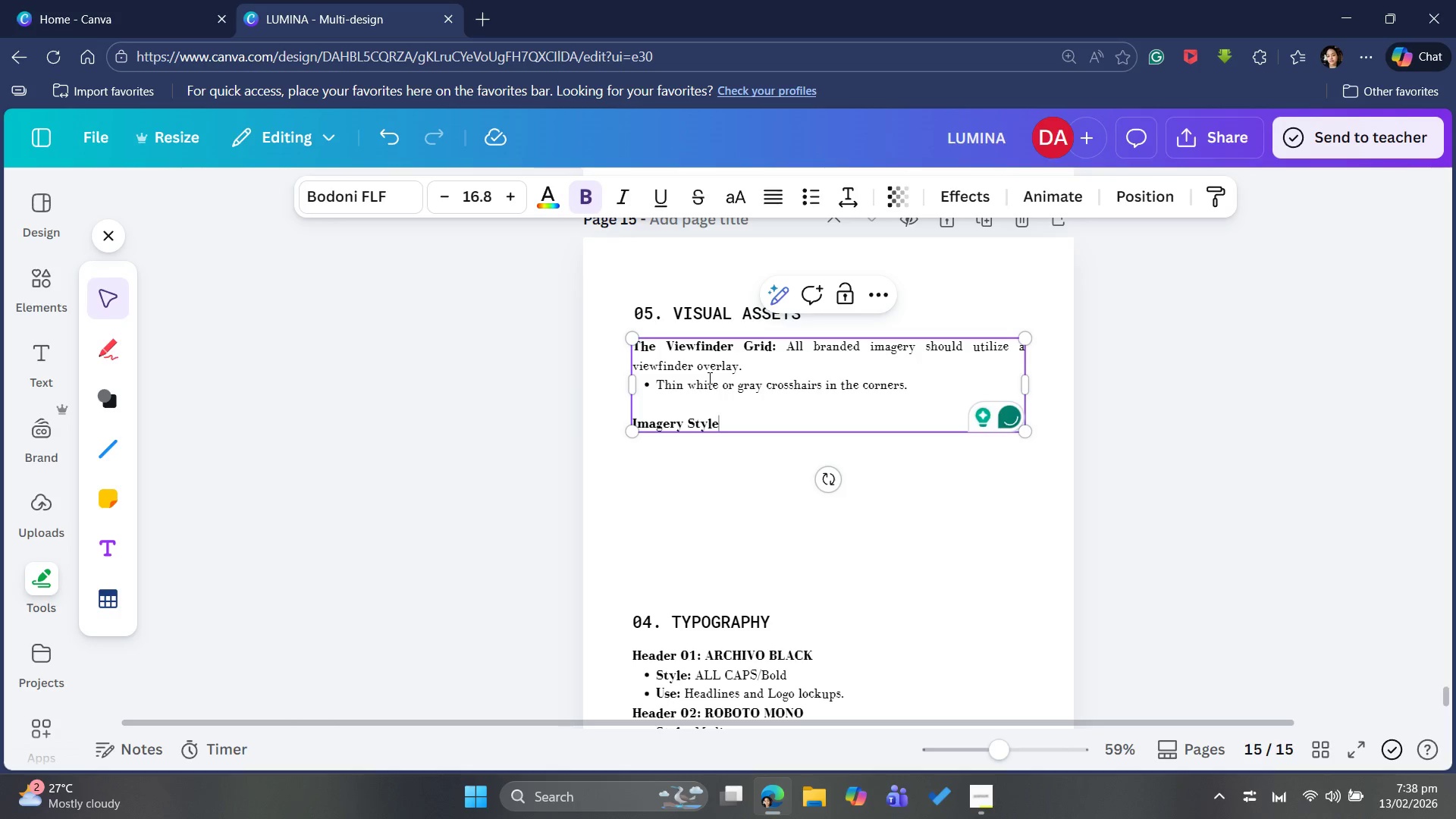 
key(Enter)
 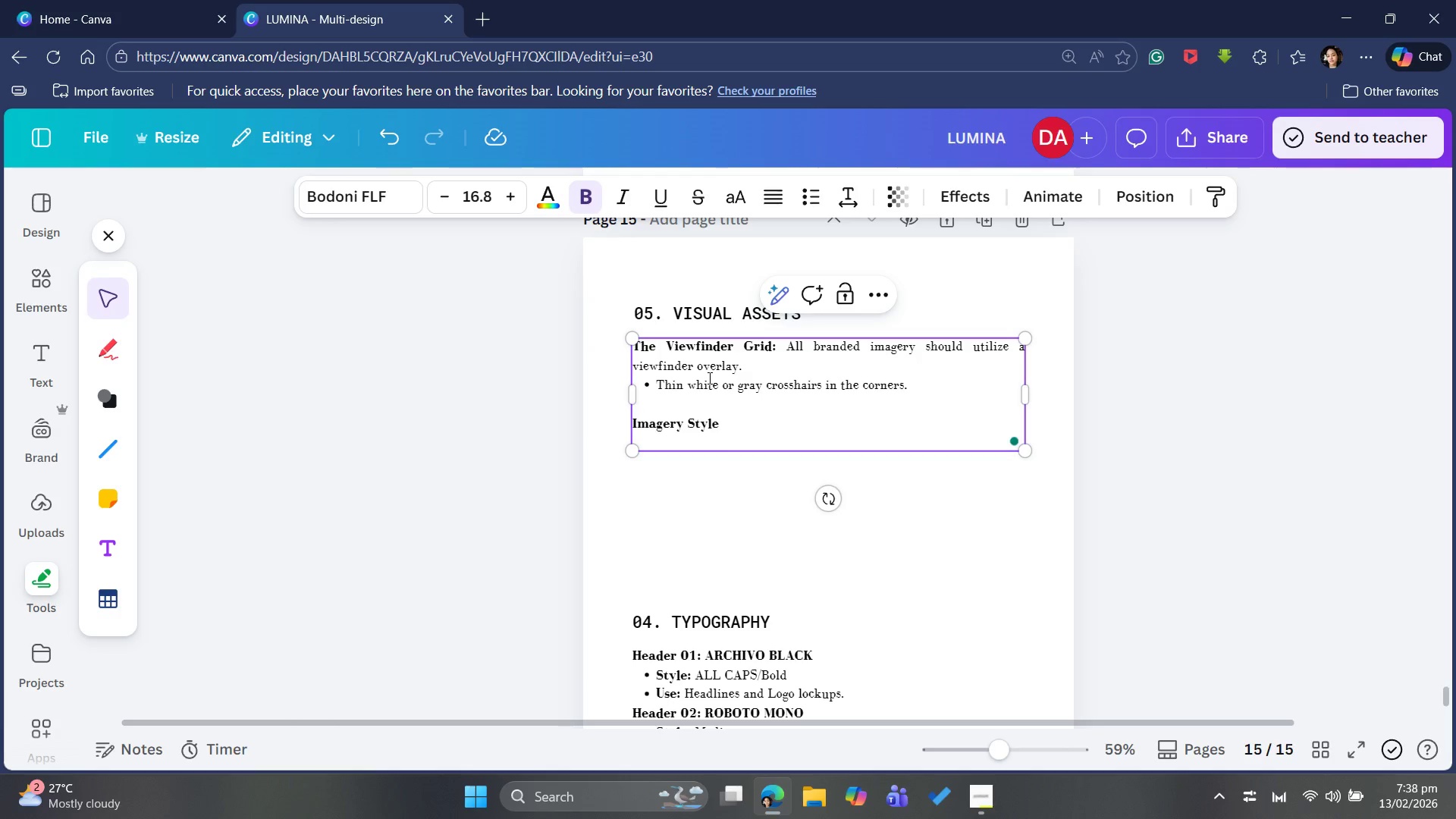 
key(Control+B)
 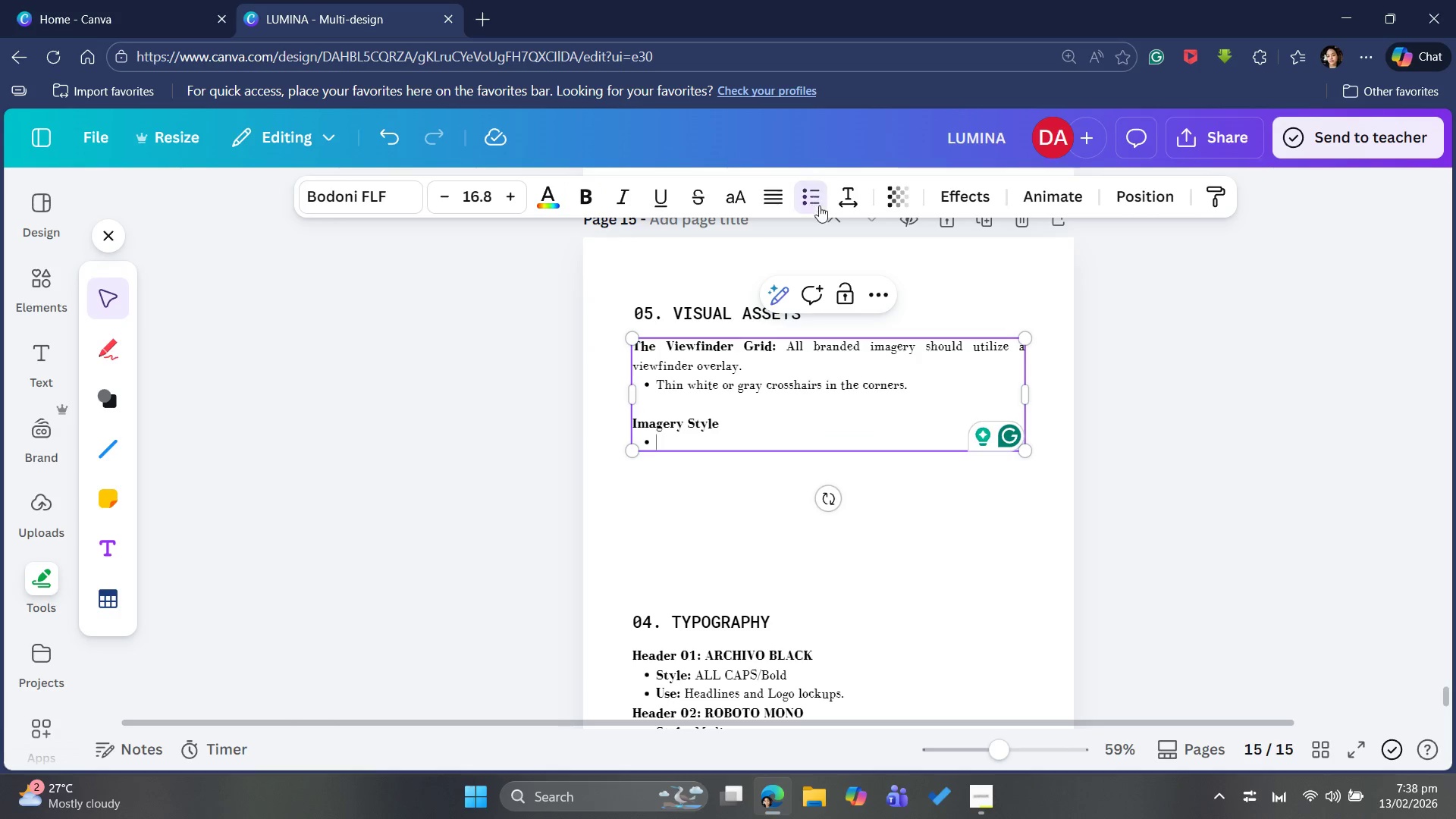 
wait(5.5)
 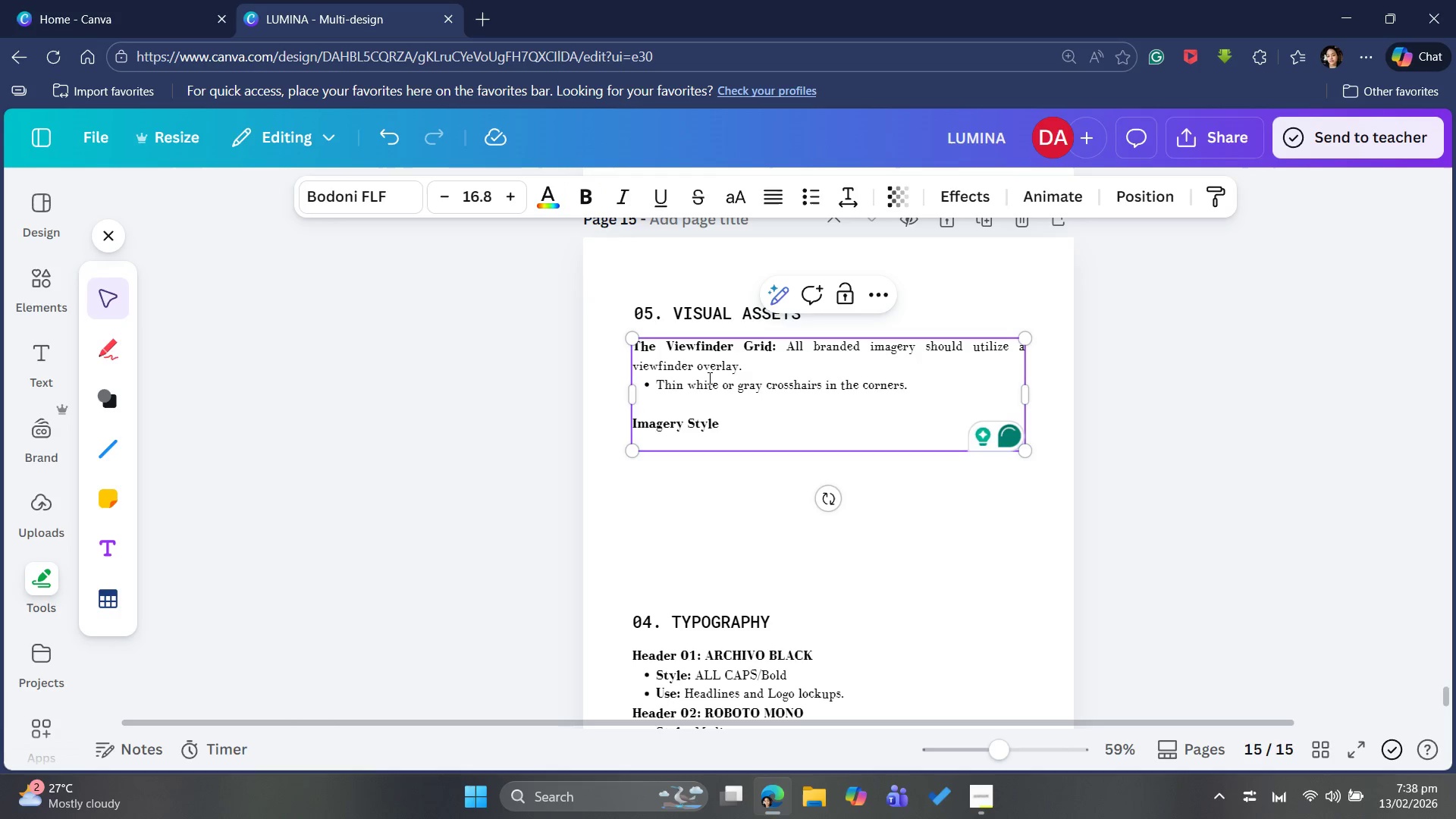 
key(Control+B)
 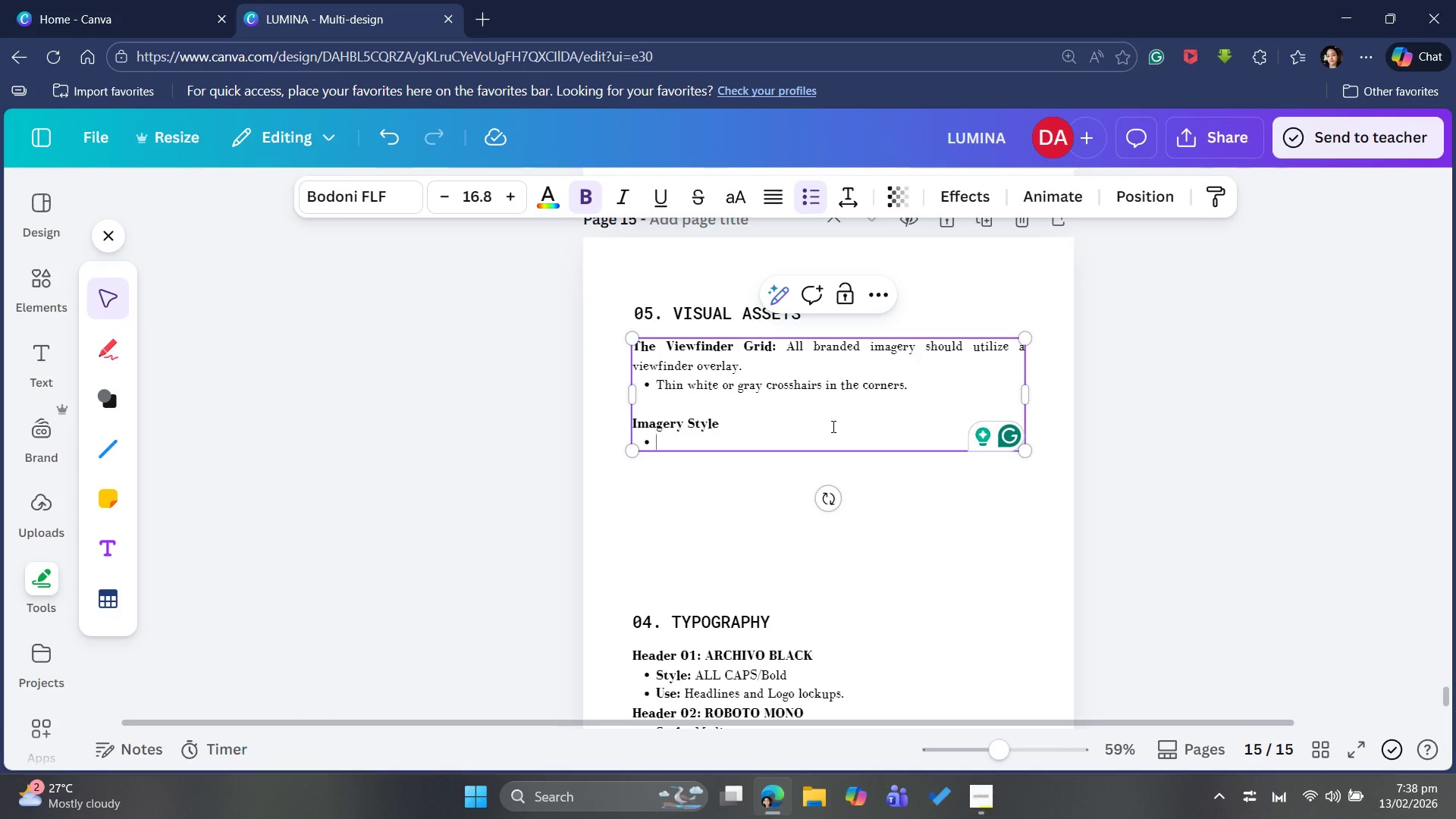 
type(Lighting: )
 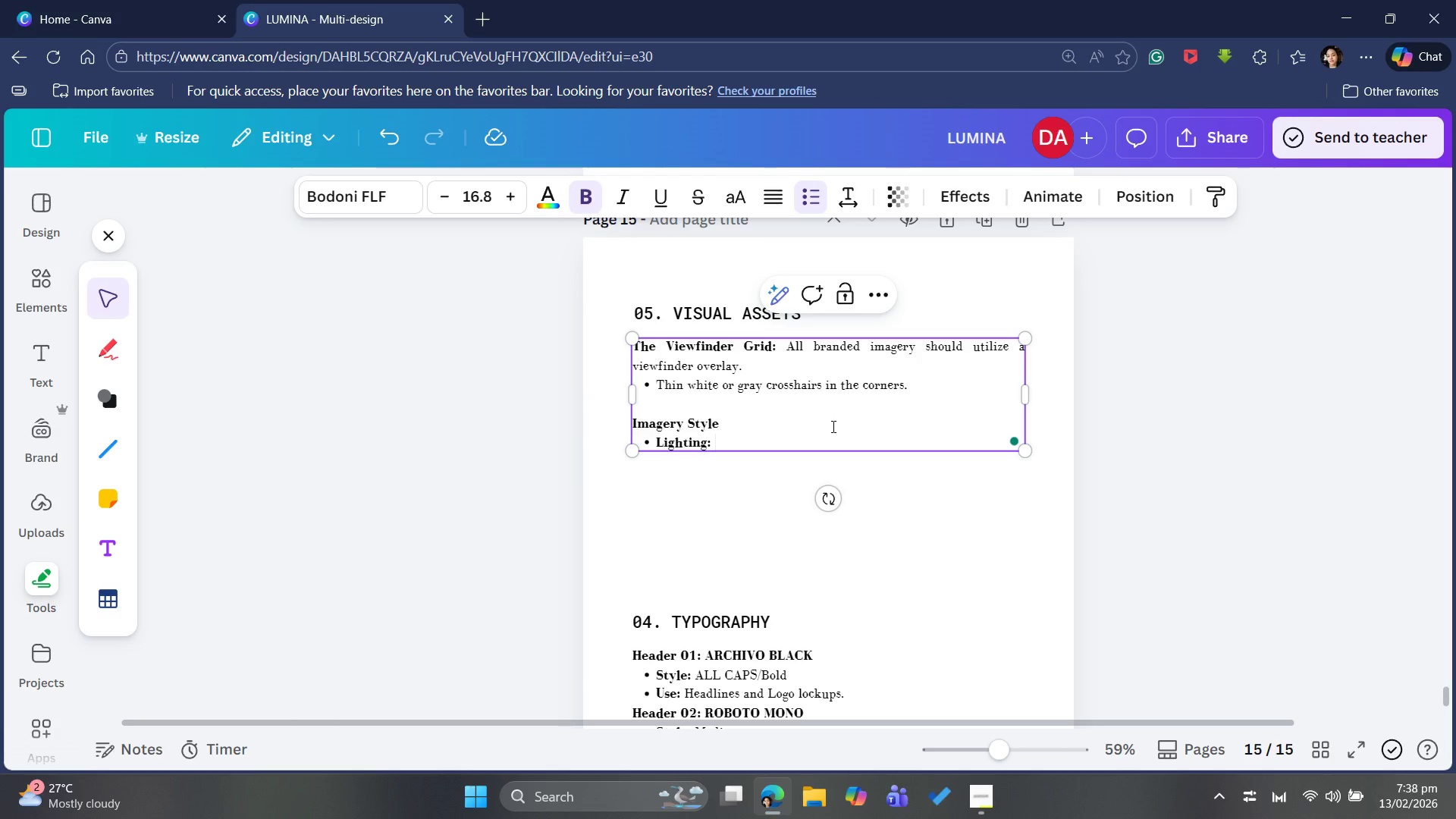 
key(Control+B)
 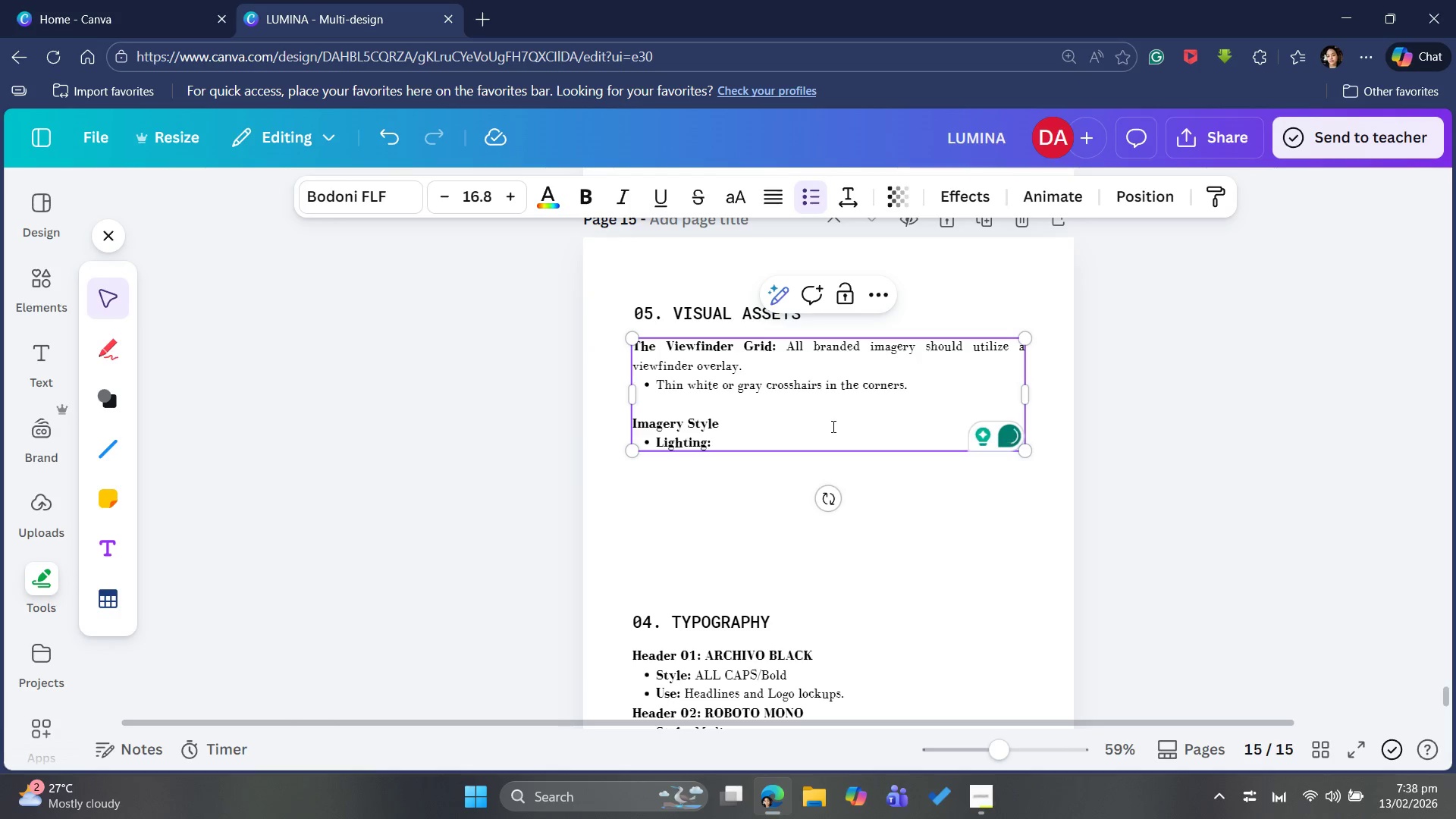 
type(High )
 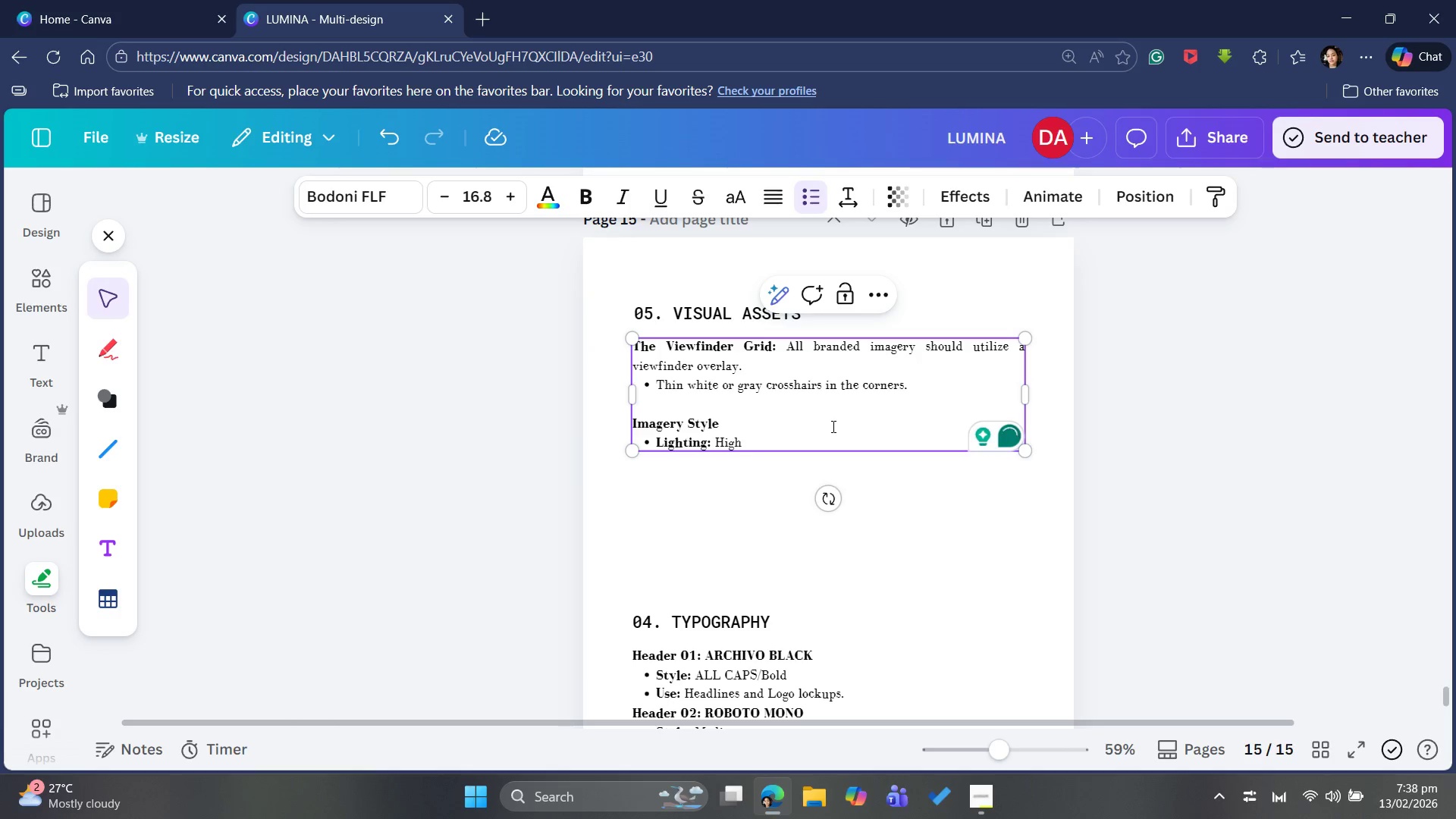 
type(contrast,.)
key(Backspace)
key(Backspace)
type(.)
 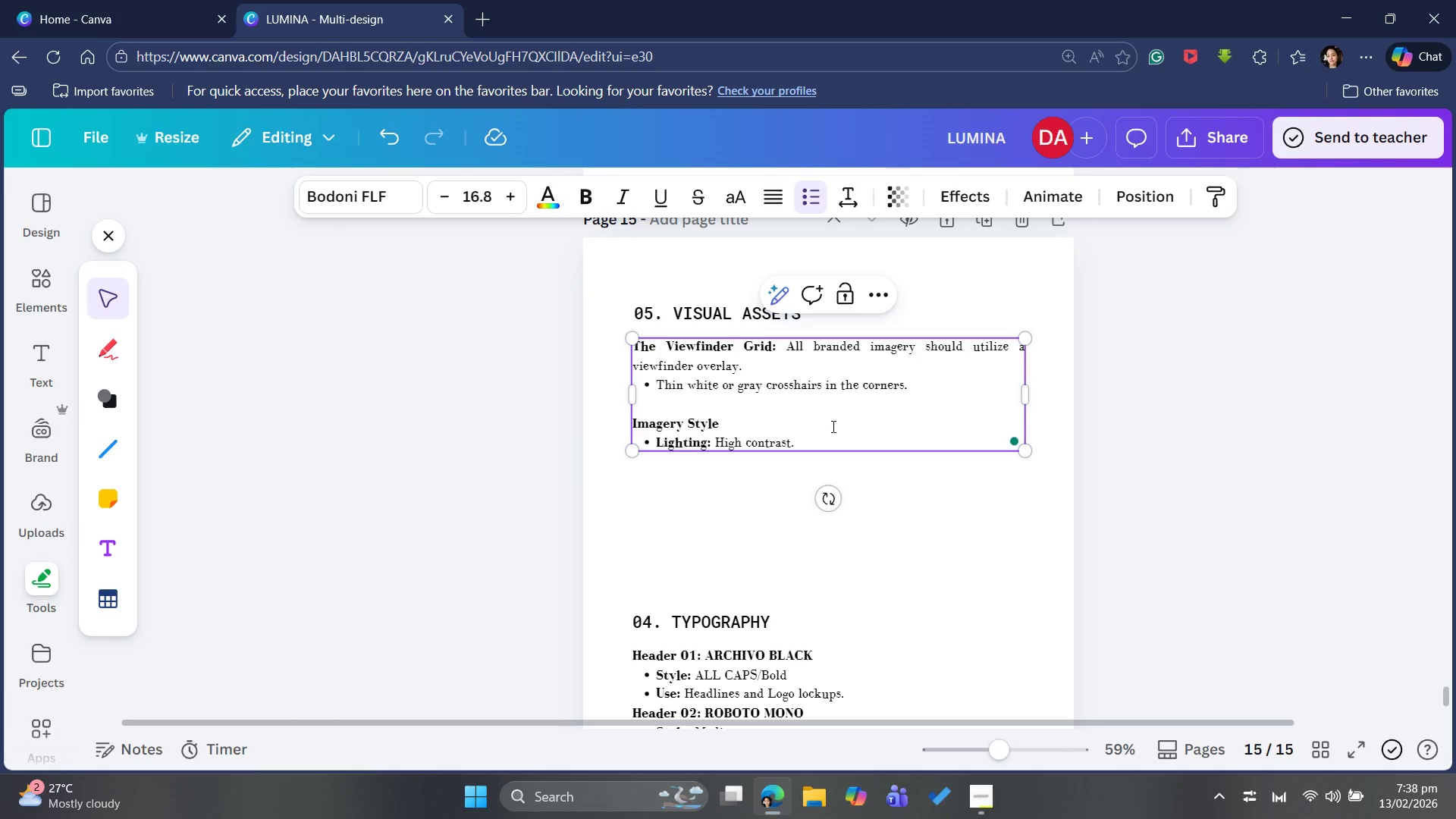 
key(Enter)
 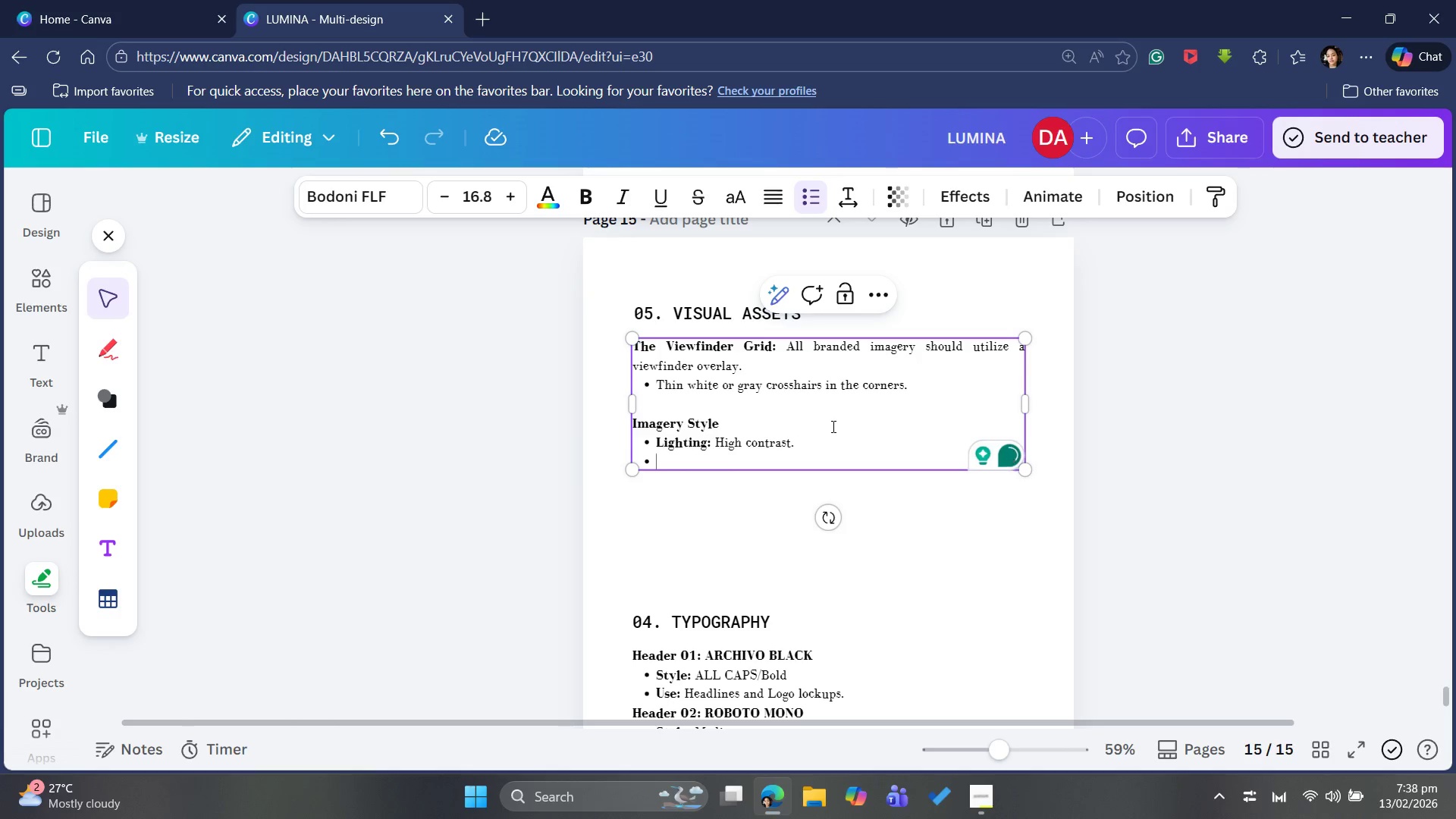 
key(Control+B)
 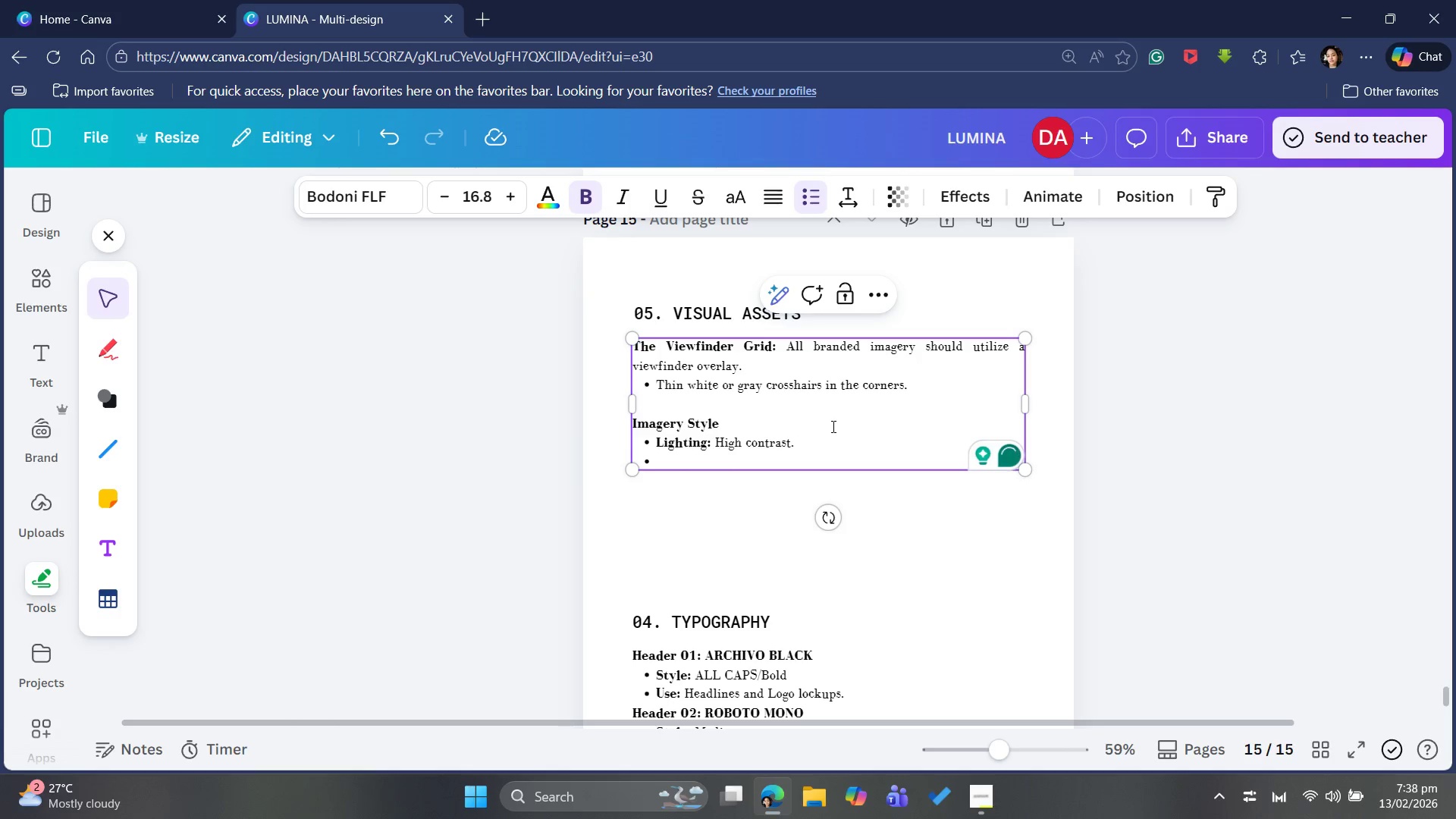 
type(Subject: )
 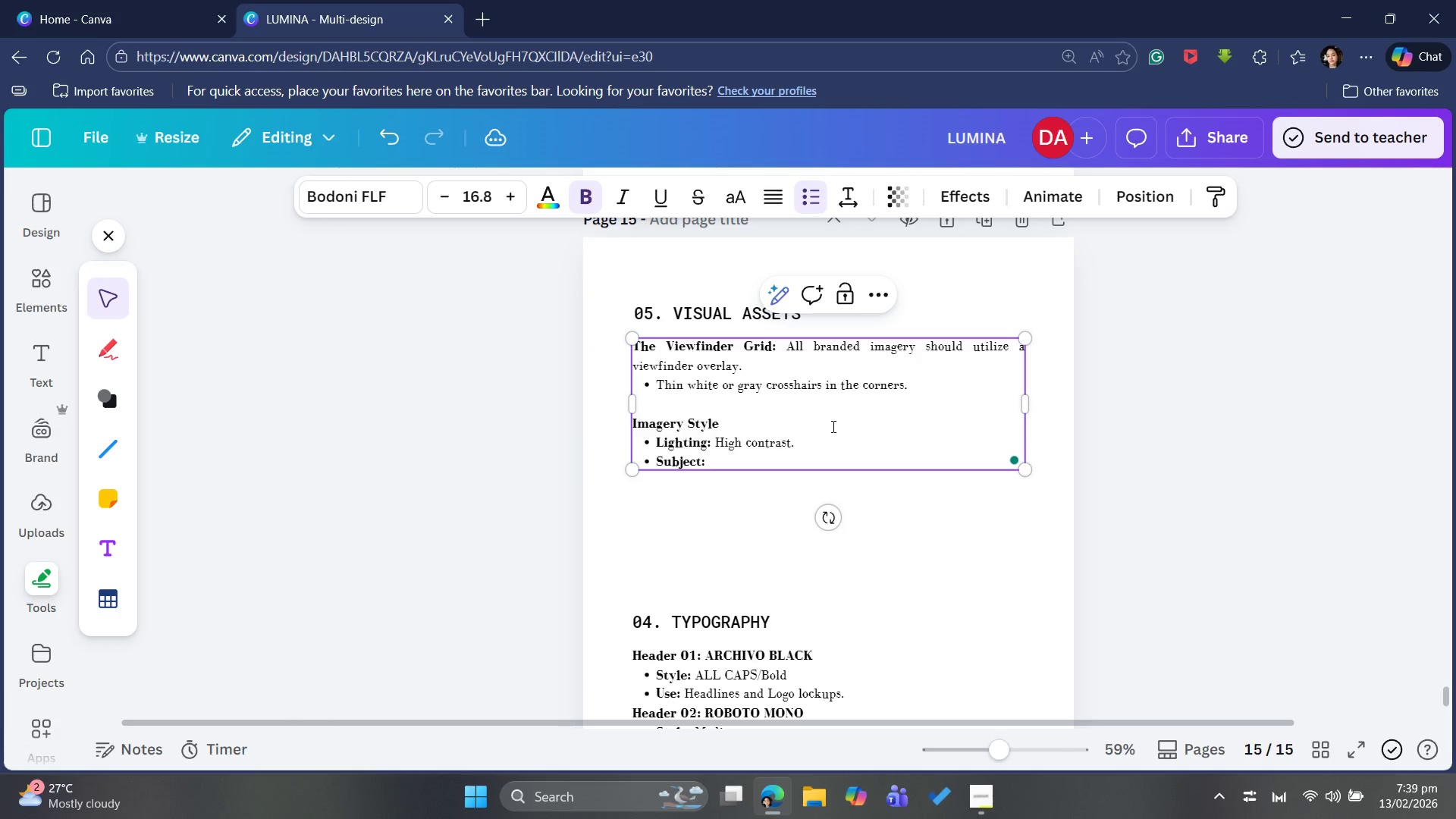 
key(Control+B)
 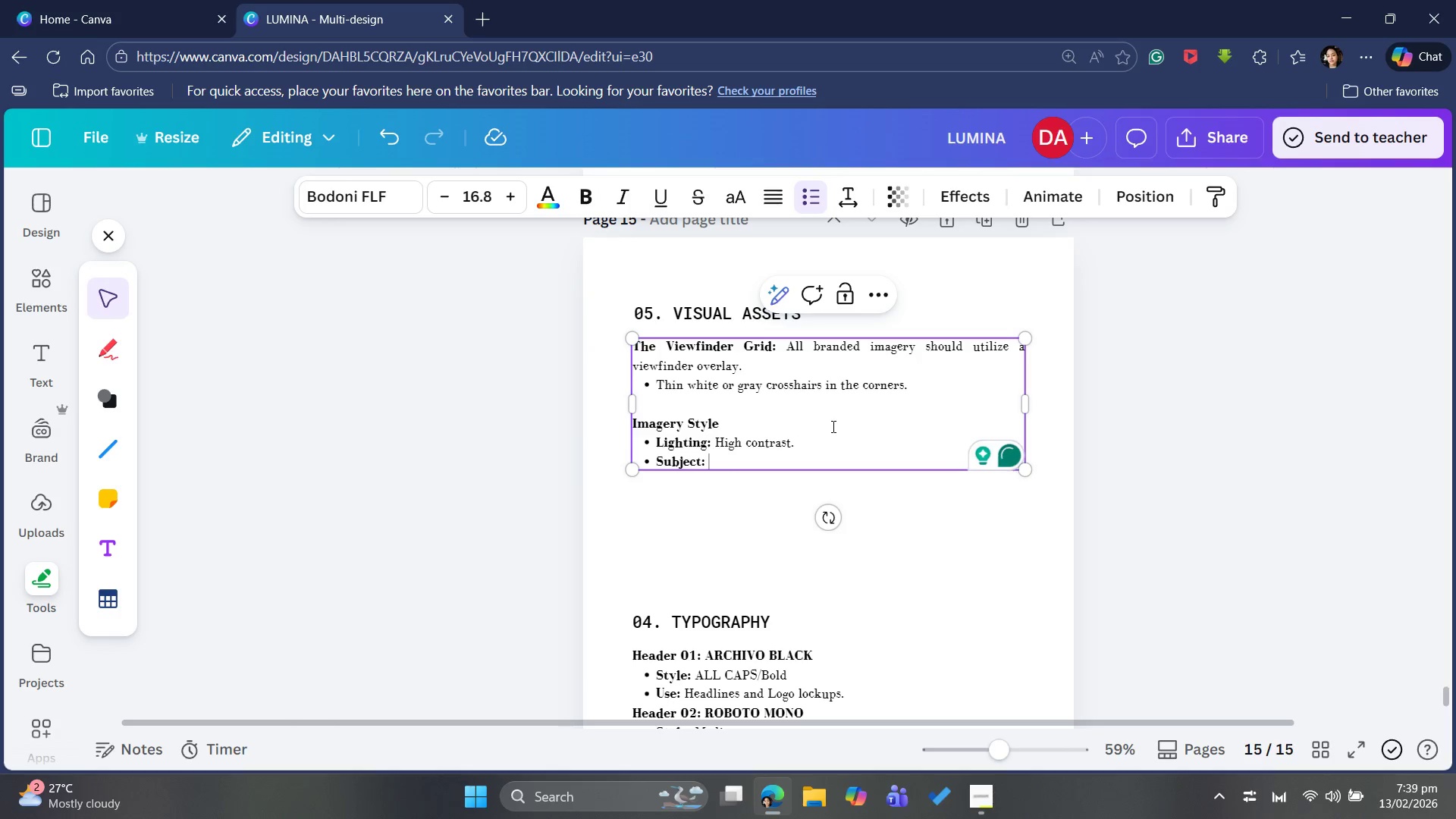 
type(Focus on textures)
 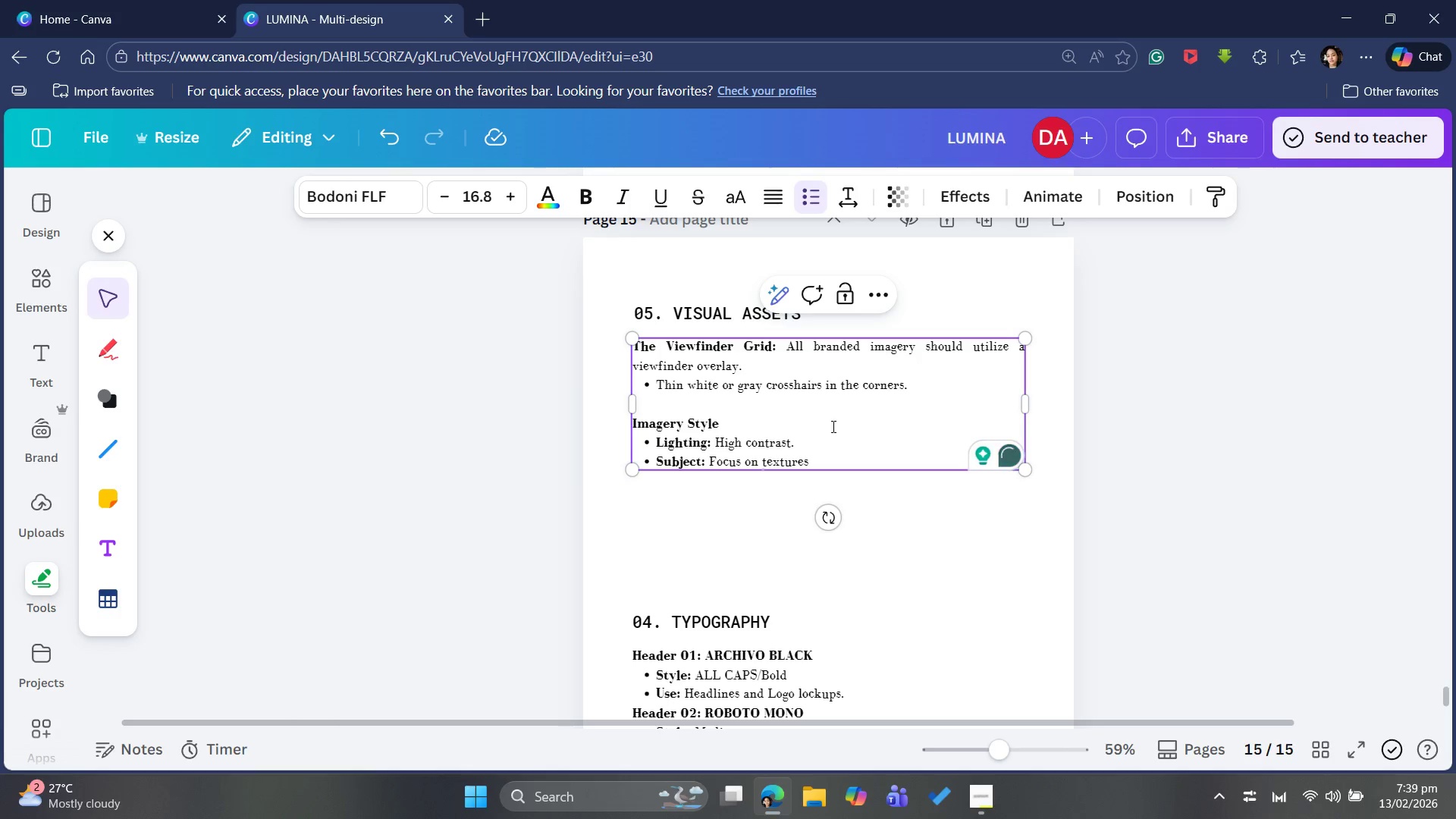 
key(Period)
 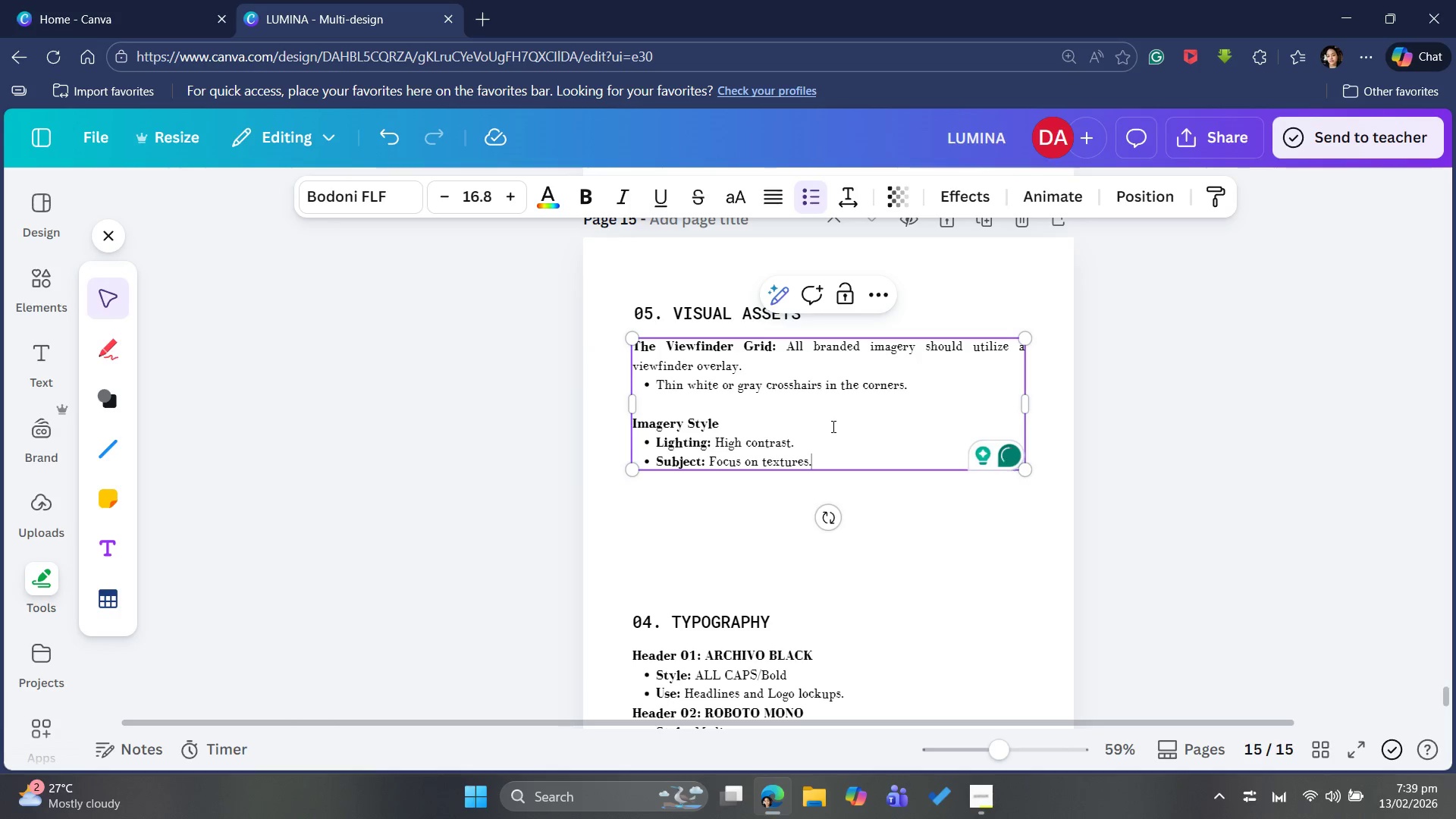 
key(Enter)
 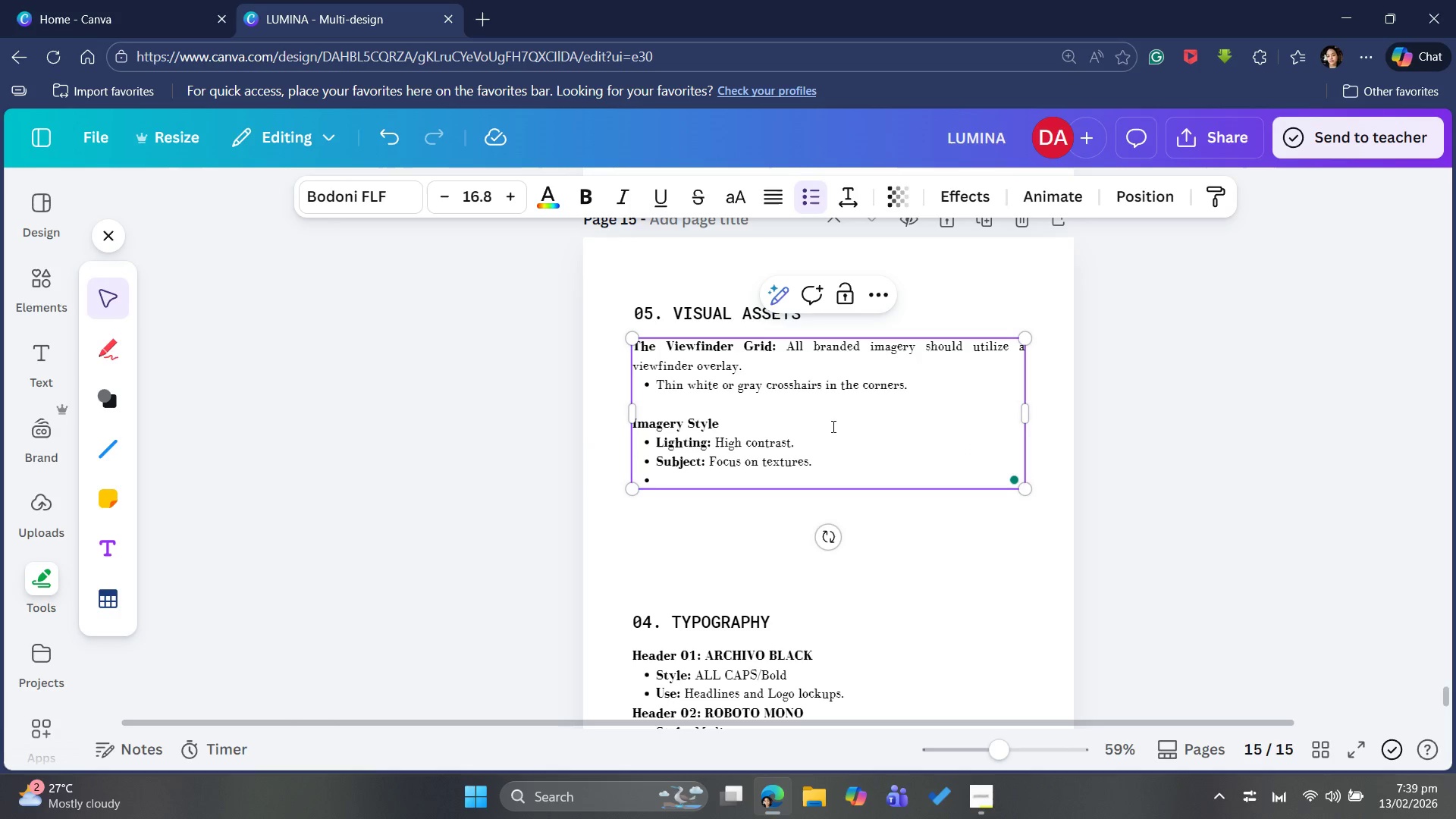 
key(Control+B)
 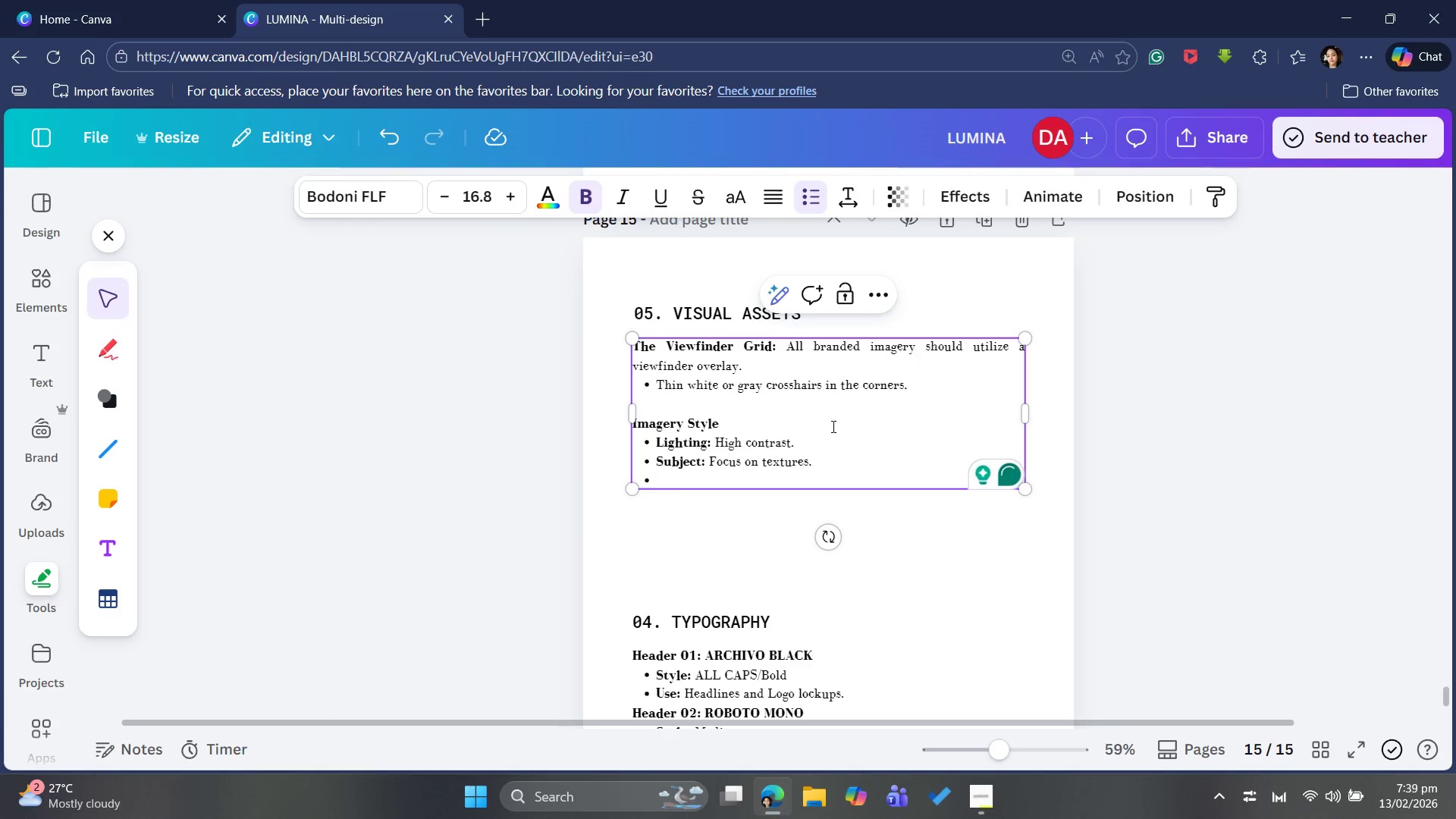 
type(Composition: )
 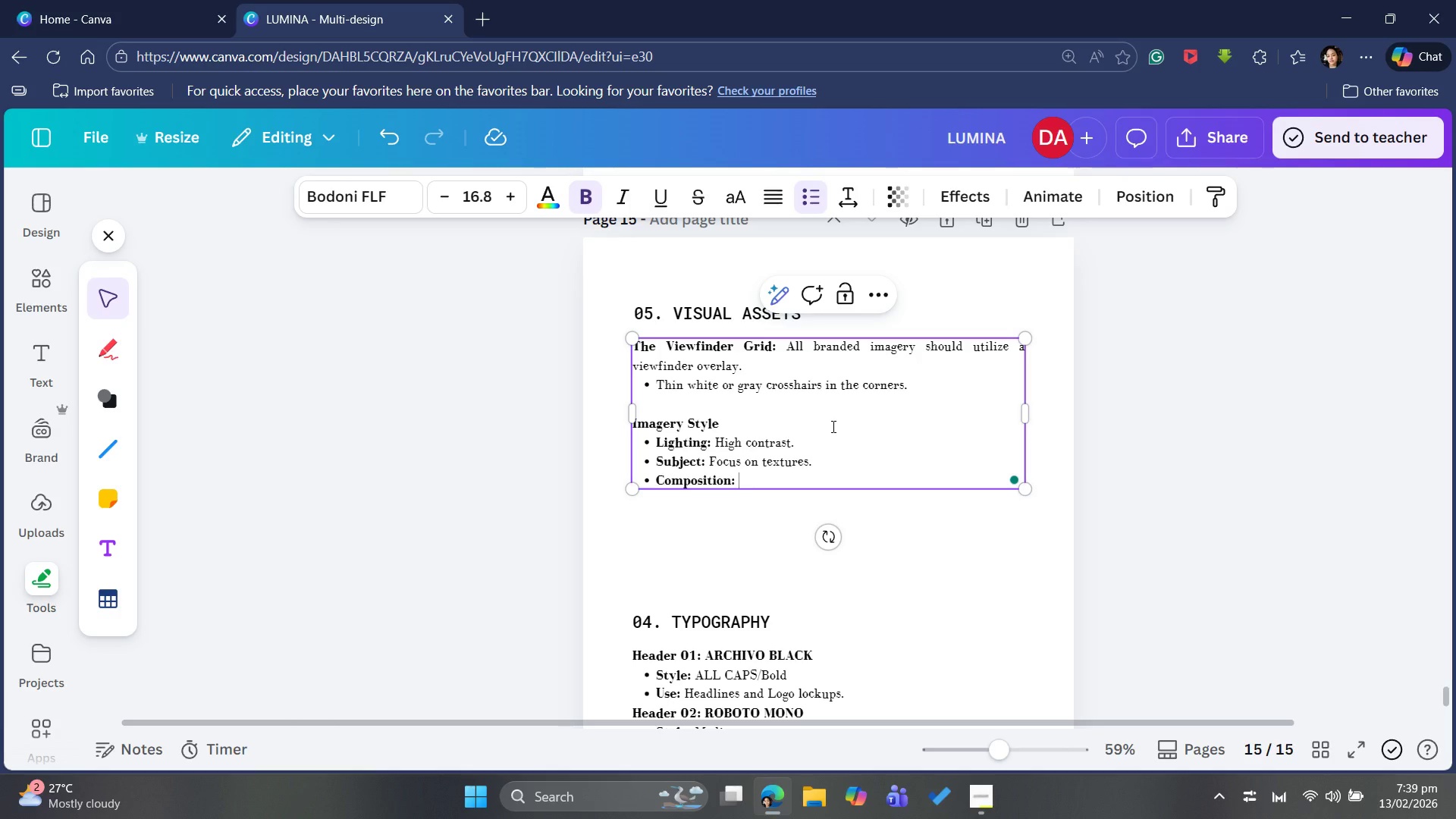 
key(Control+B)
 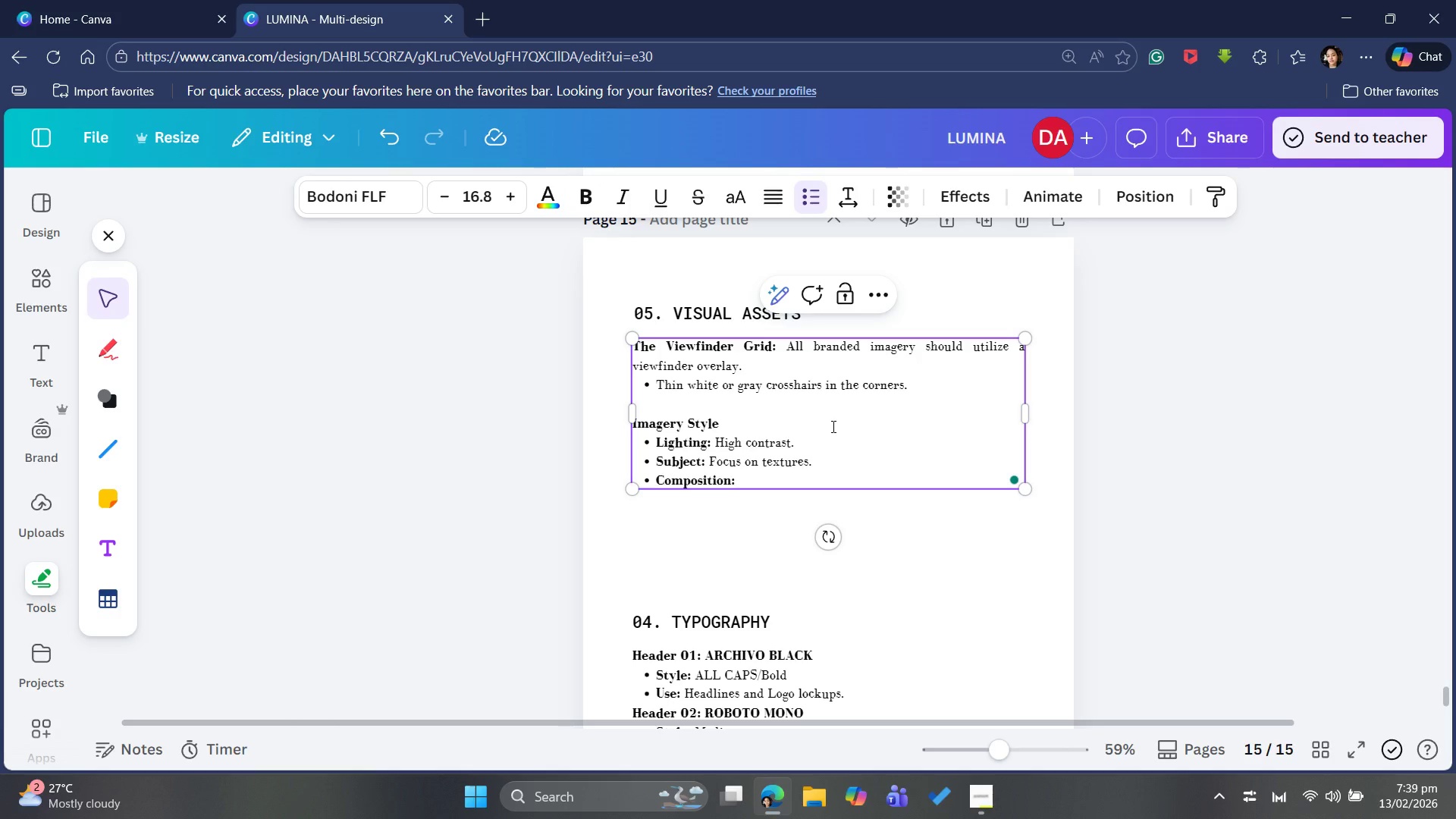 
type(Central symmetry )
 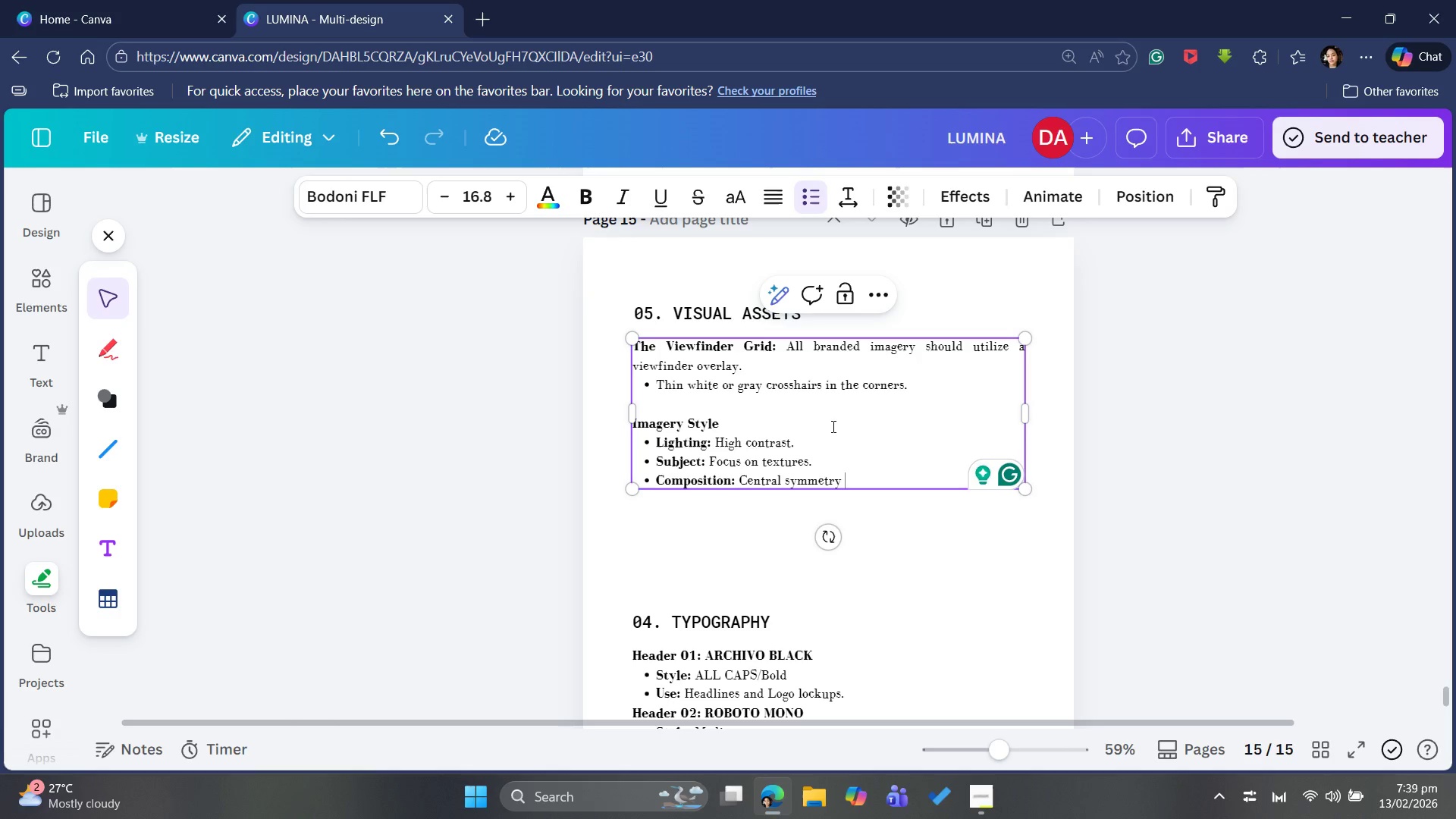 
wait(7.47)
 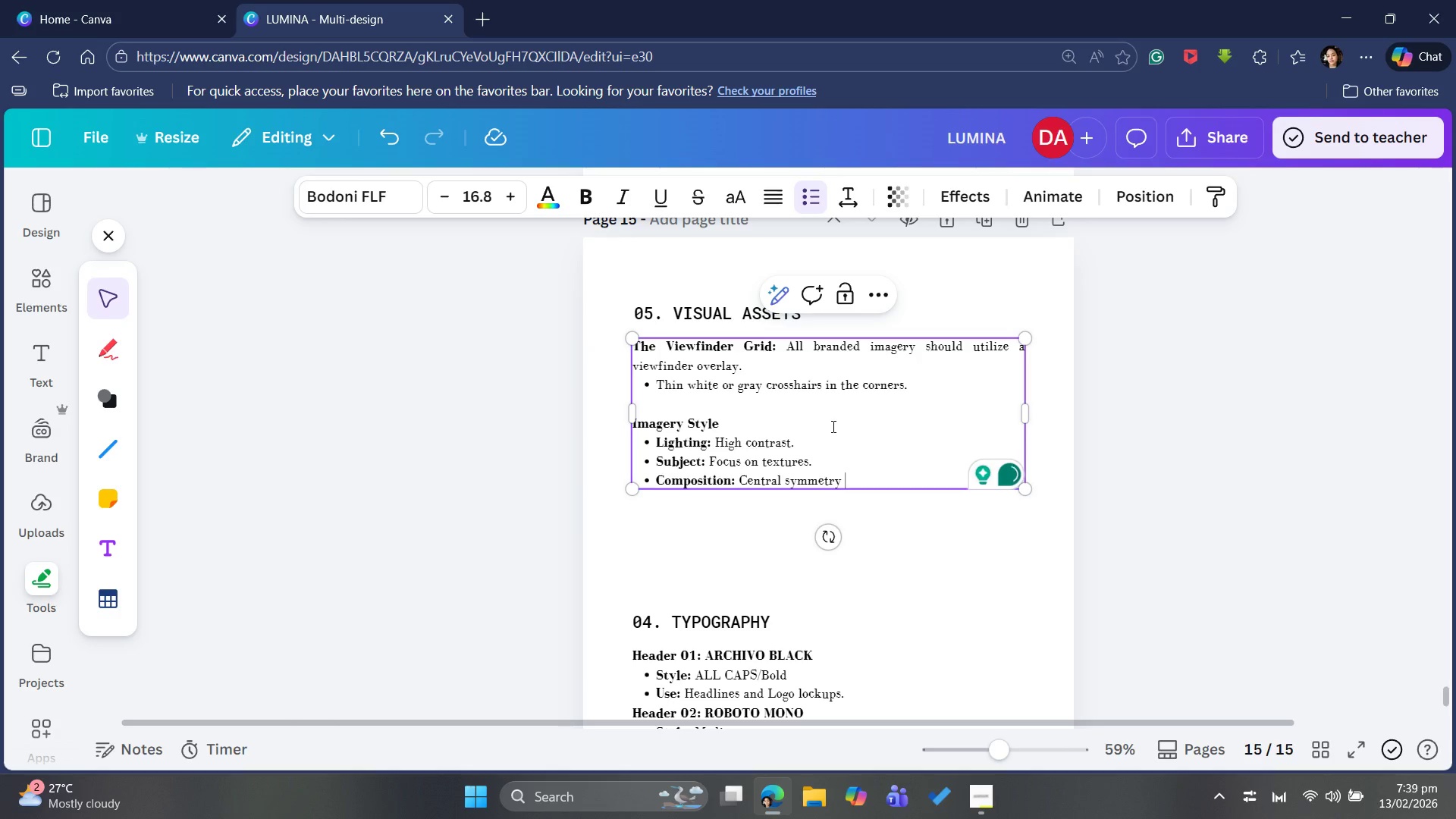 
type(or extreme rule of thirds.)
 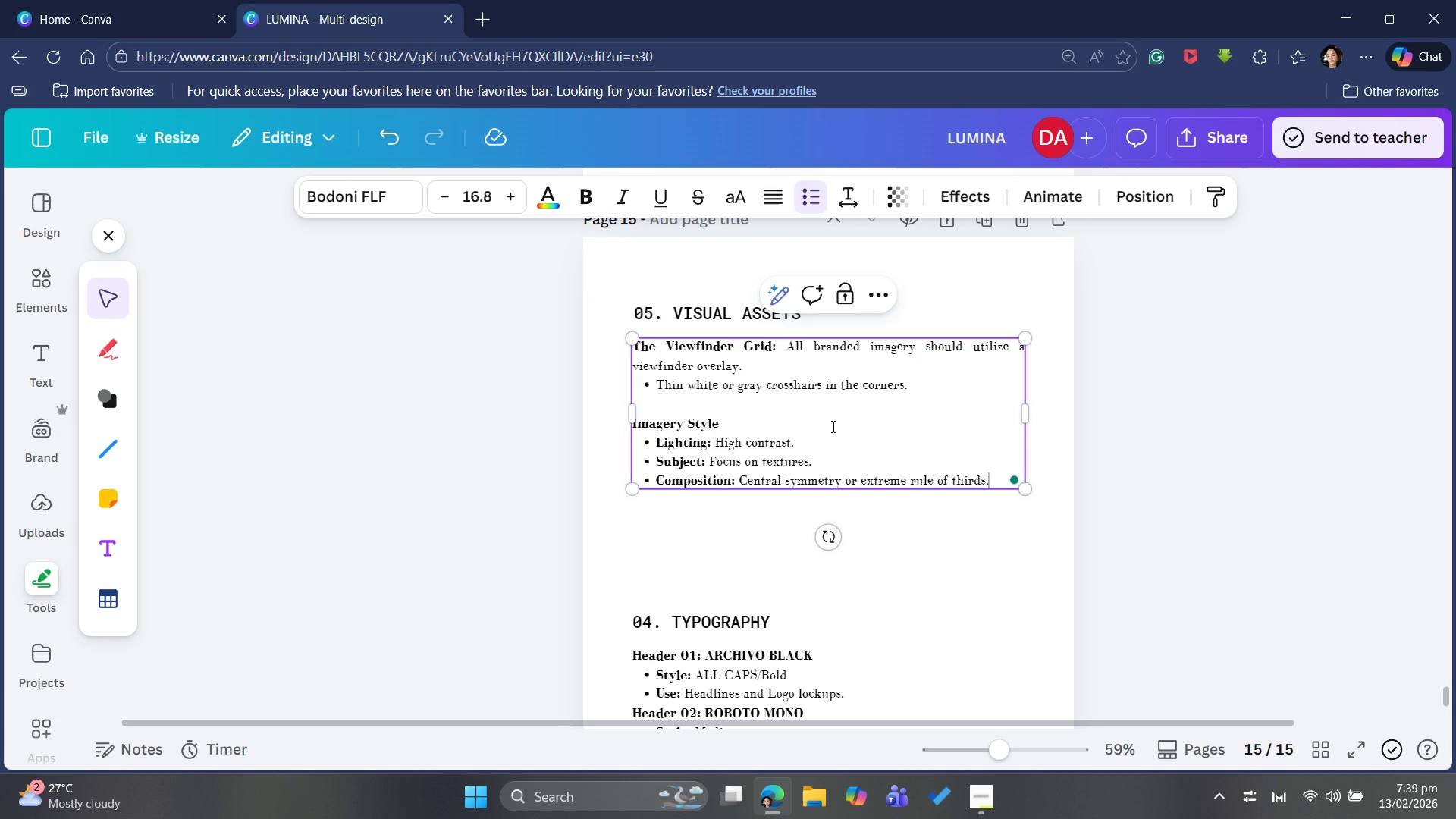 
wait(12.56)
 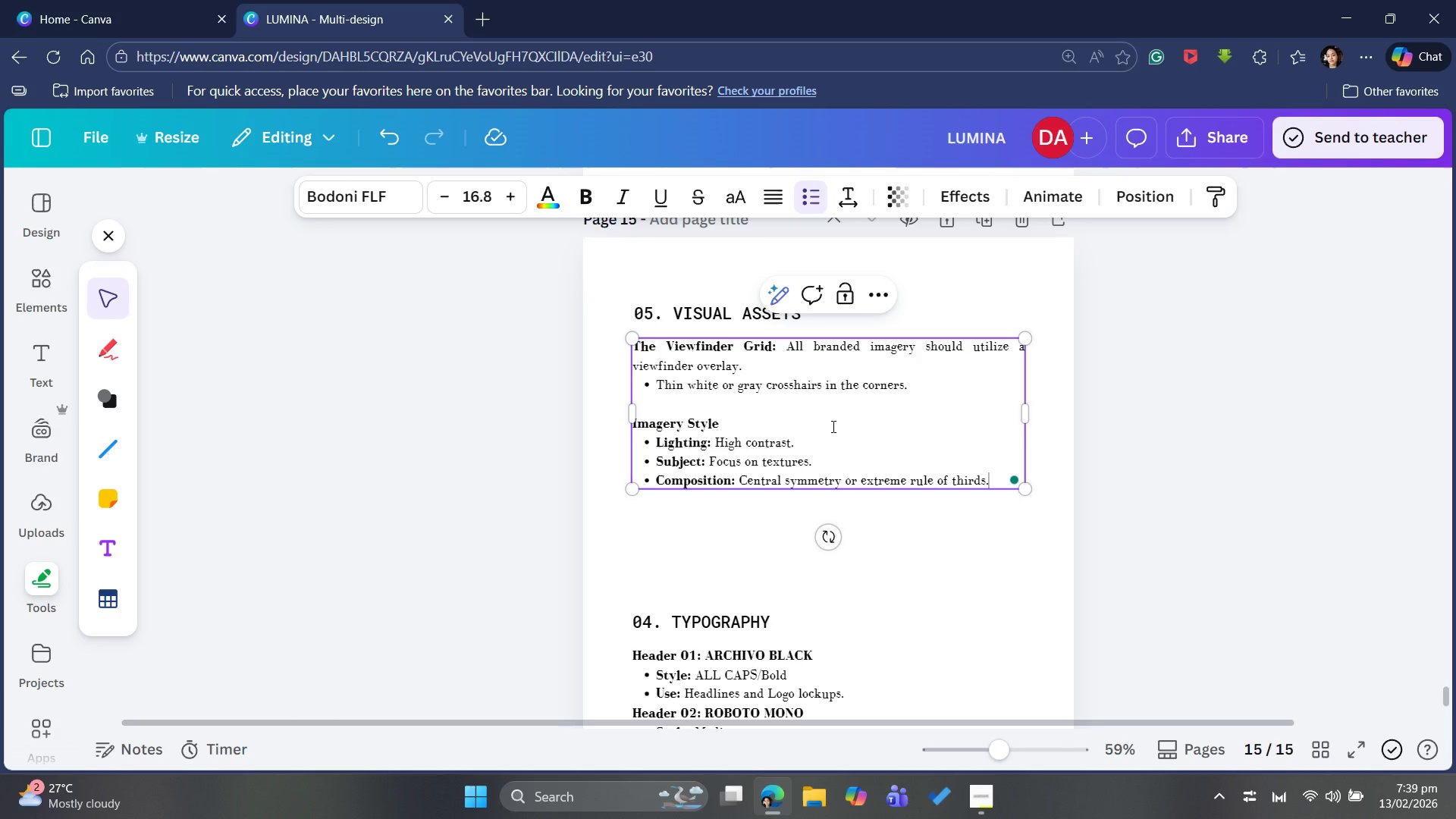 
scroll: coordinate [912, 590], scroll_direction: down, amount: 4.0
 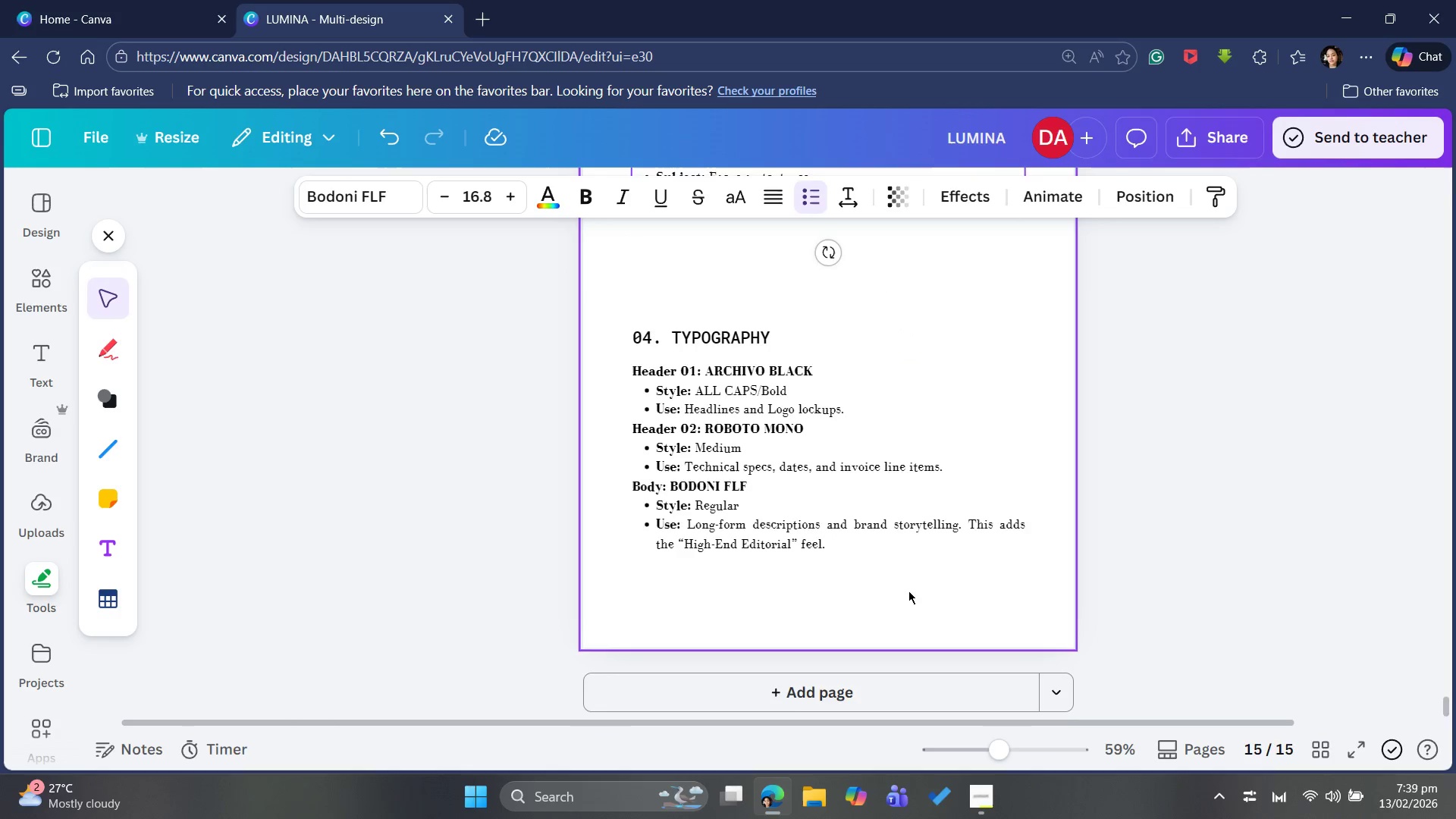 
scroll: coordinate [908, 588], scroll_direction: up, amount: 2.0
 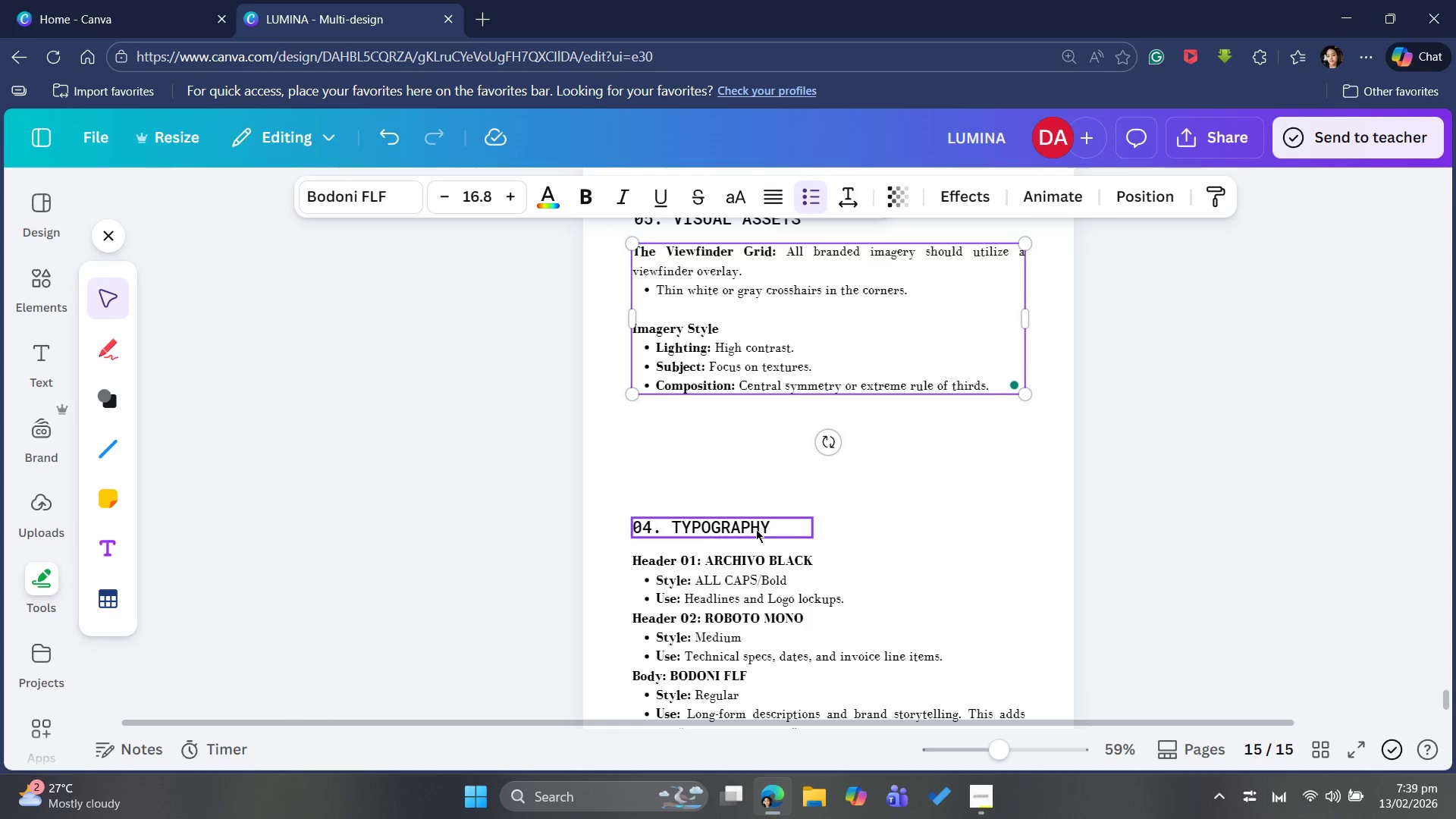 
left_click_drag(start_coordinate=[756, 529], to_coordinate=[755, 433])
 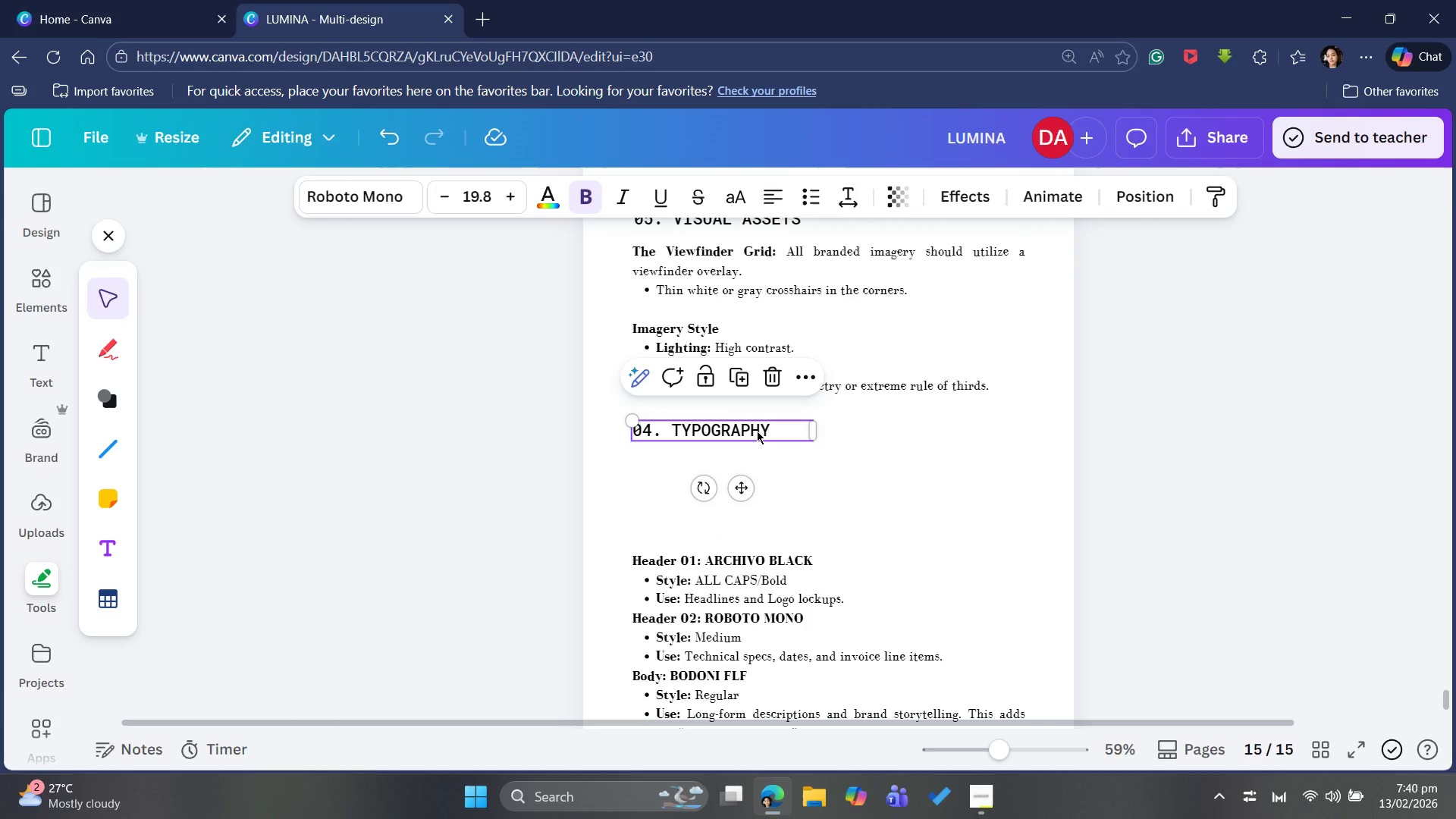 
left_click([757, 431])
 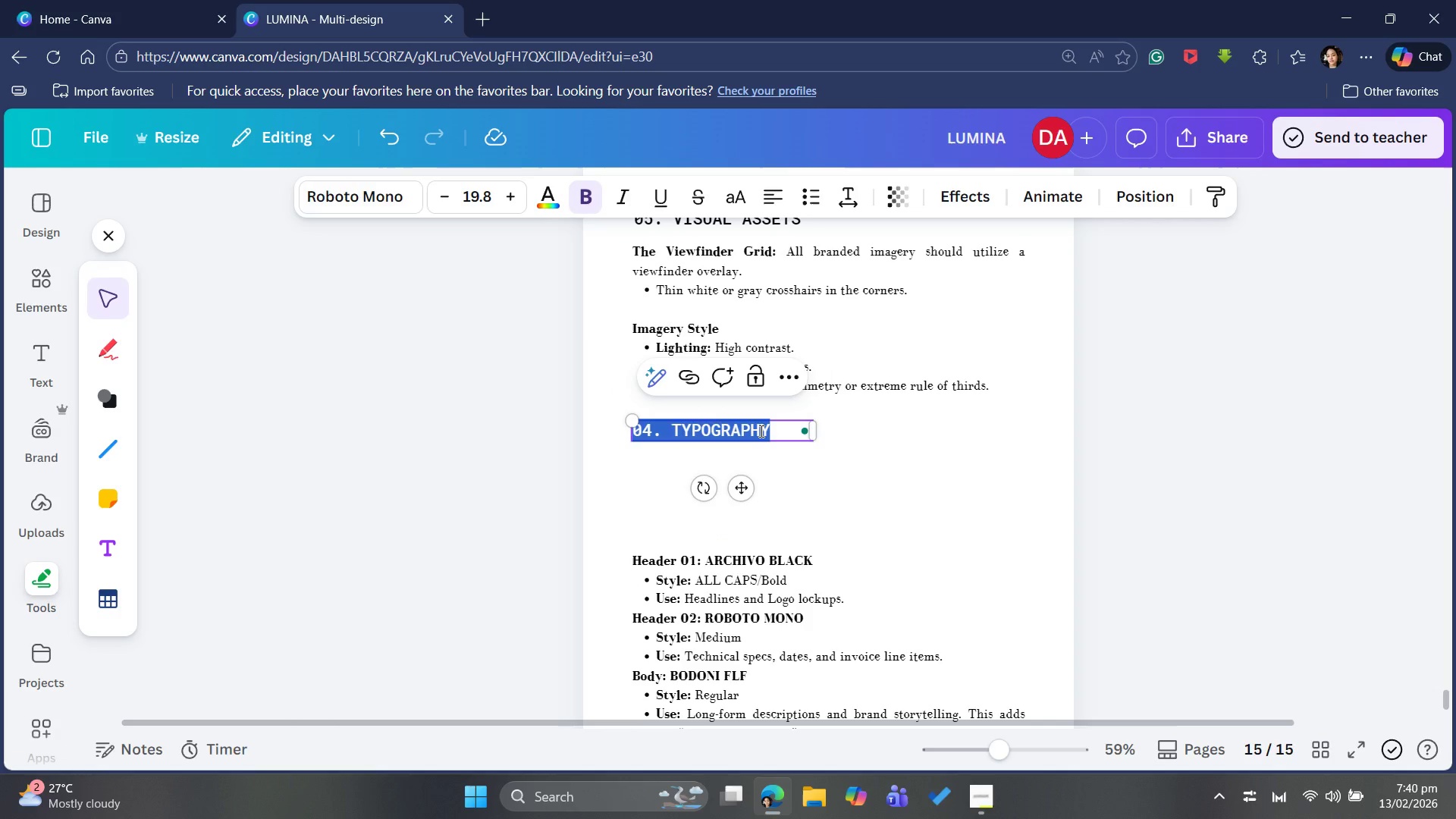 
type(06. bra)
key(Backspace)
key(Backspace)
key(Backspace)
type(BARND )
key(Backspace)
key(Backspace)
key(Backspace)
key(Backspace)
key(Backspace)
type(RAND VOICE)
 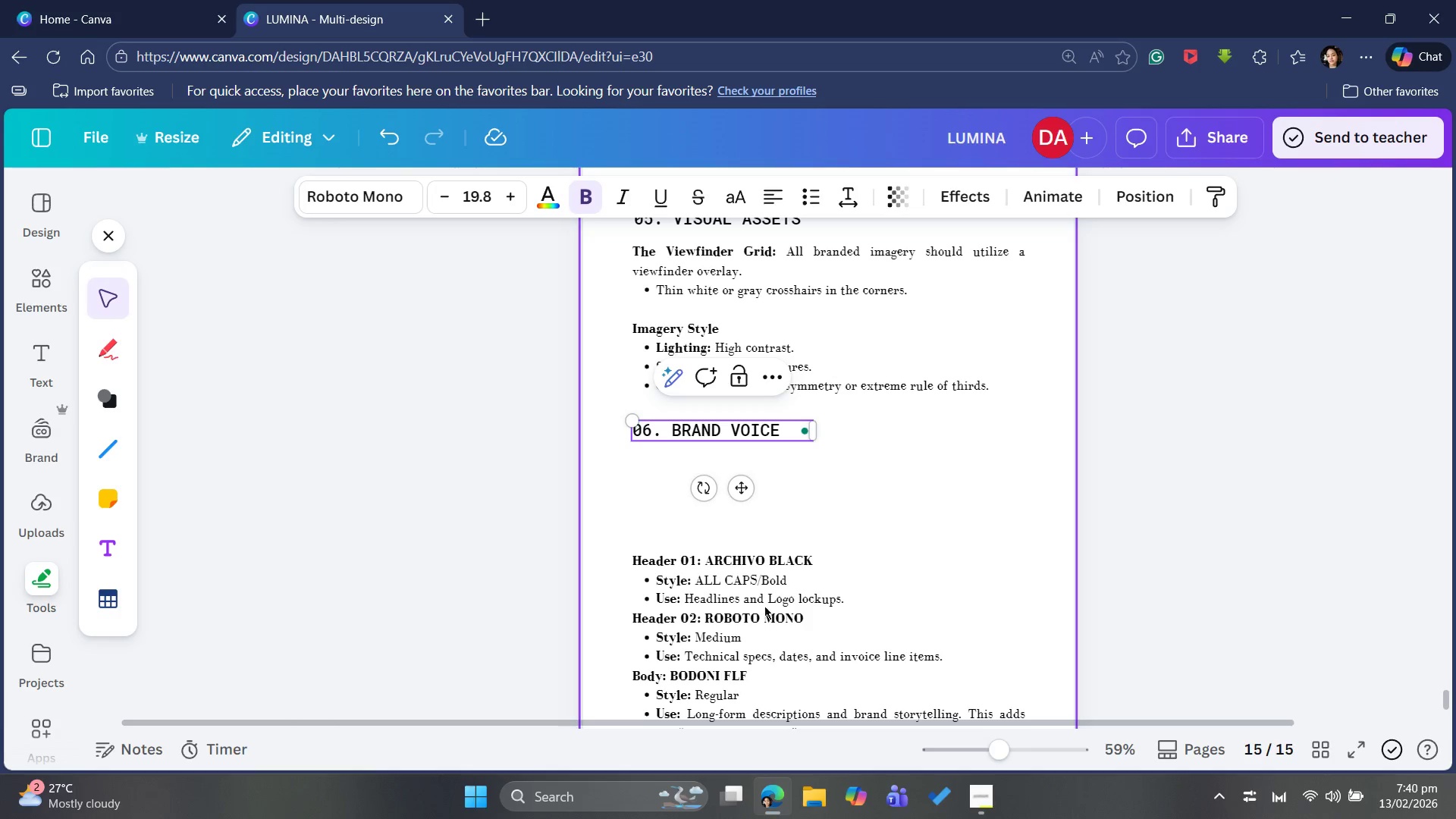 
left_click([766, 639])
 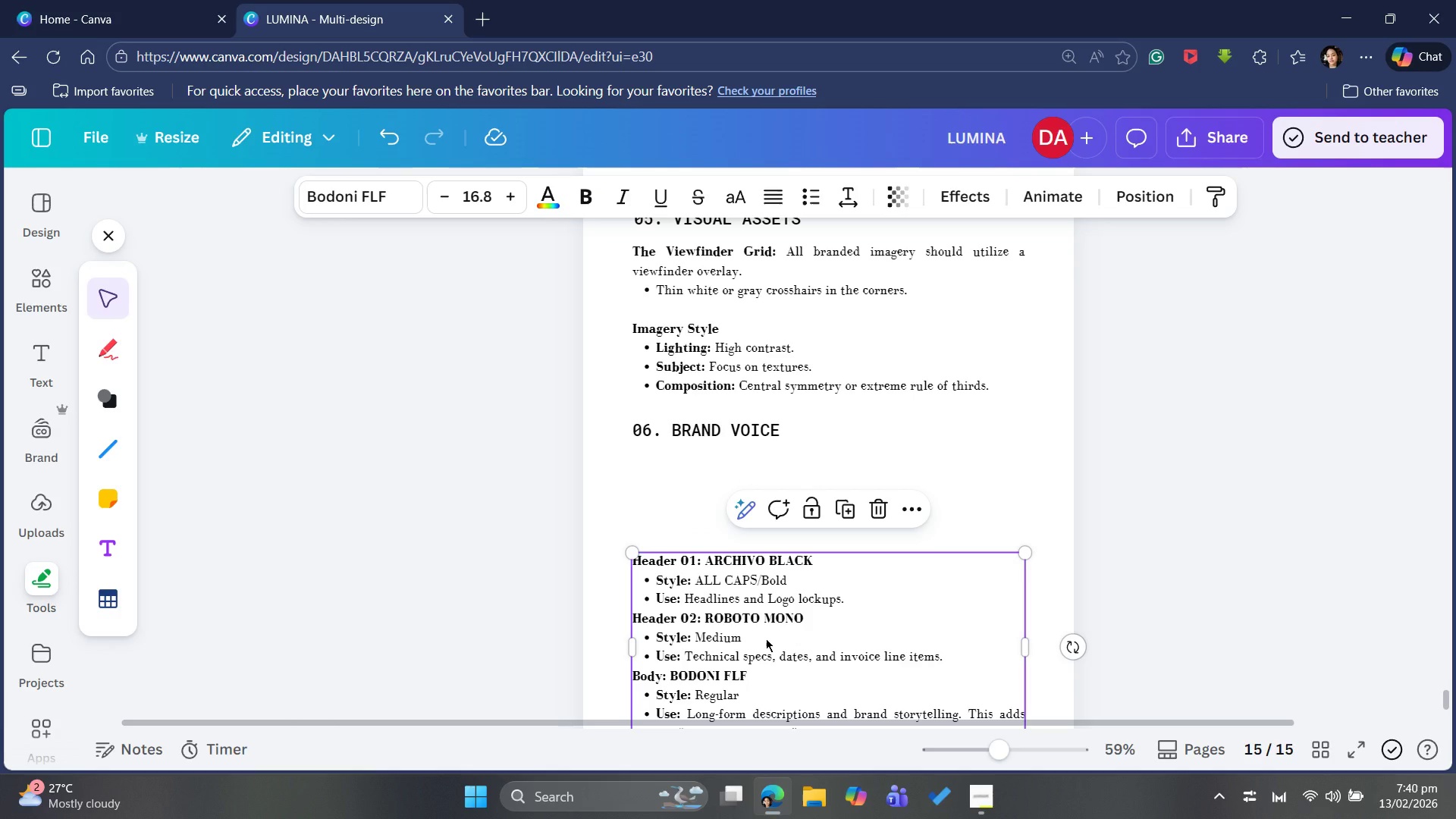 
left_click_drag(start_coordinate=[766, 639], to_coordinate=[770, 545])
 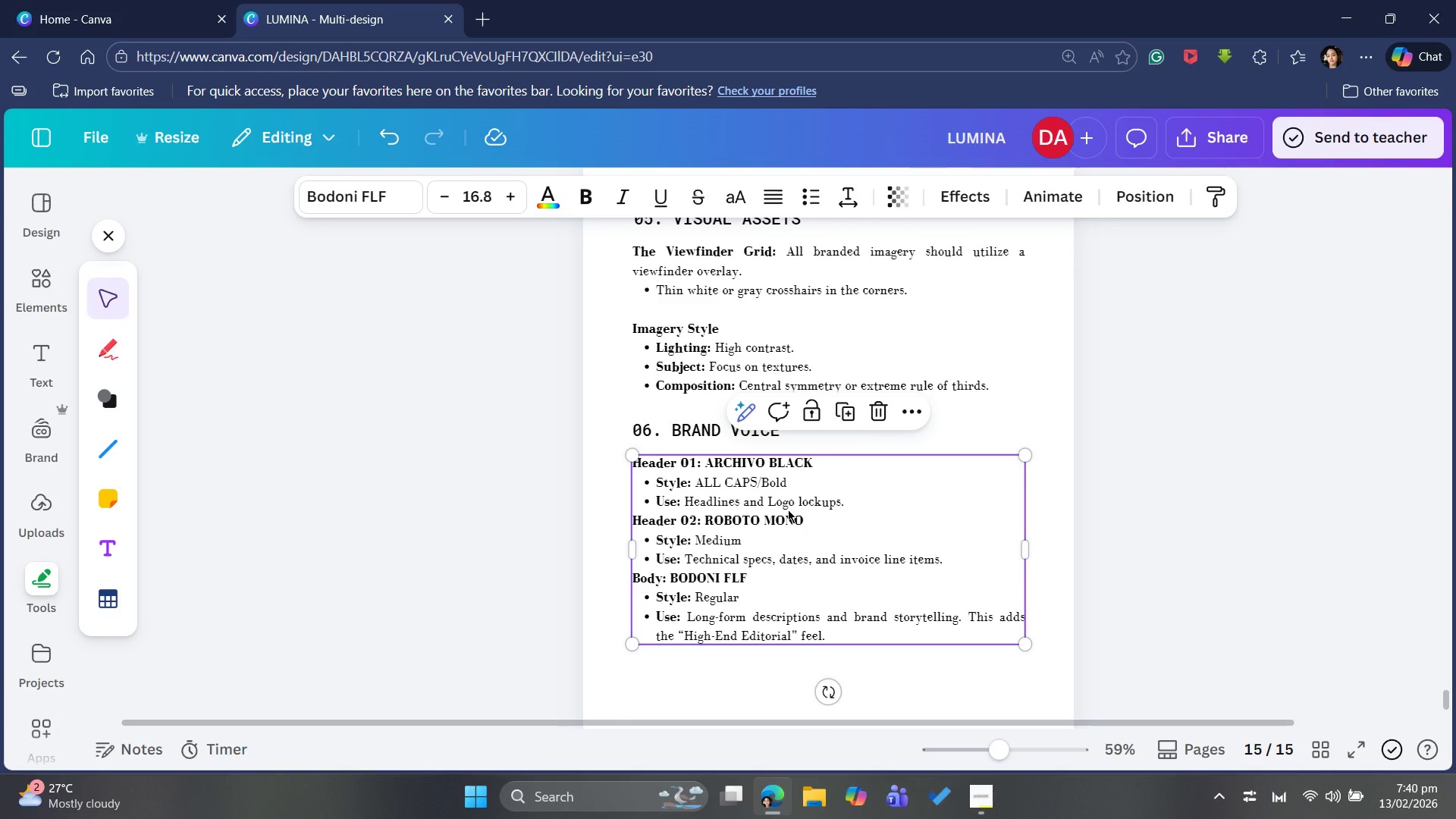 
left_click([788, 510])
 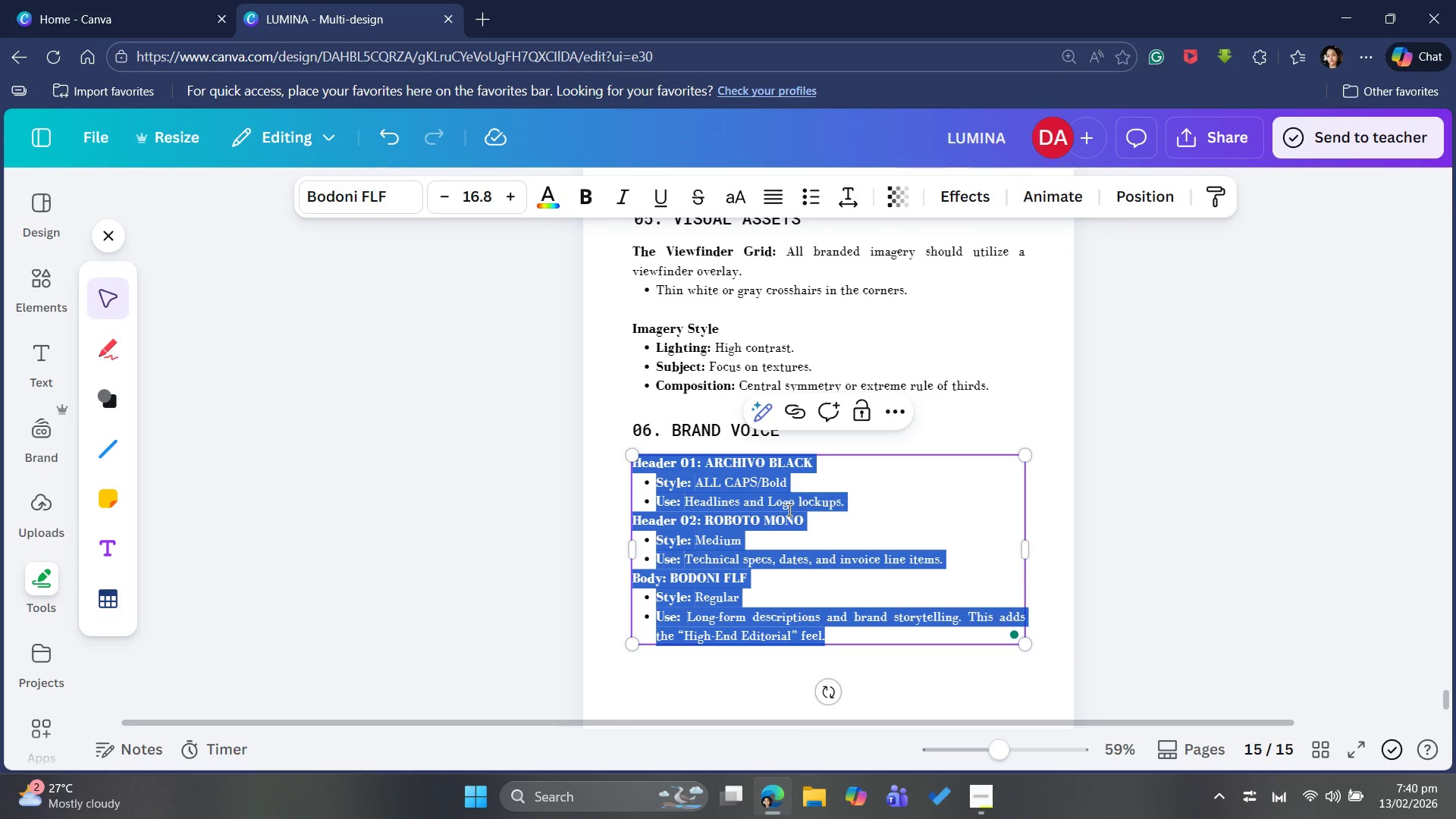 
key(Backspace)
 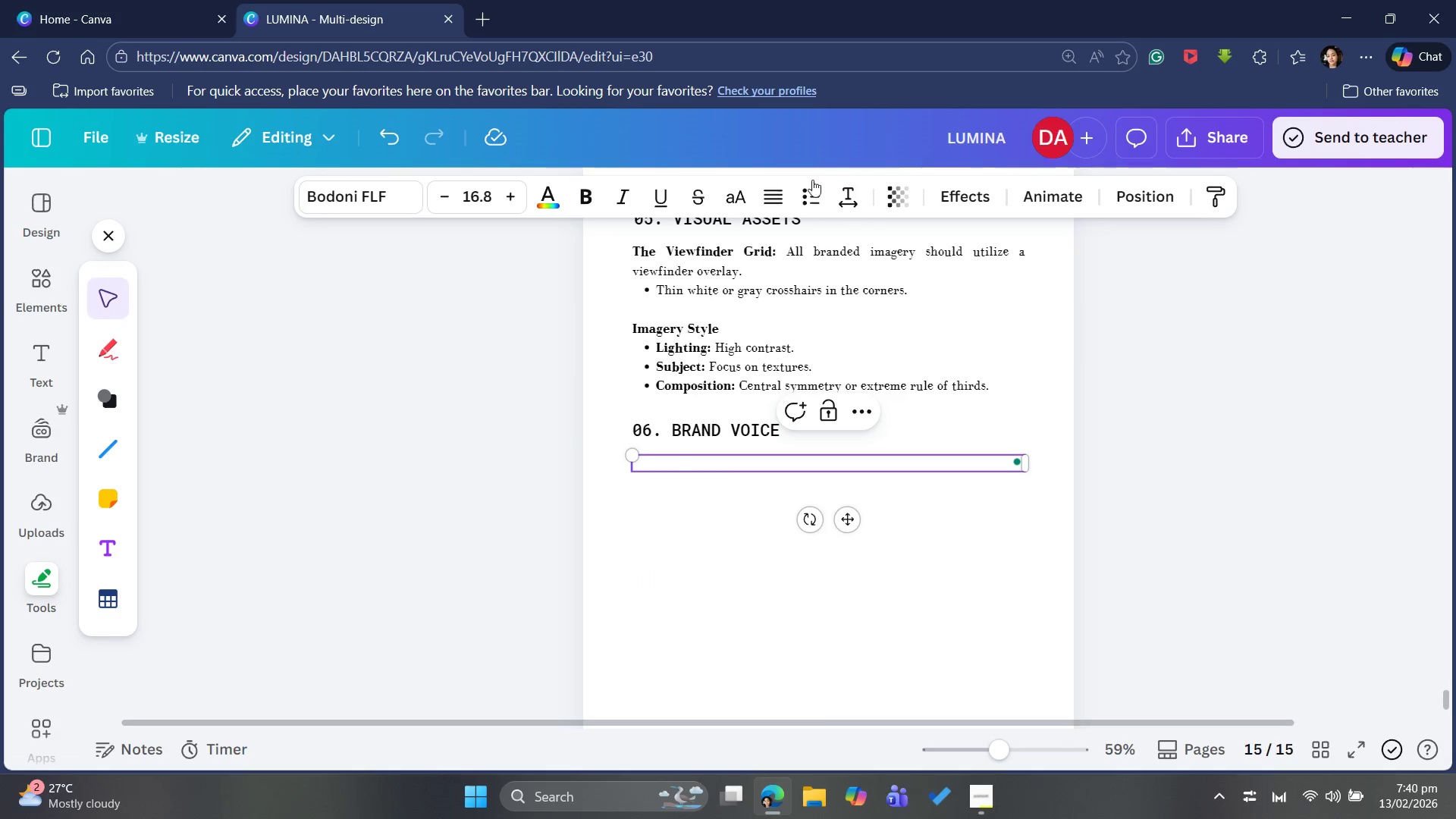 
left_click([805, 206])
 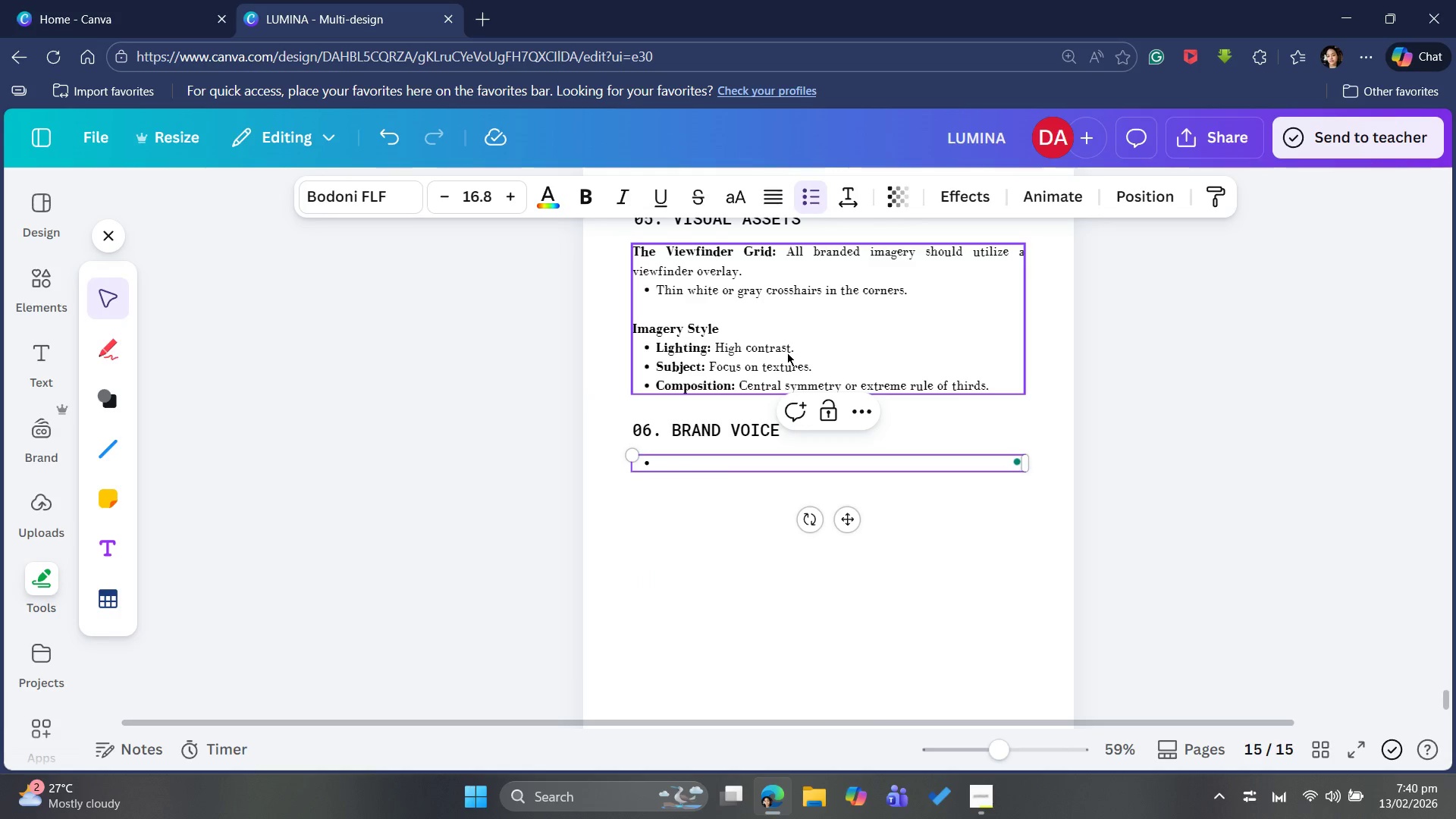 
key(Control+V)
 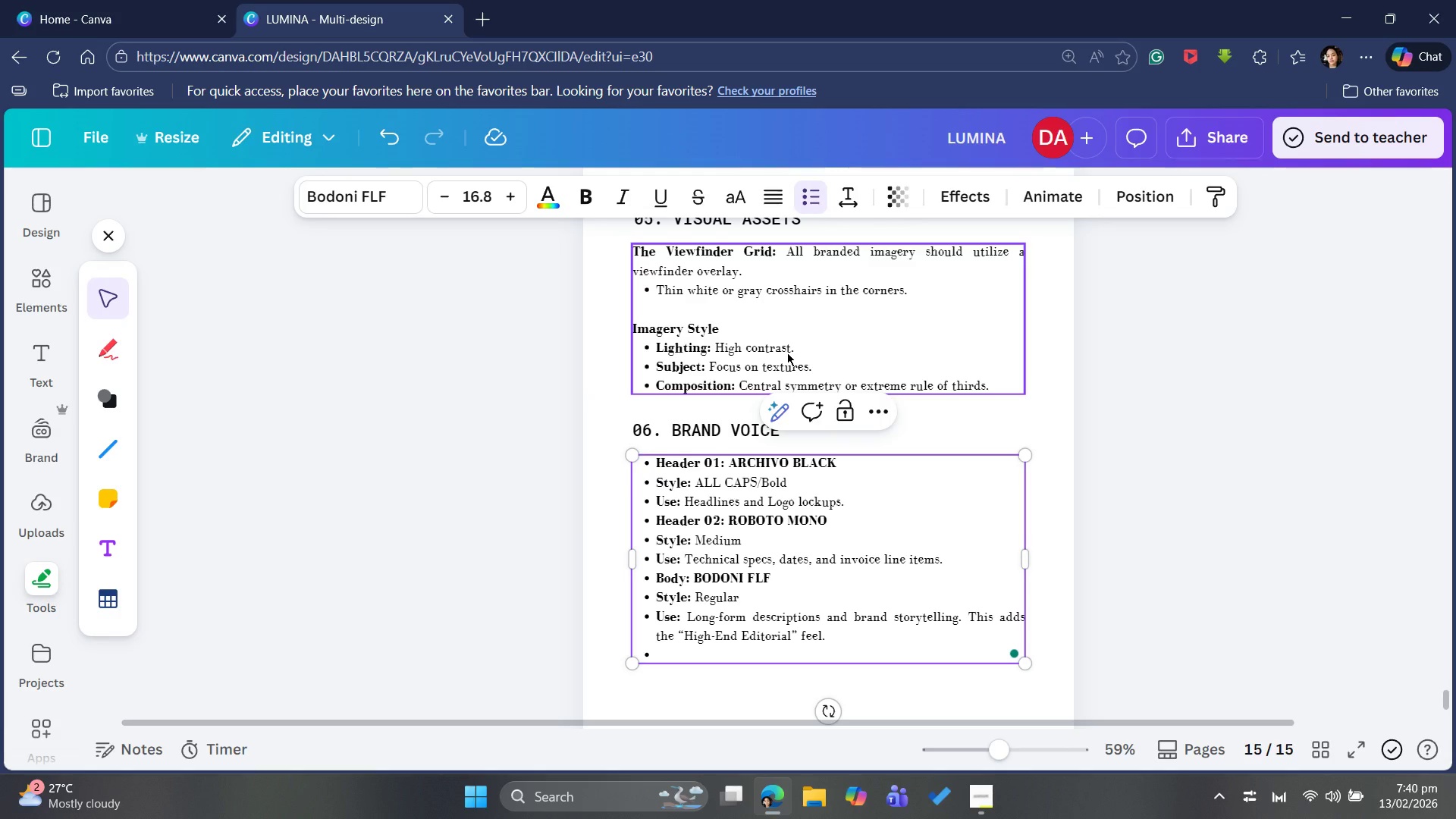 
key(Control+Z)
 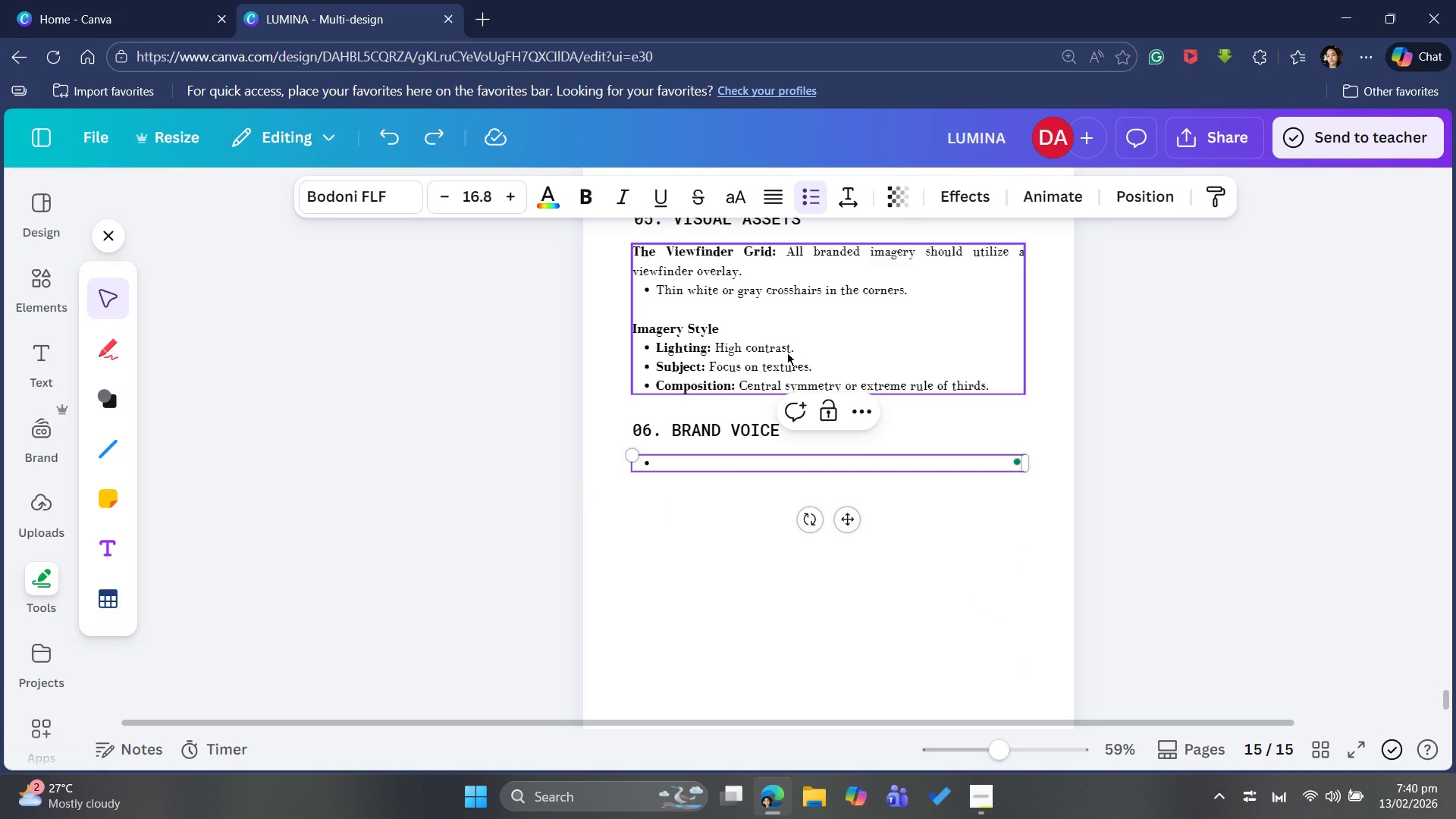 
key(Control+B)
 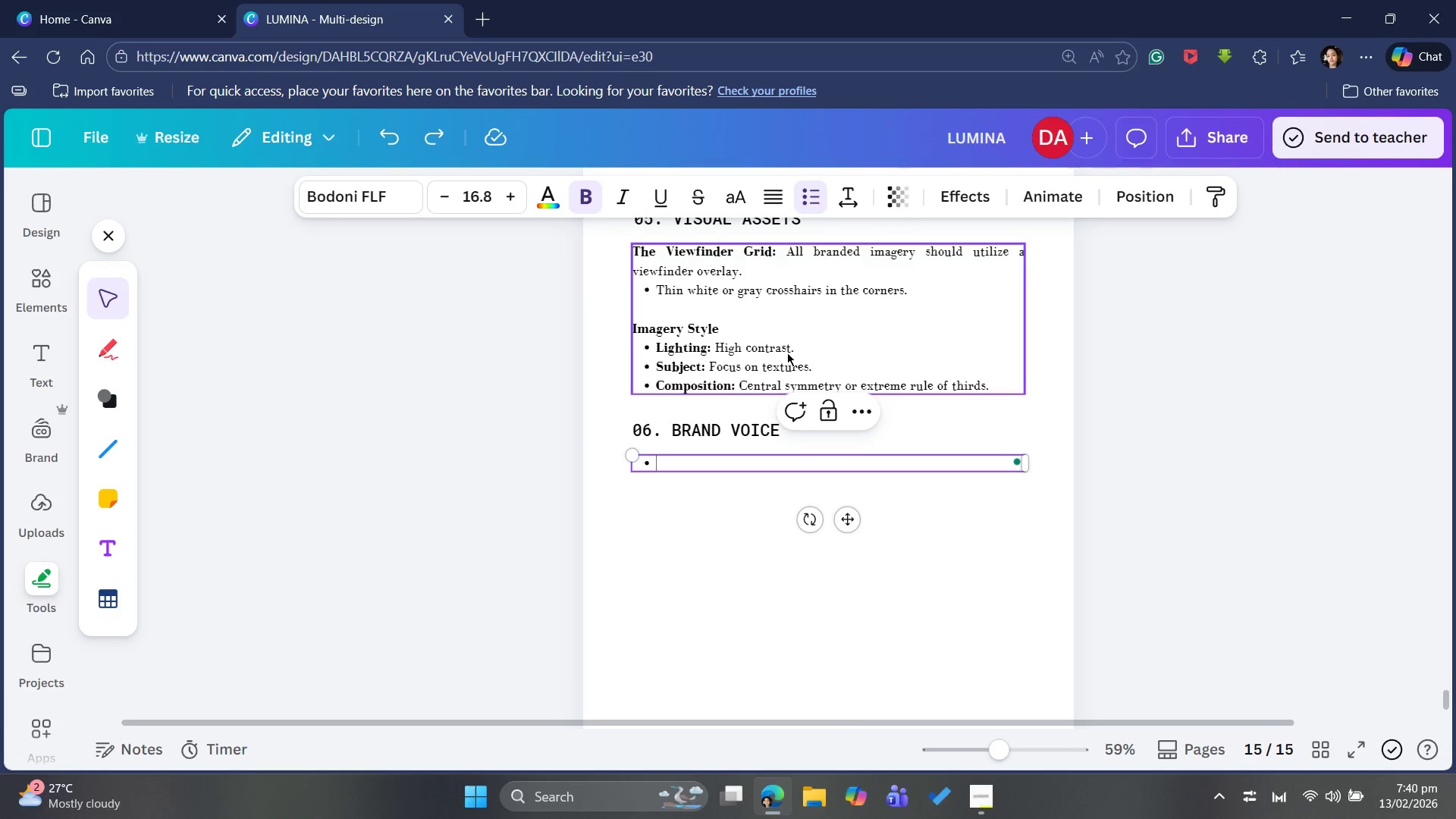 
type(vOICE)
key(Backspace)
key(Backspace)
key(Backspace)
key(Backspace)
key(Backspace)
type(Voice)
key(Backspace)
key(Backspace)
key(Backspace)
key(Backspace)
key(Backspace)
 